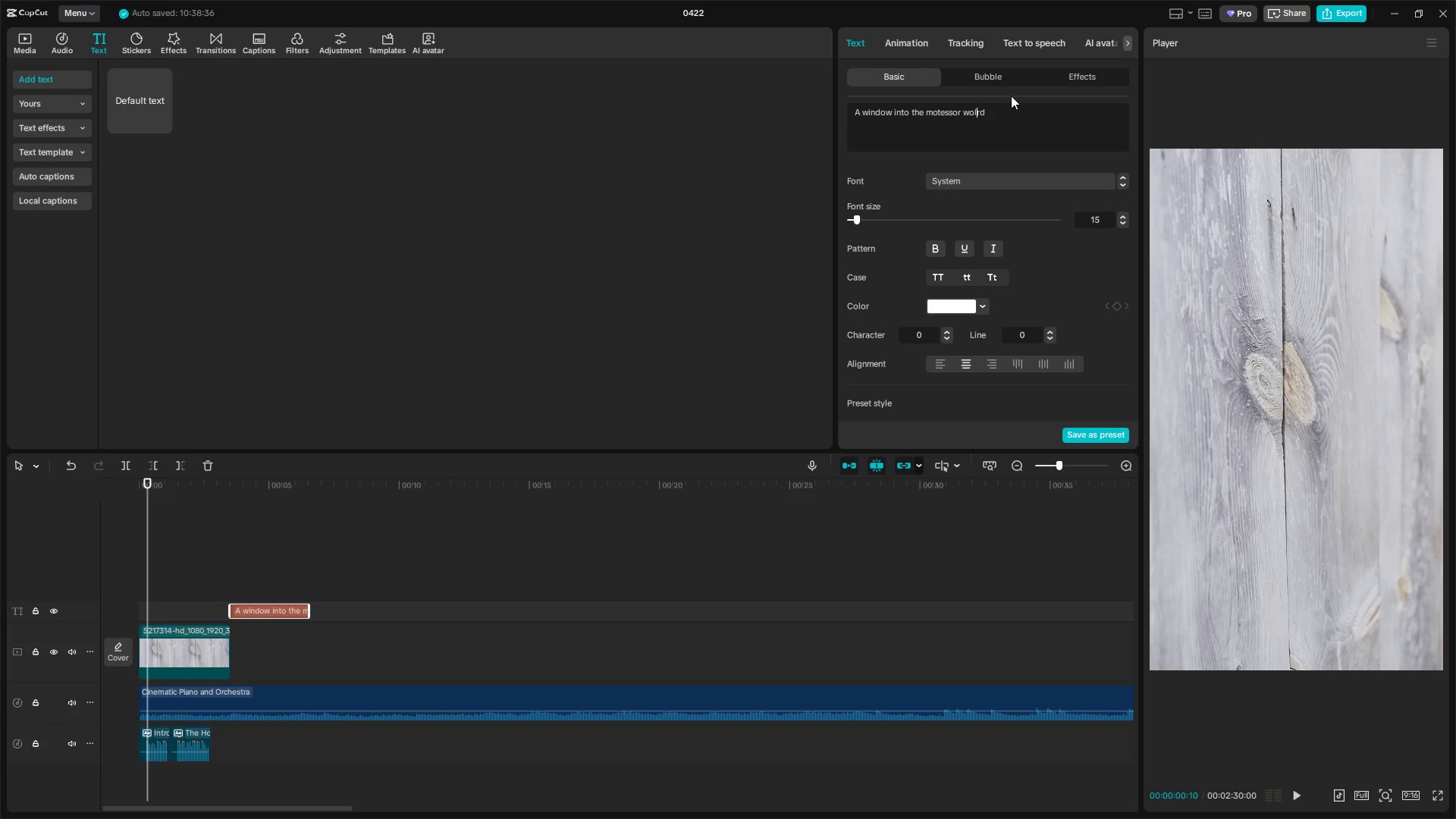 
key(ArrowRight)
 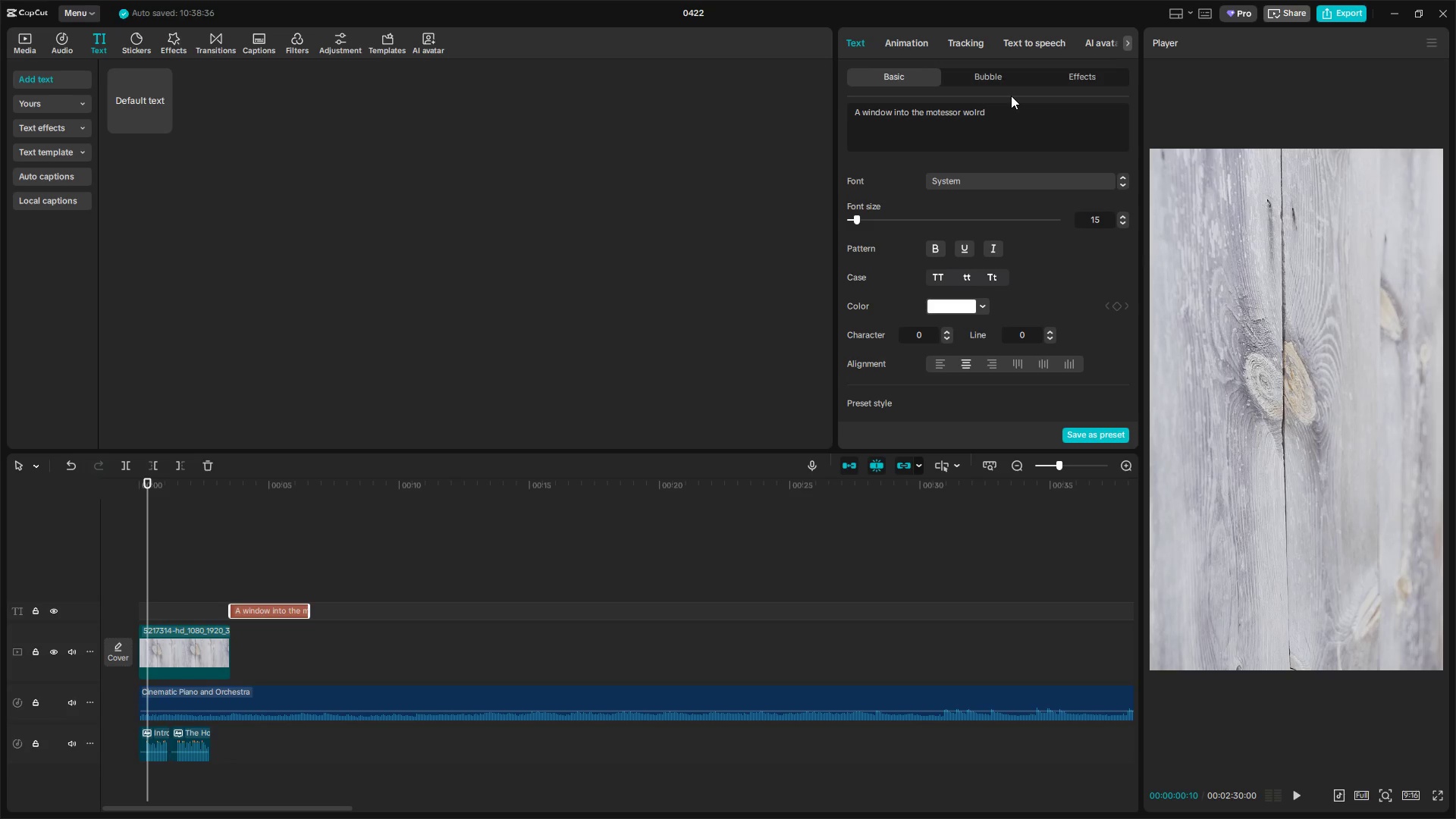 
key(Backspace)
key(Backspace)
type(rl)
 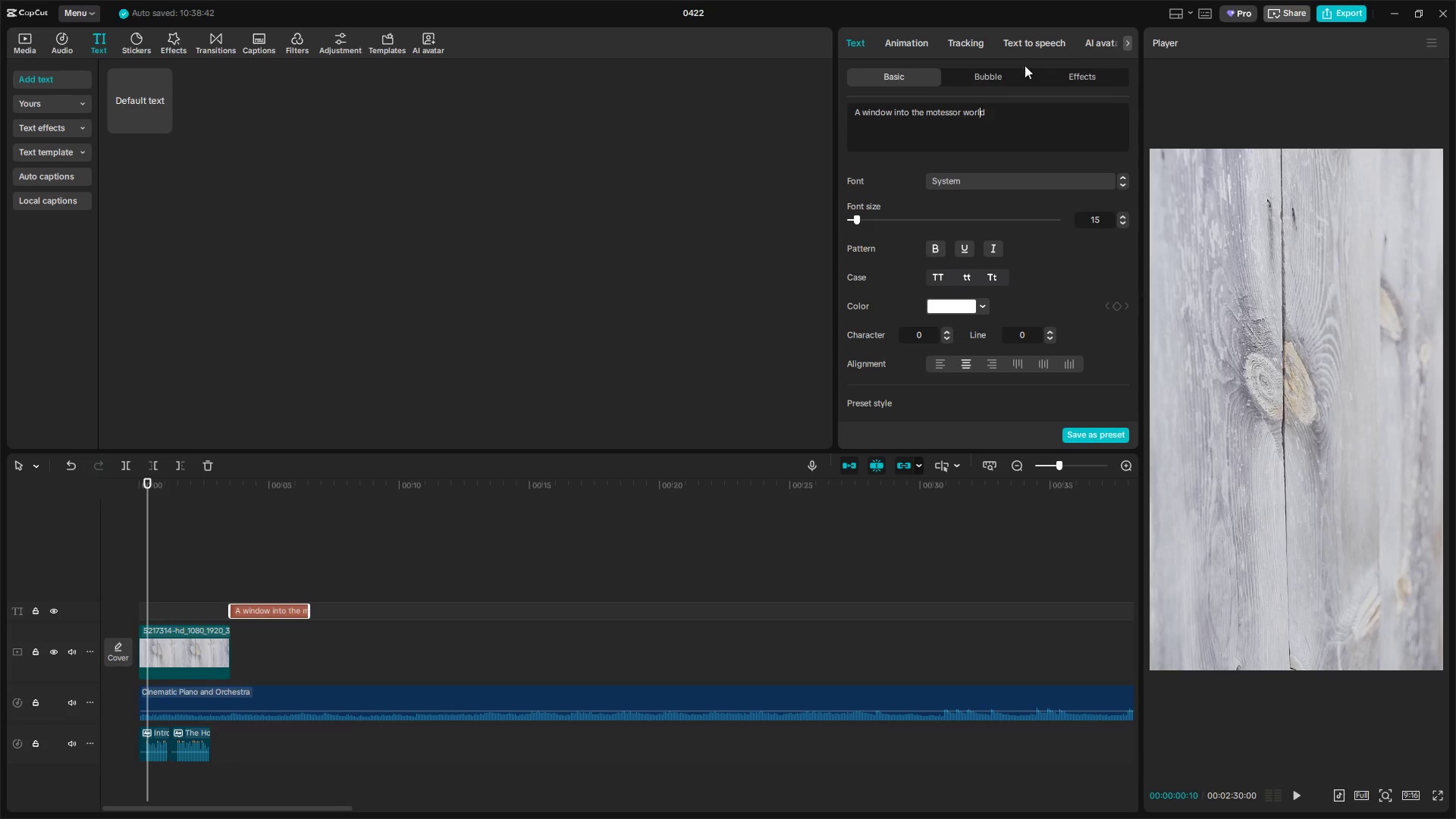 
left_click([1032, 34])
 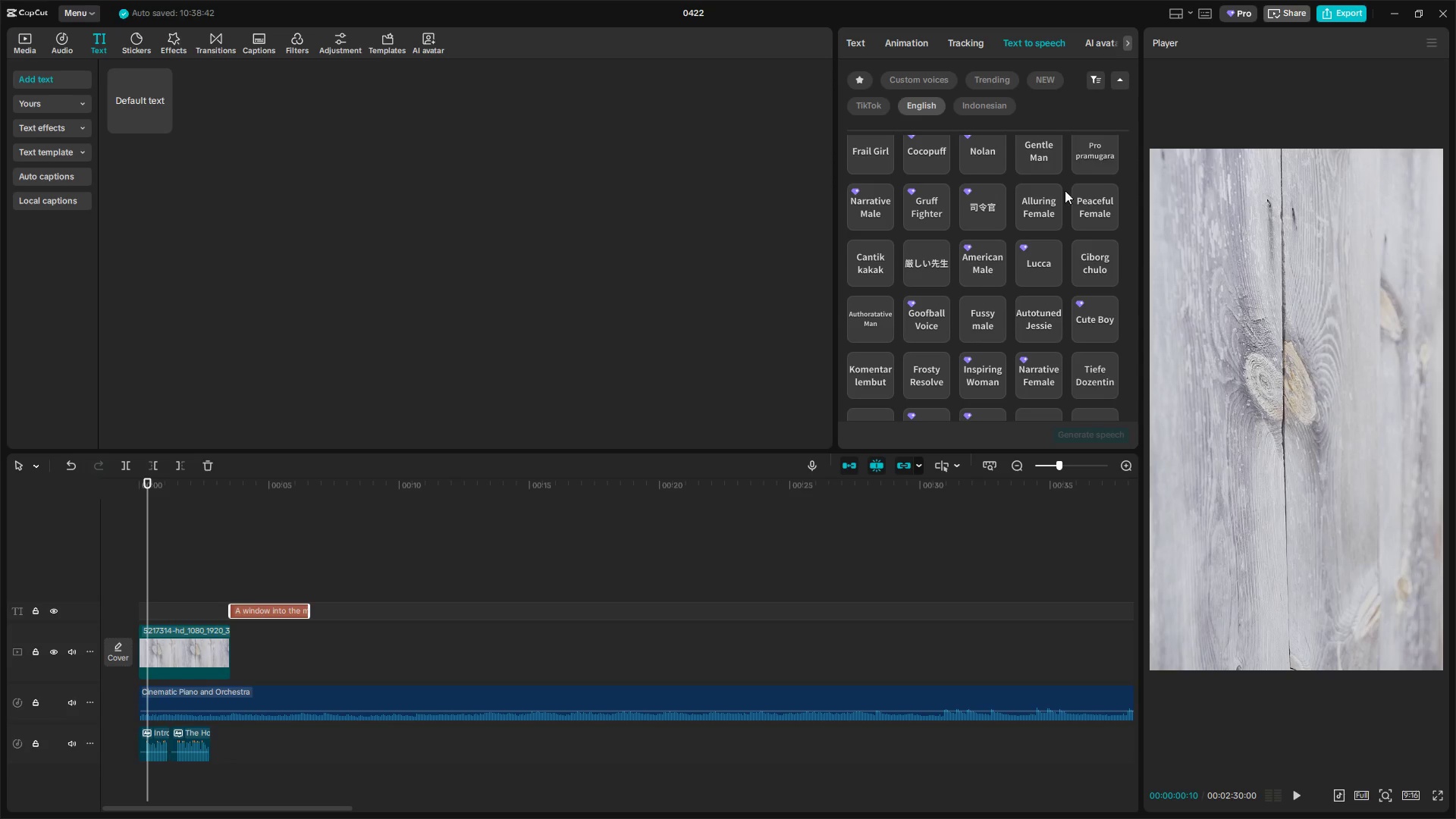 
left_click([1040, 192])
 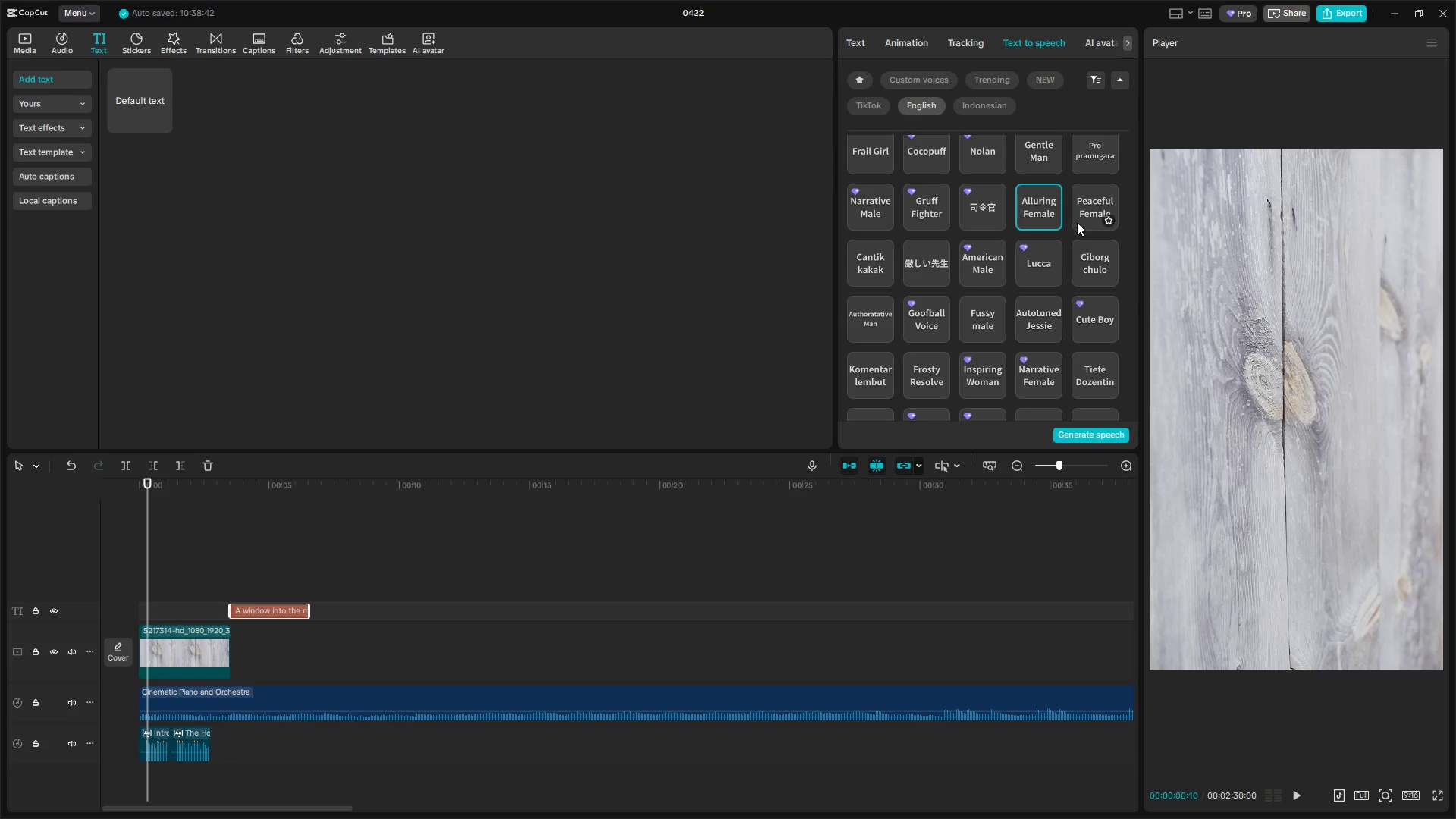 
left_click([913, 36])
 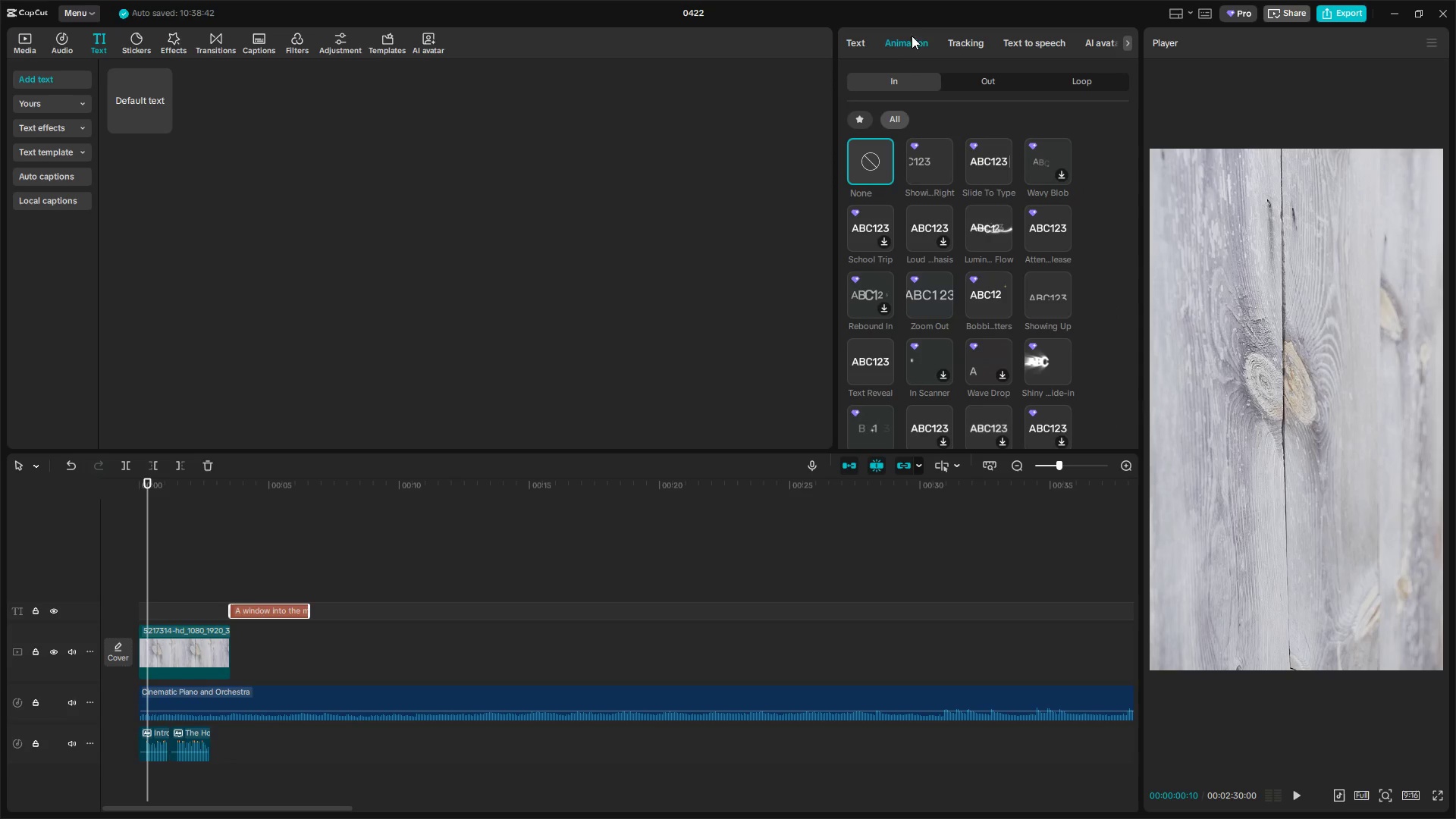 
left_click([862, 44])
 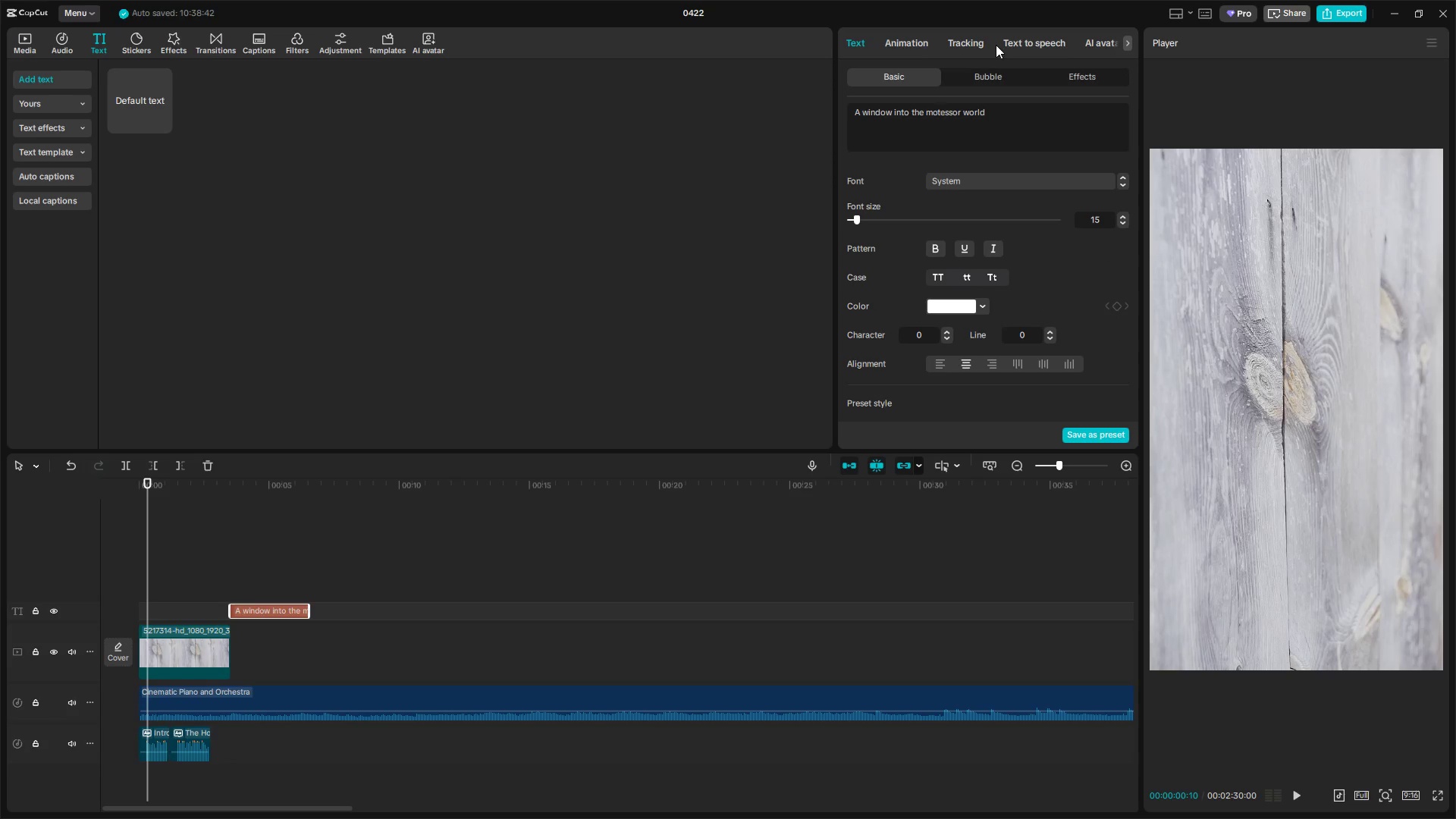 
left_click([960, 115])
 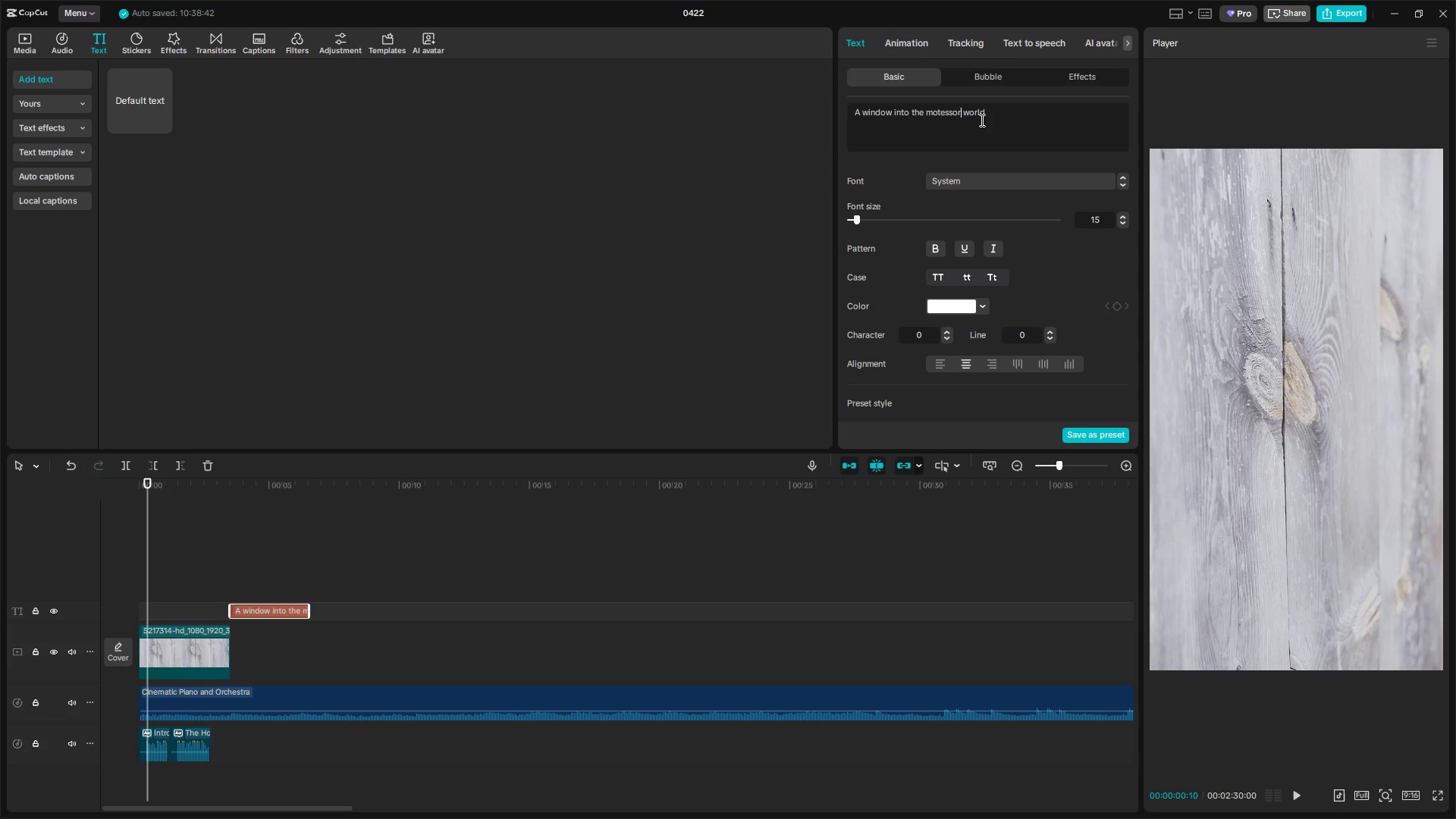 
key(I)
 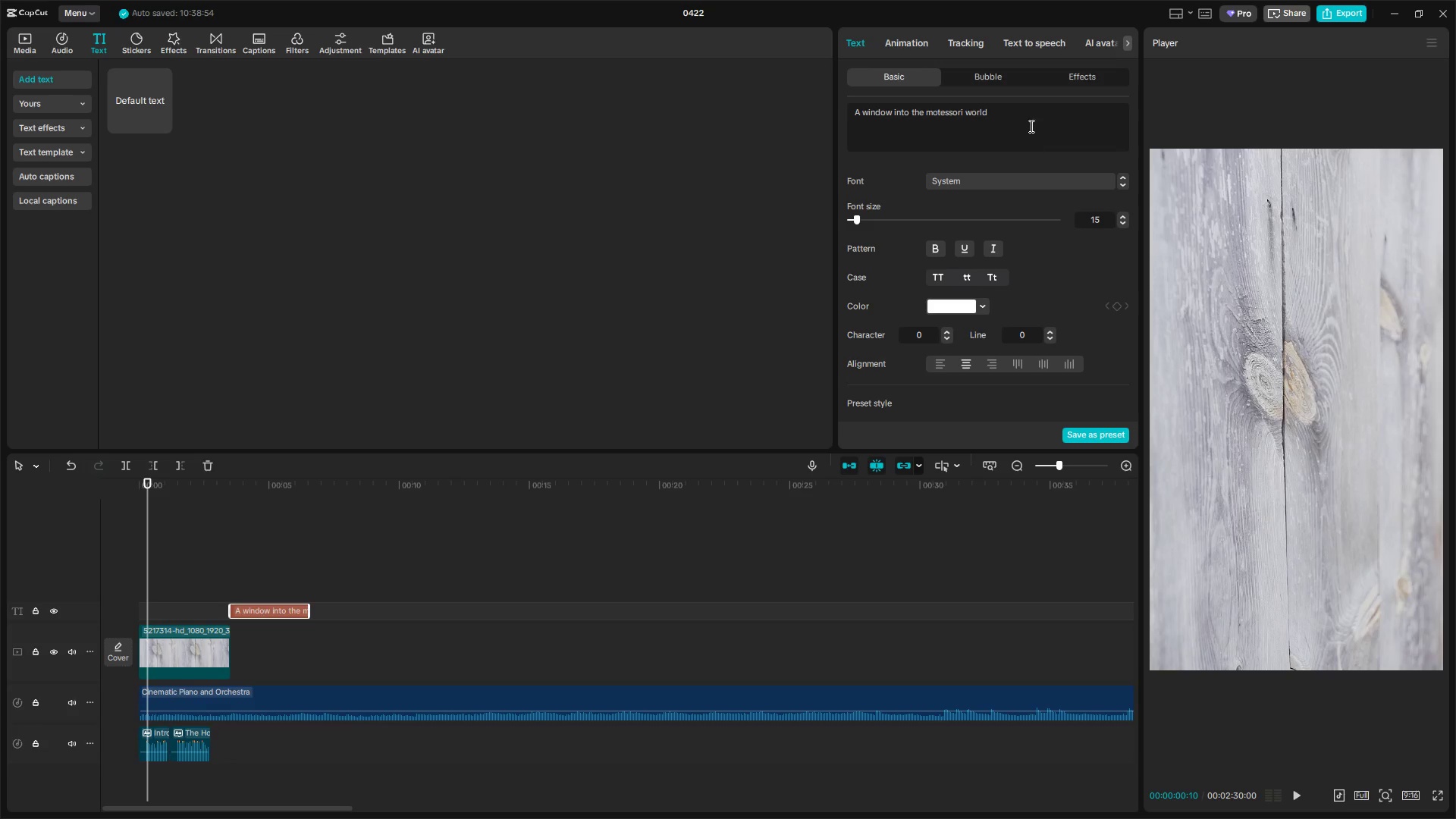 
left_click([1044, 43])
 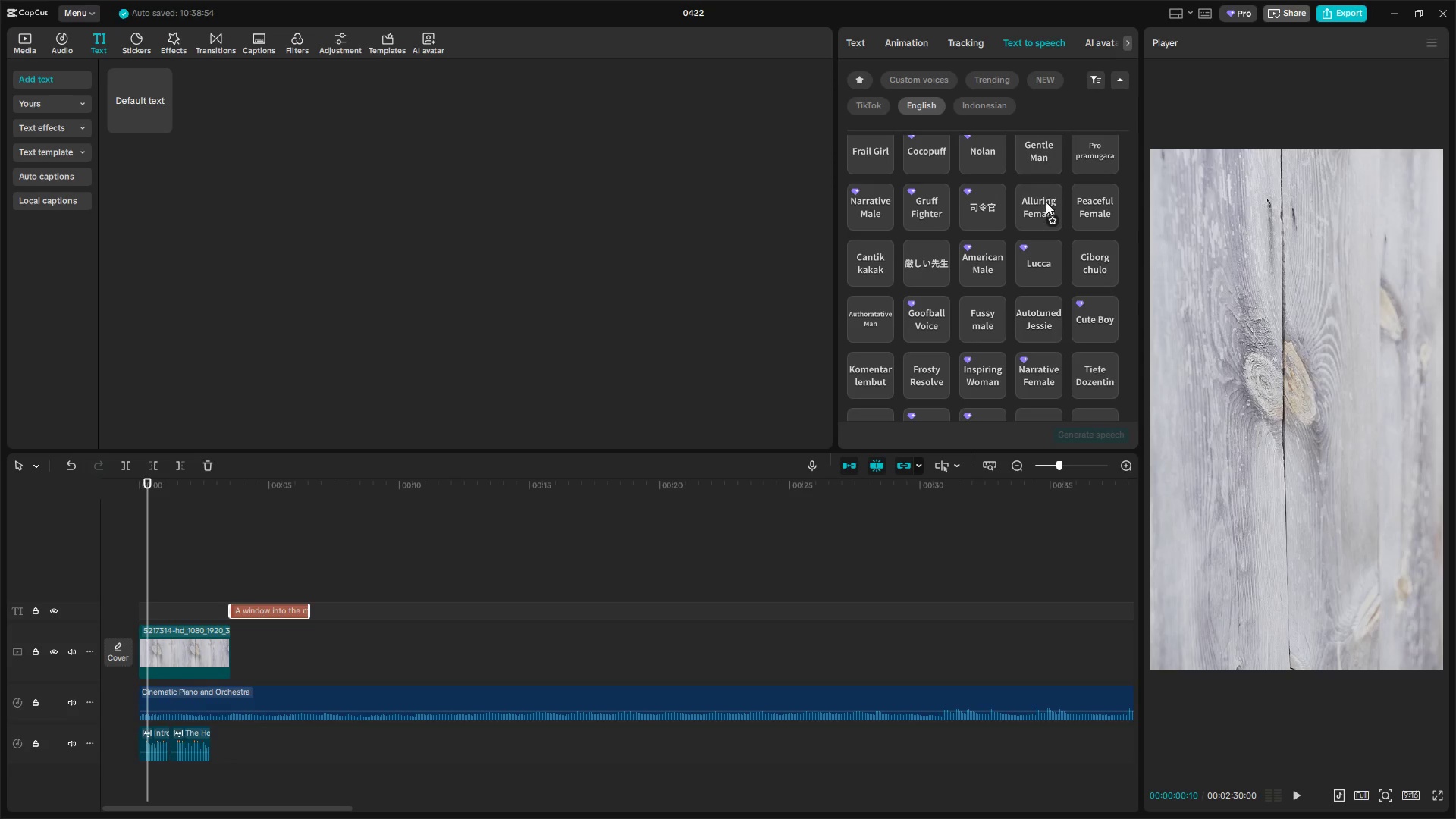 
left_click([1046, 207])
 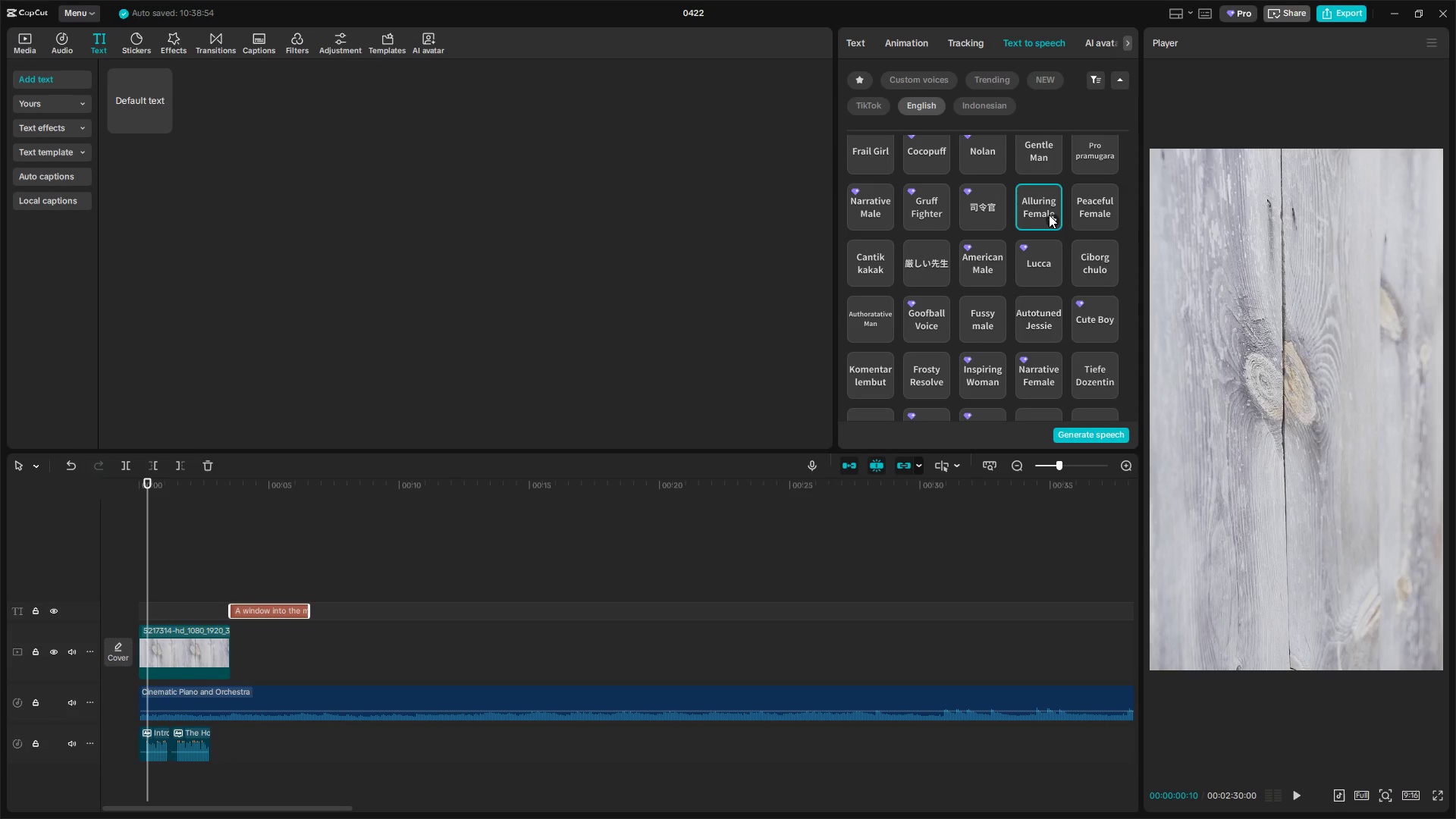 
left_click([1101, 435])
 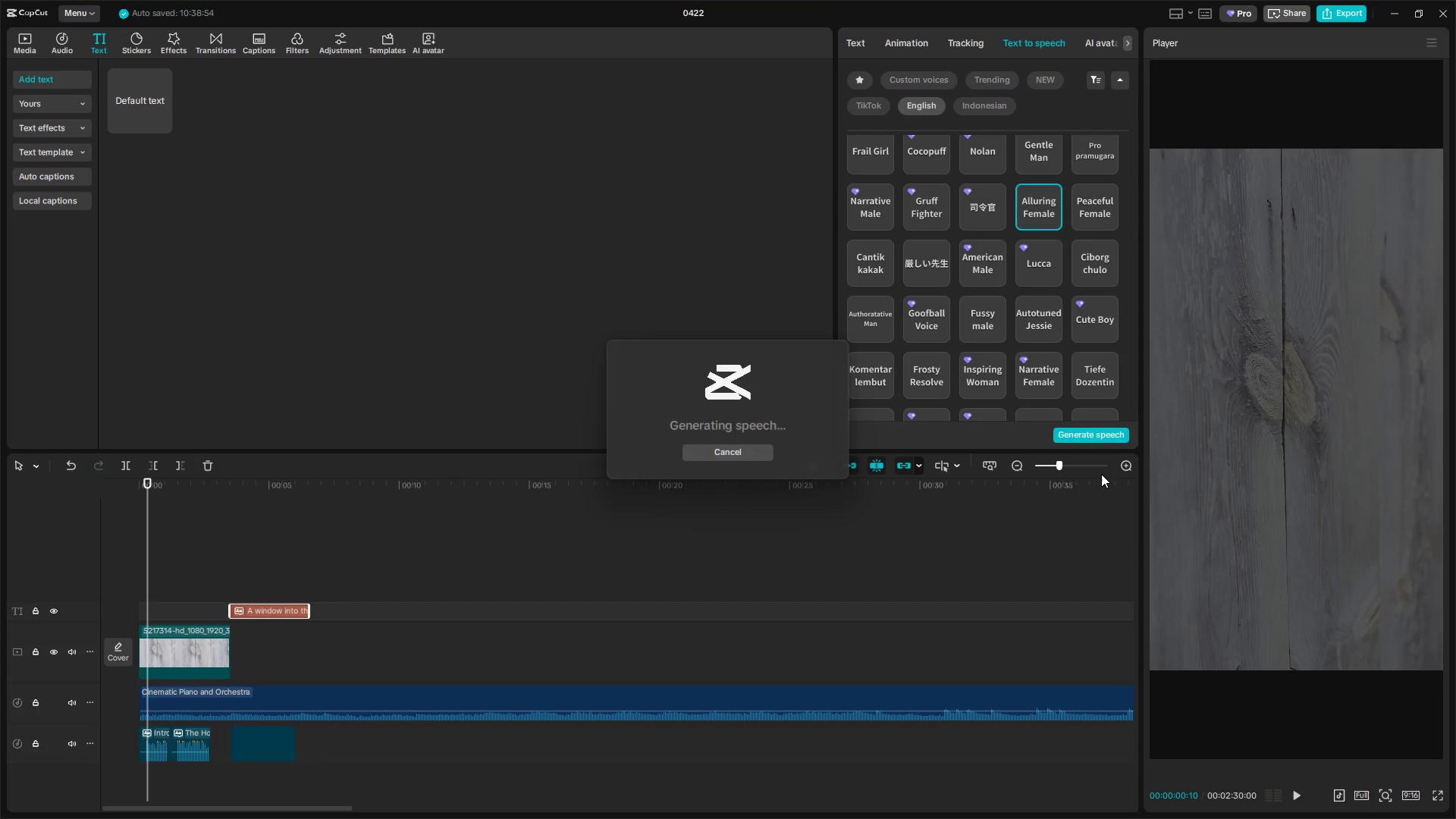 
left_click_drag(start_coordinate=[230, 592], to_coordinate=[235, 591])
 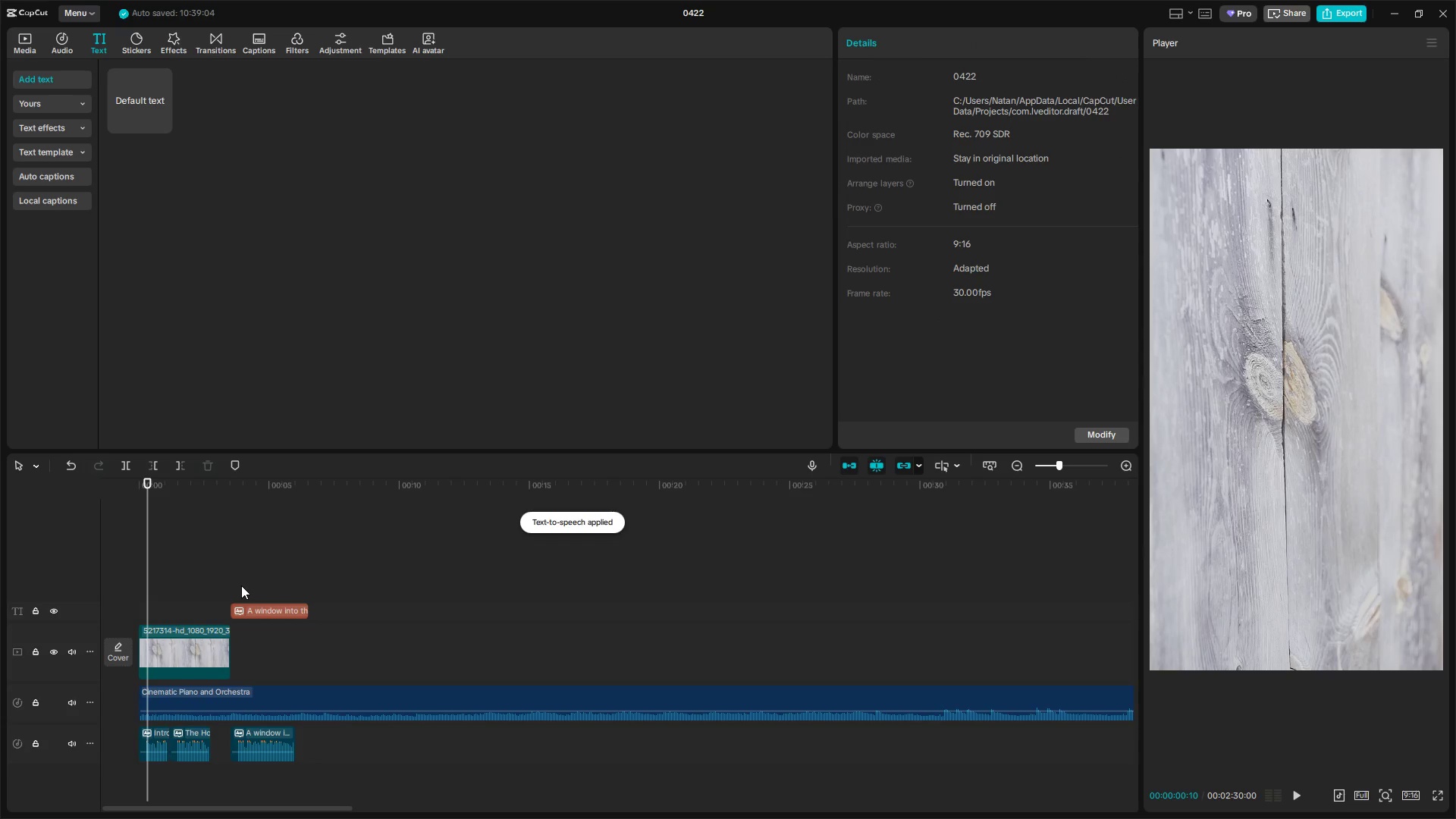 
double_click([241, 585])
 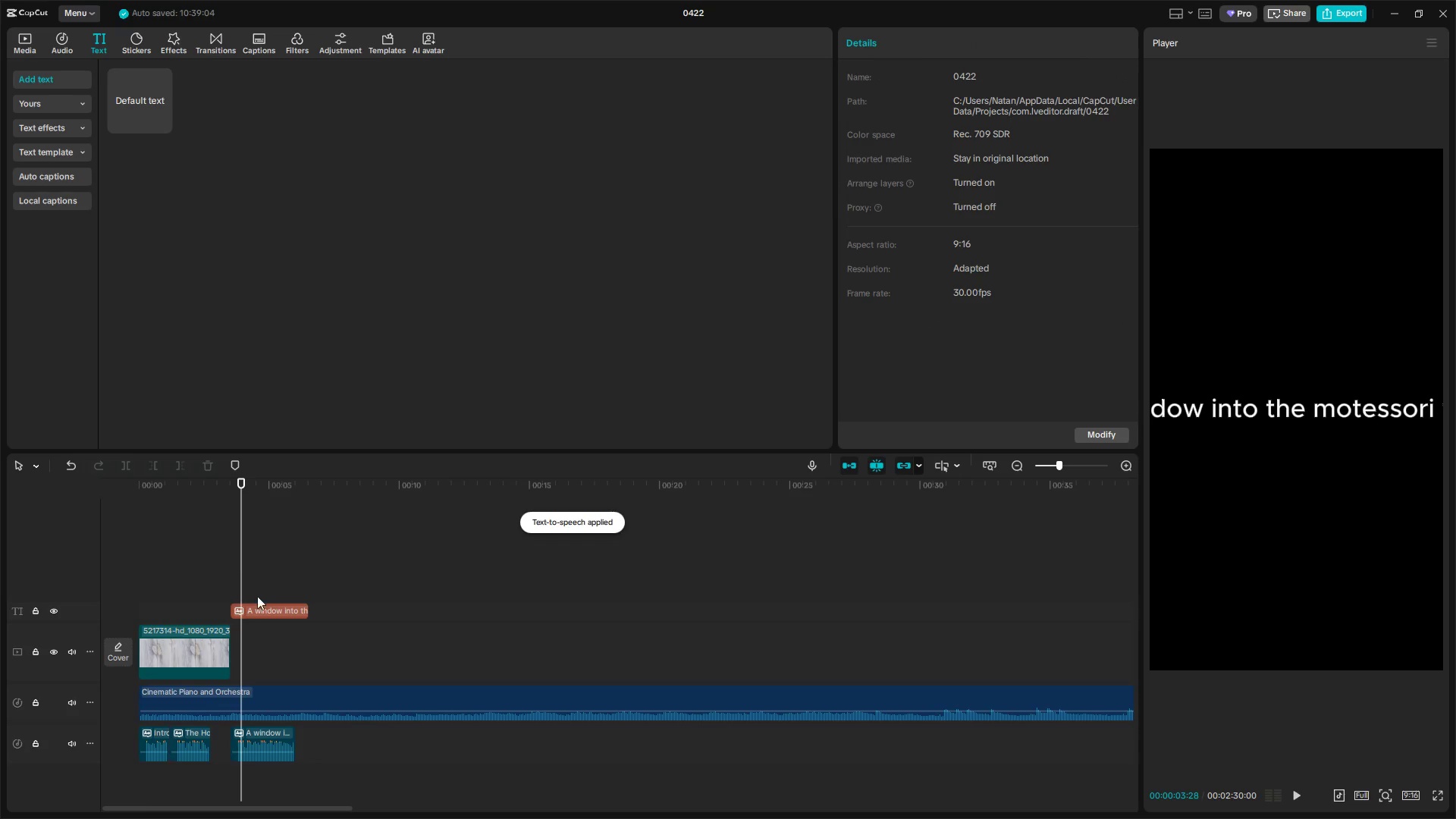 
key(Space)
 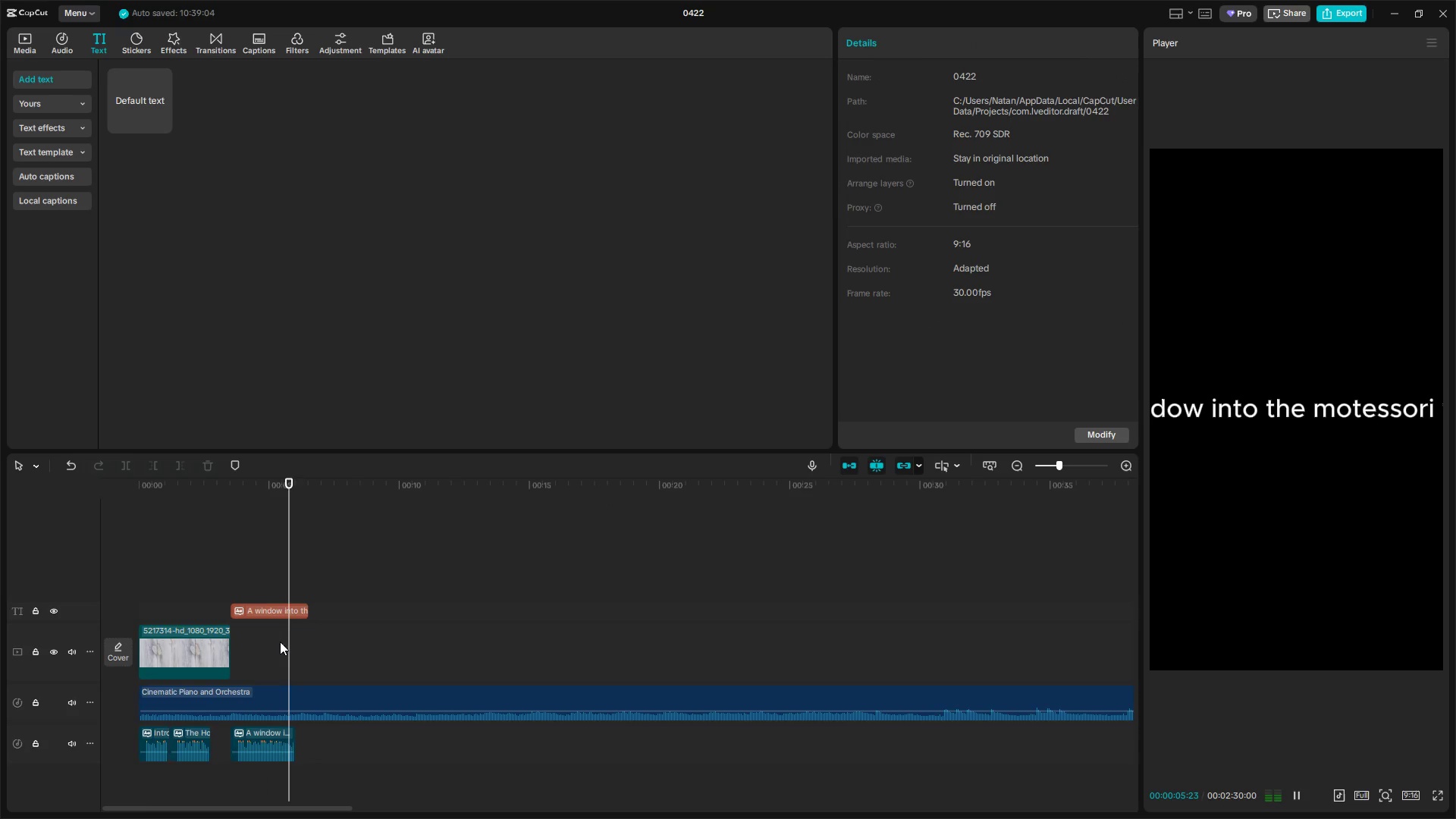 
key(Space)
 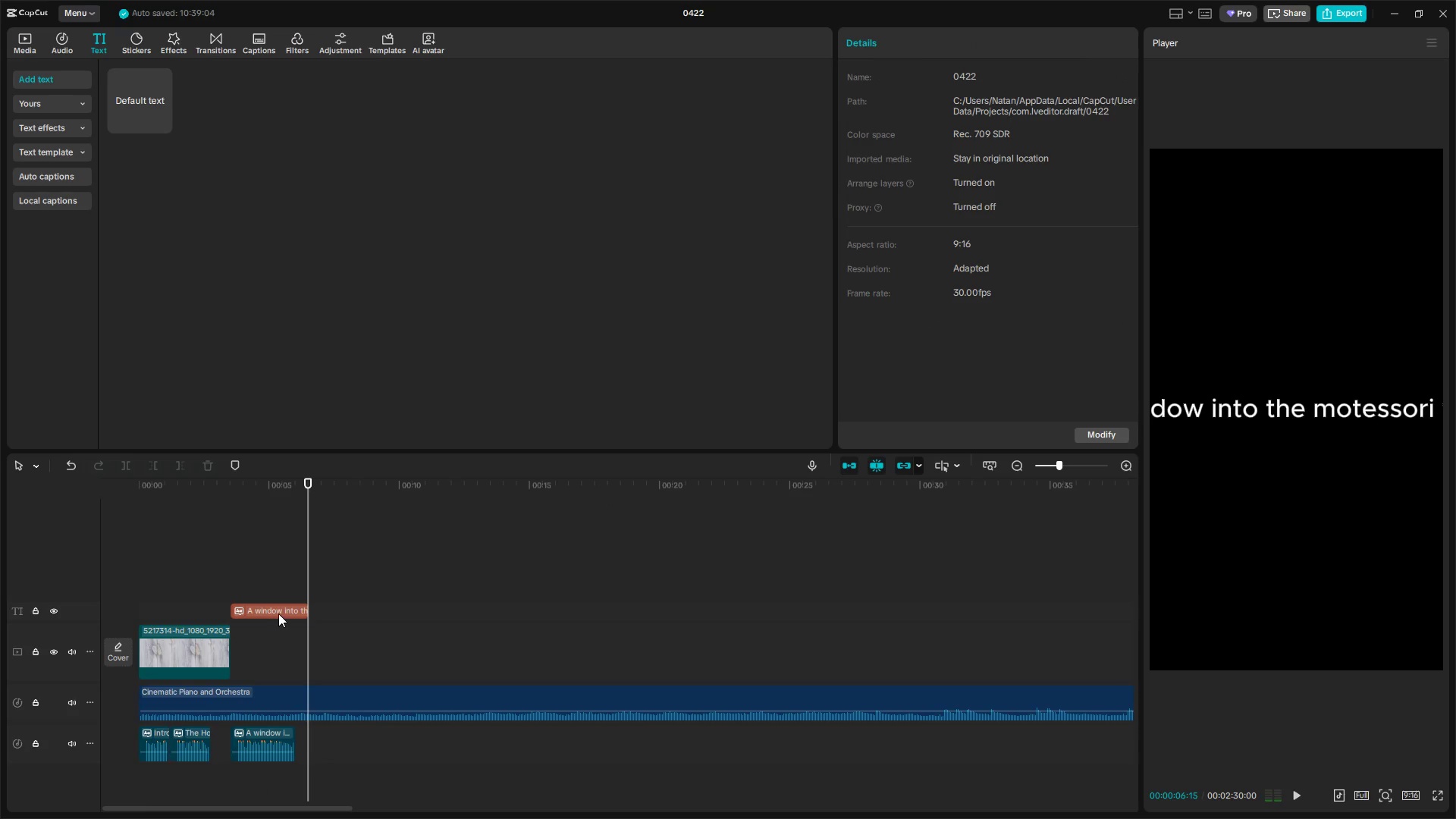 
left_click([279, 611])
 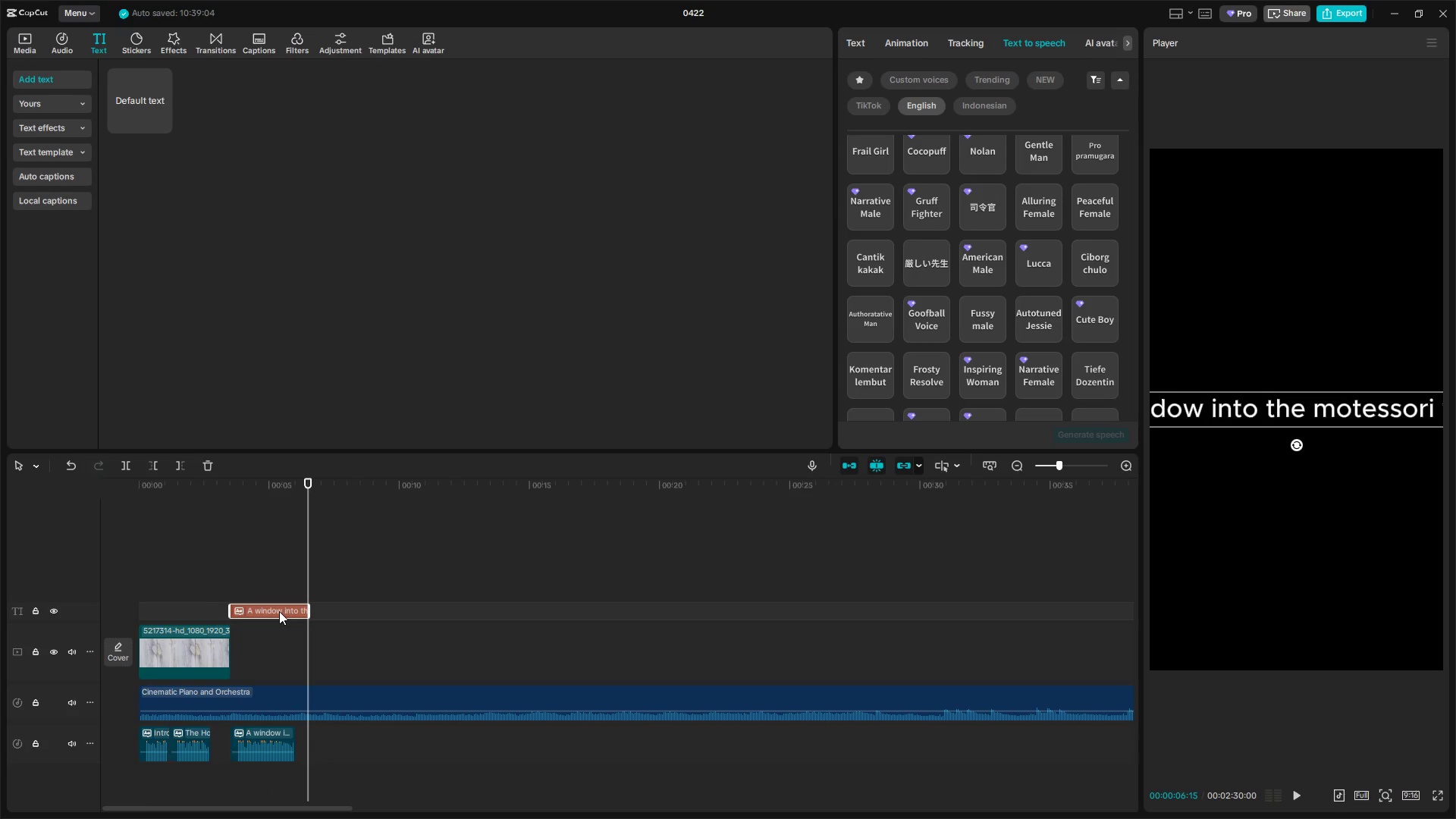 
key(Backspace)
 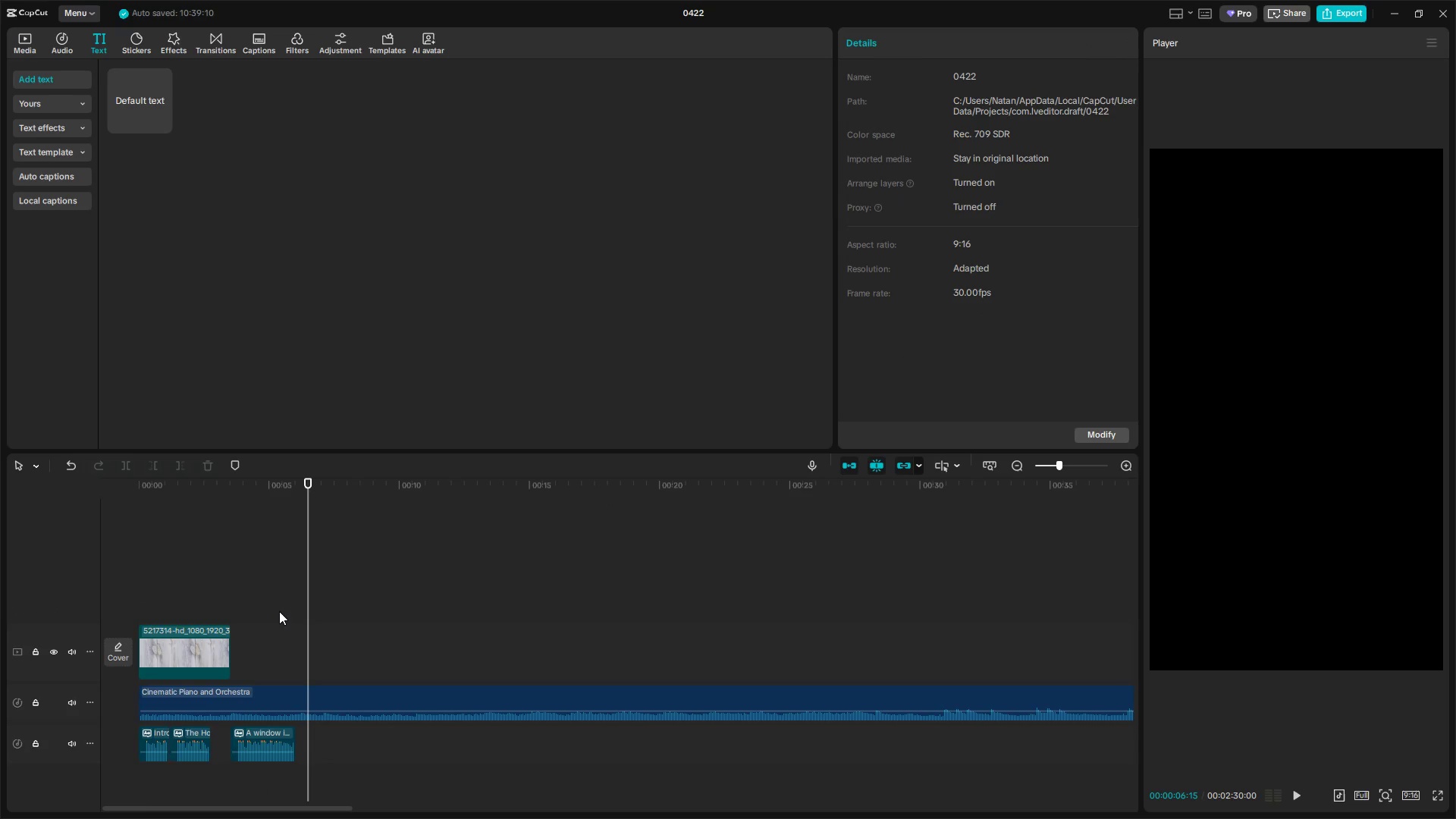 
left_click([143, 107])
 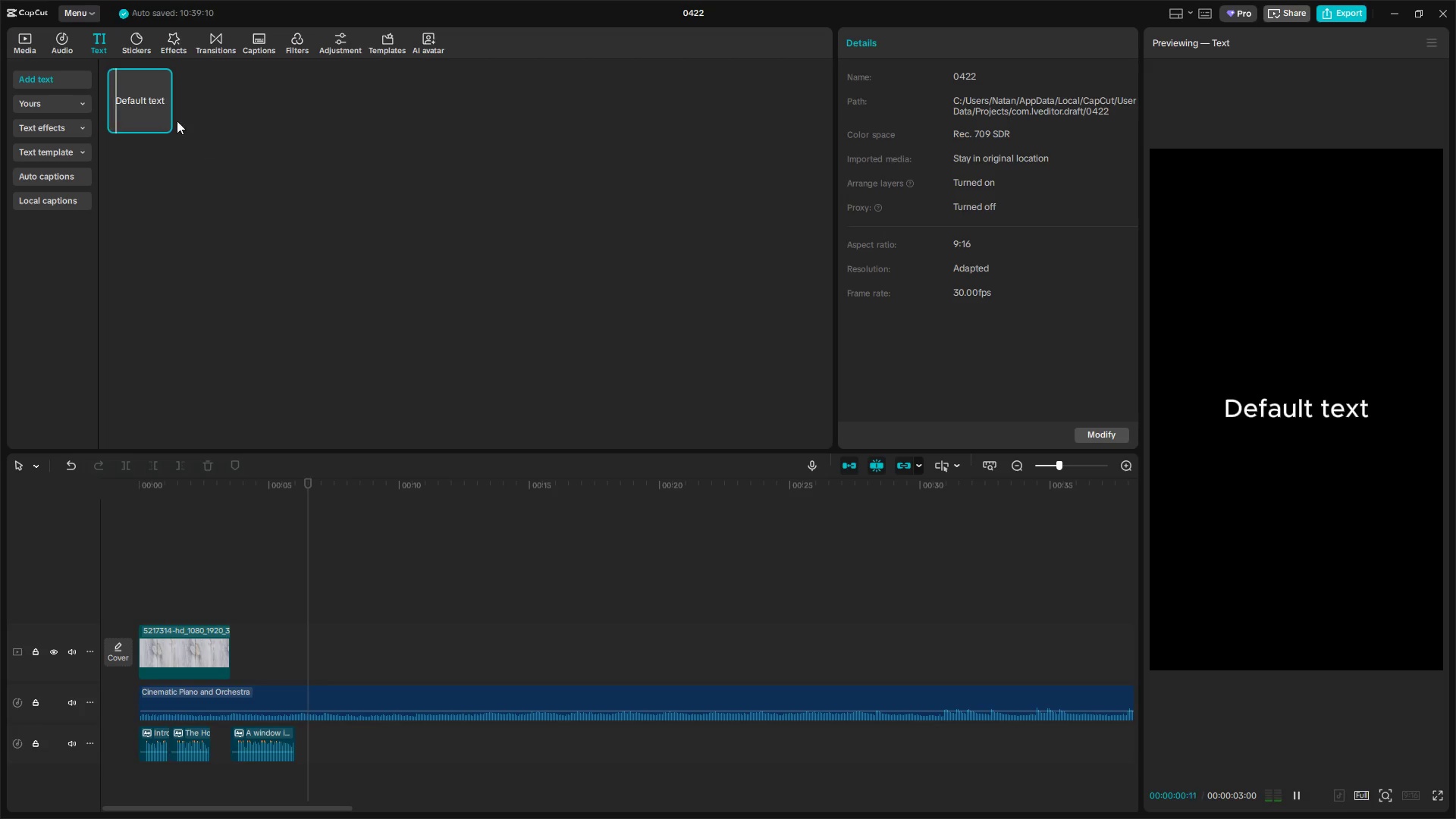 
left_click_drag(start_coordinate=[147, 104], to_coordinate=[304, 600])
 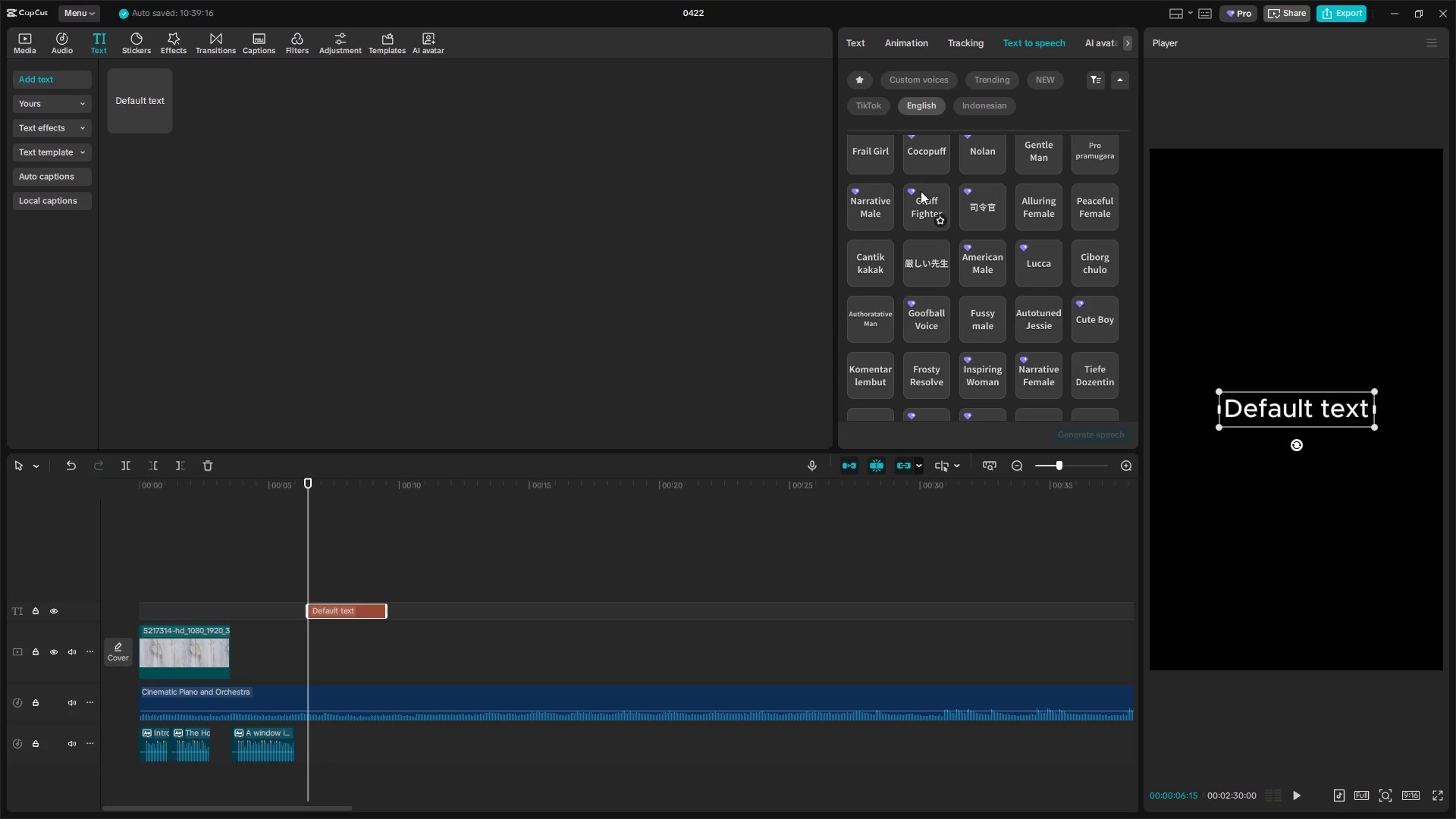 
left_click([904, 43])
 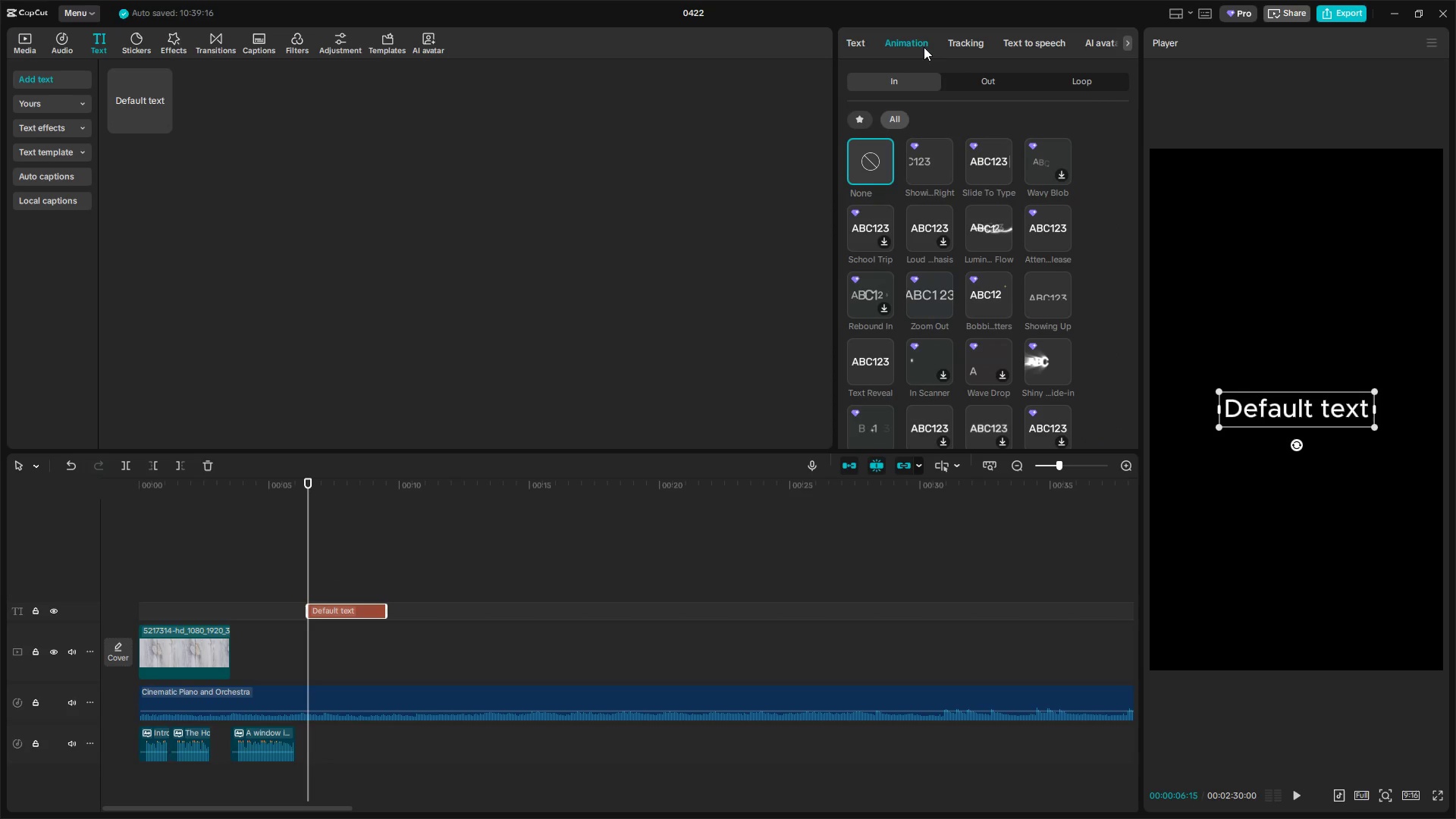 
left_click([855, 38])
 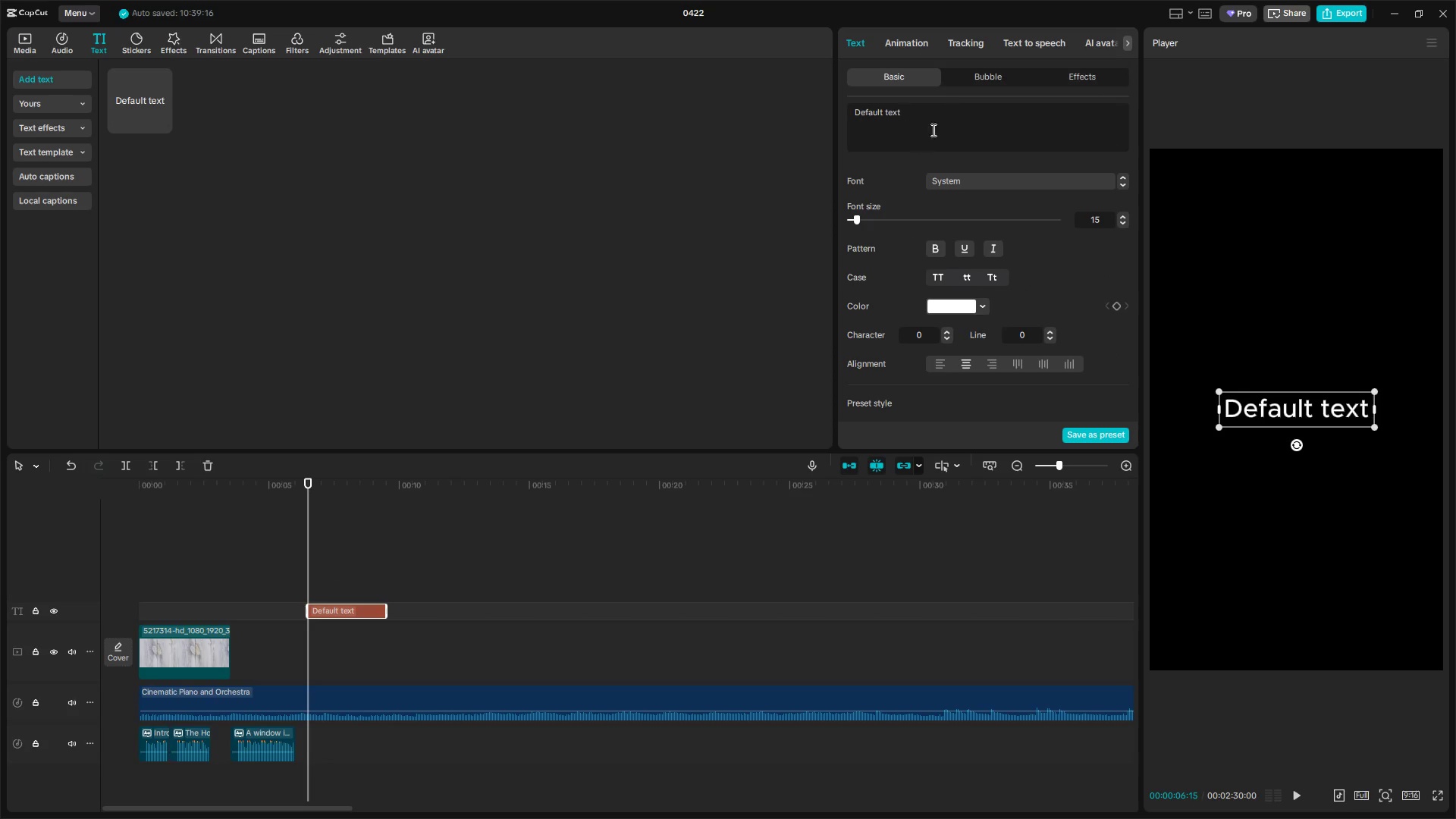 
left_click_drag(start_coordinate=[943, 111], to_coordinate=[782, 99])
 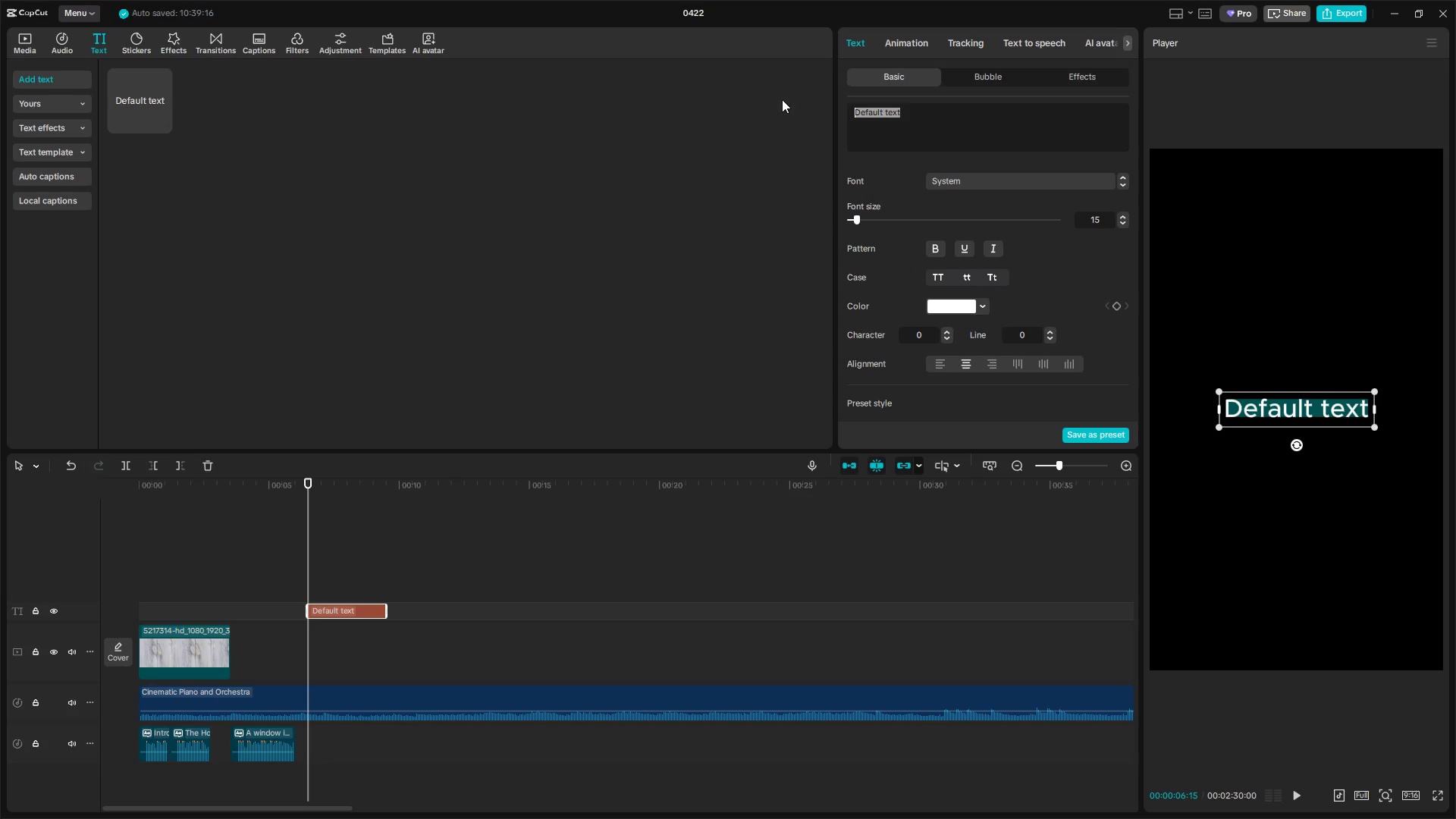 
type(Design[Insert])
 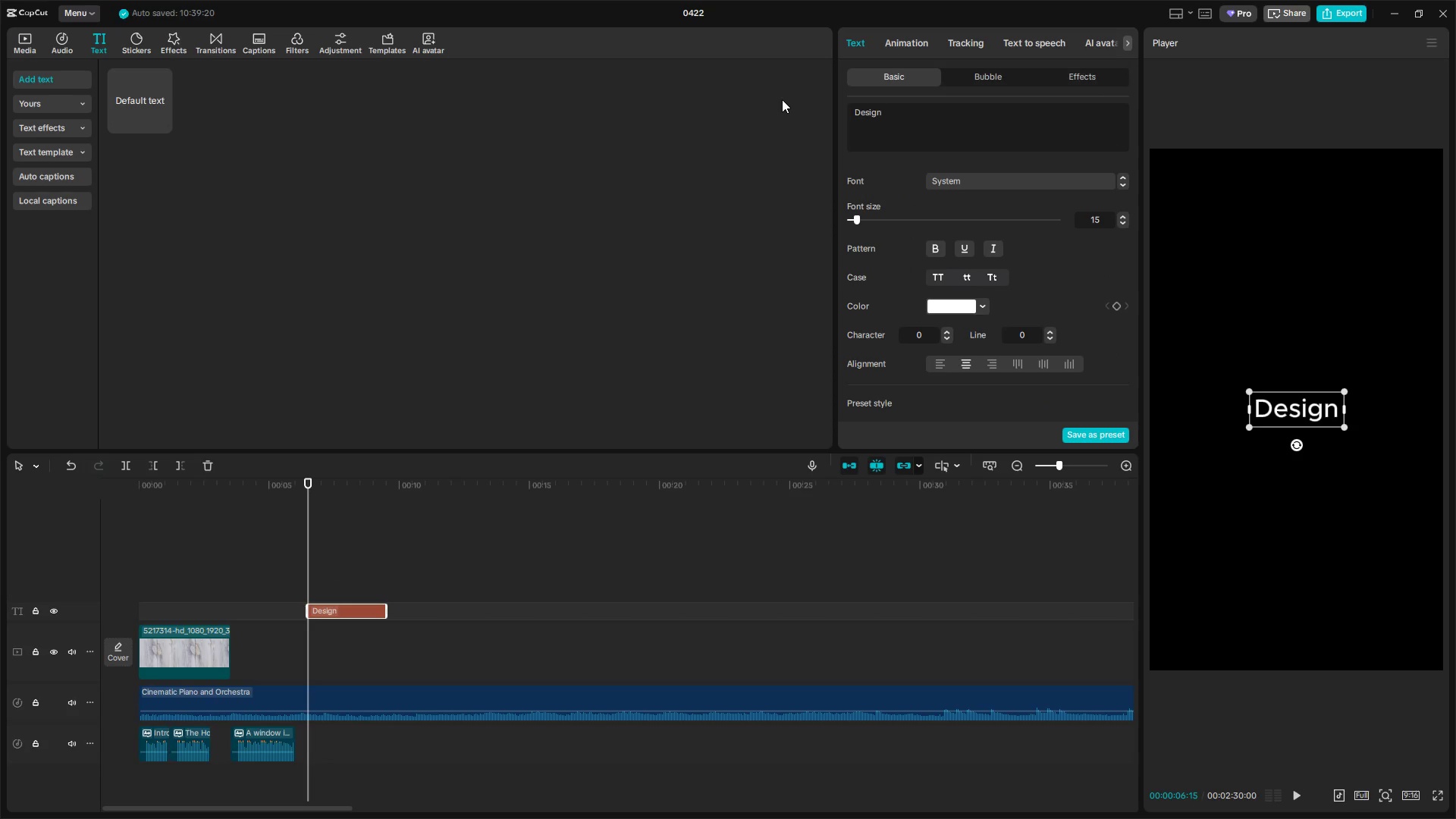 
type(ed fot your home)
 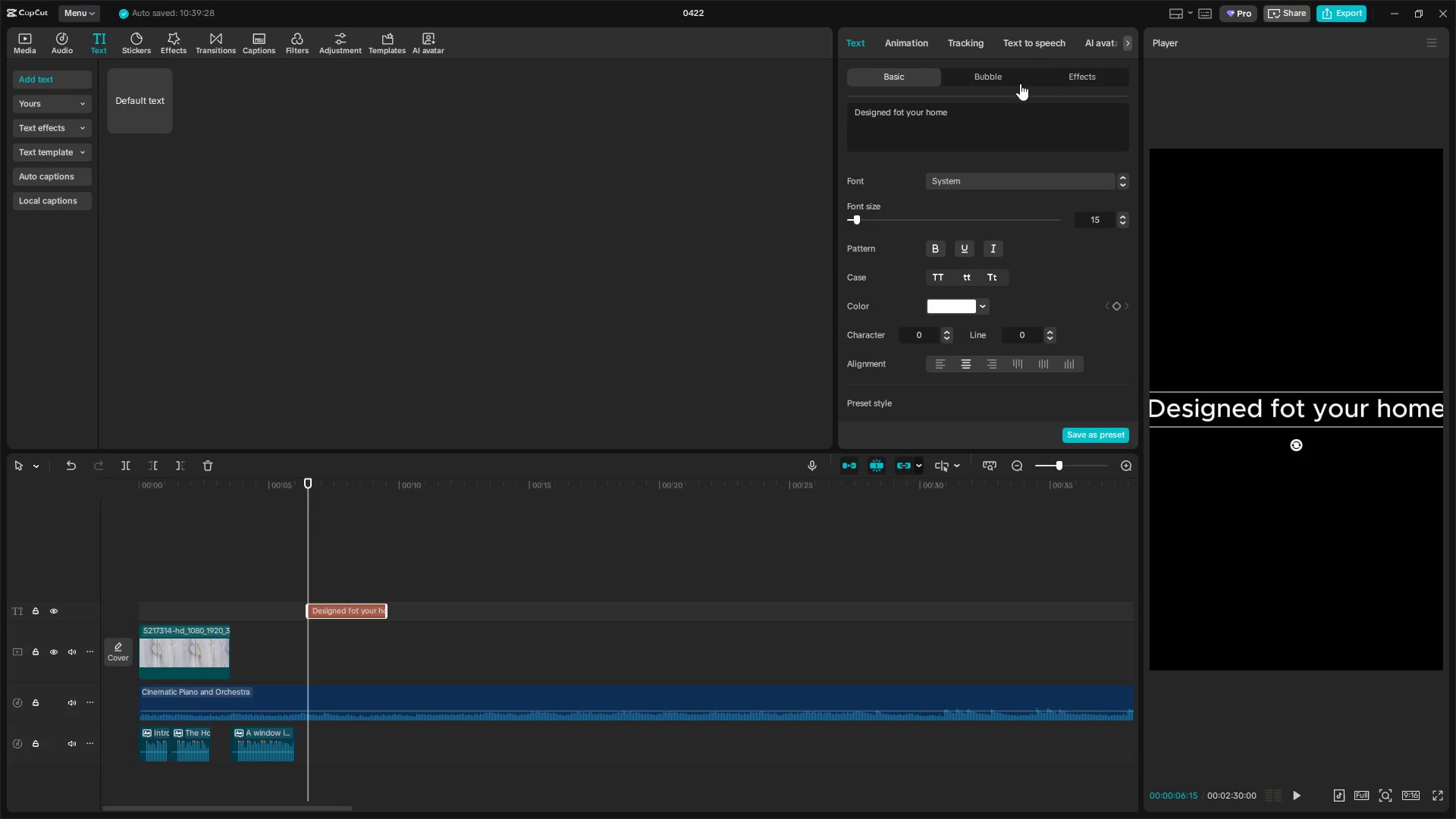 
left_click([1038, 46])
 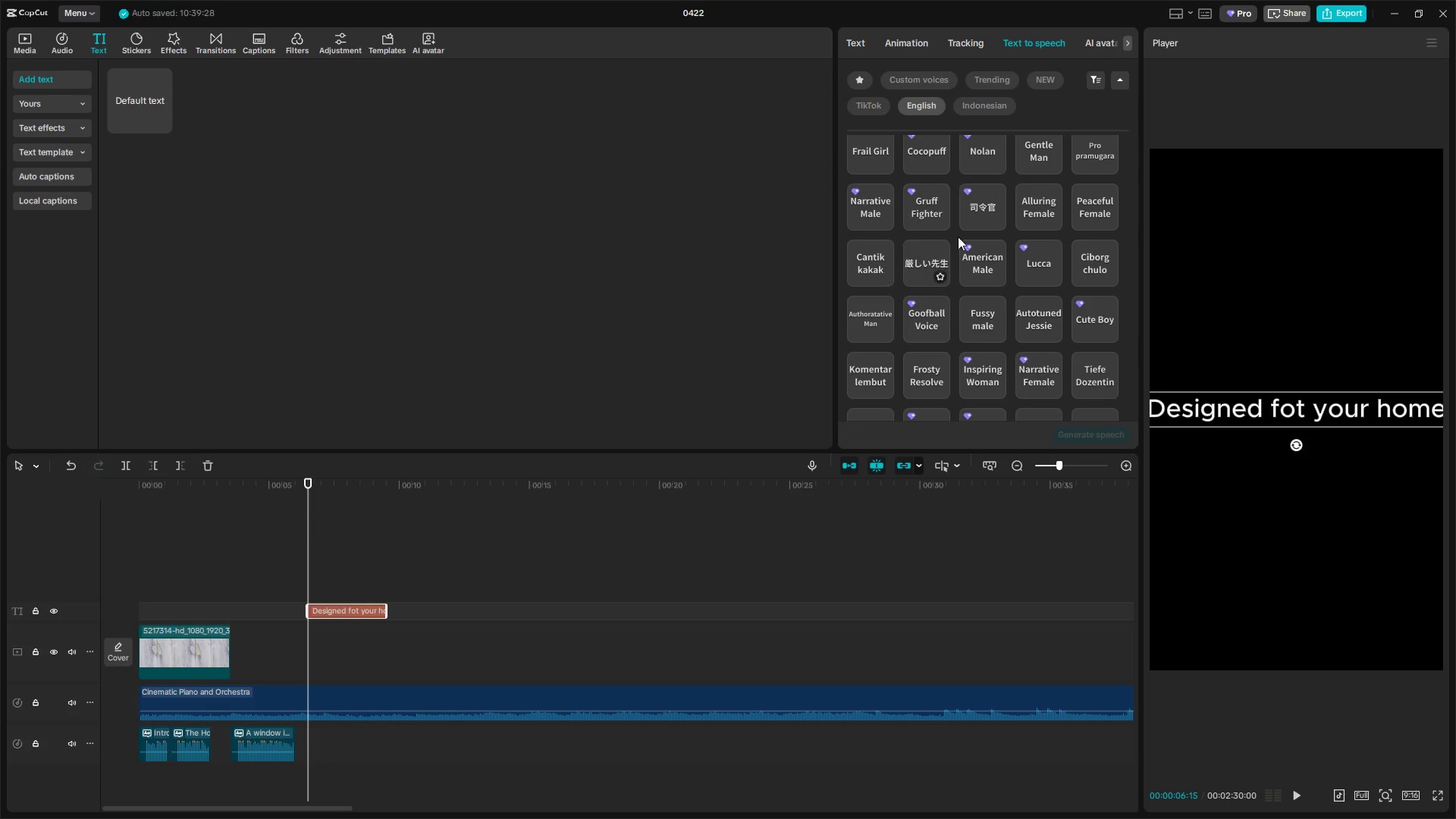 
left_click([1025, 196])
 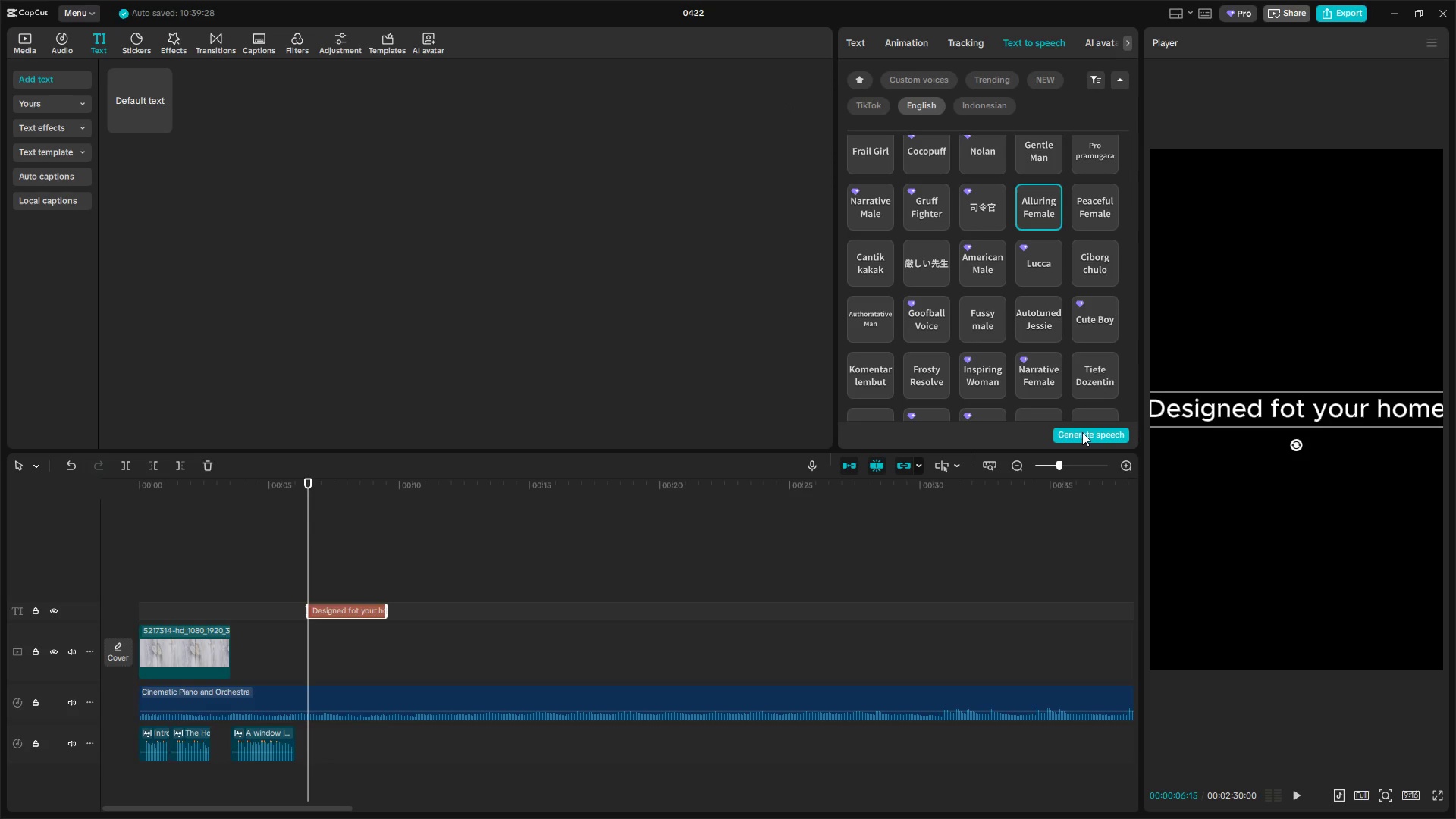 
left_click([886, 37])
 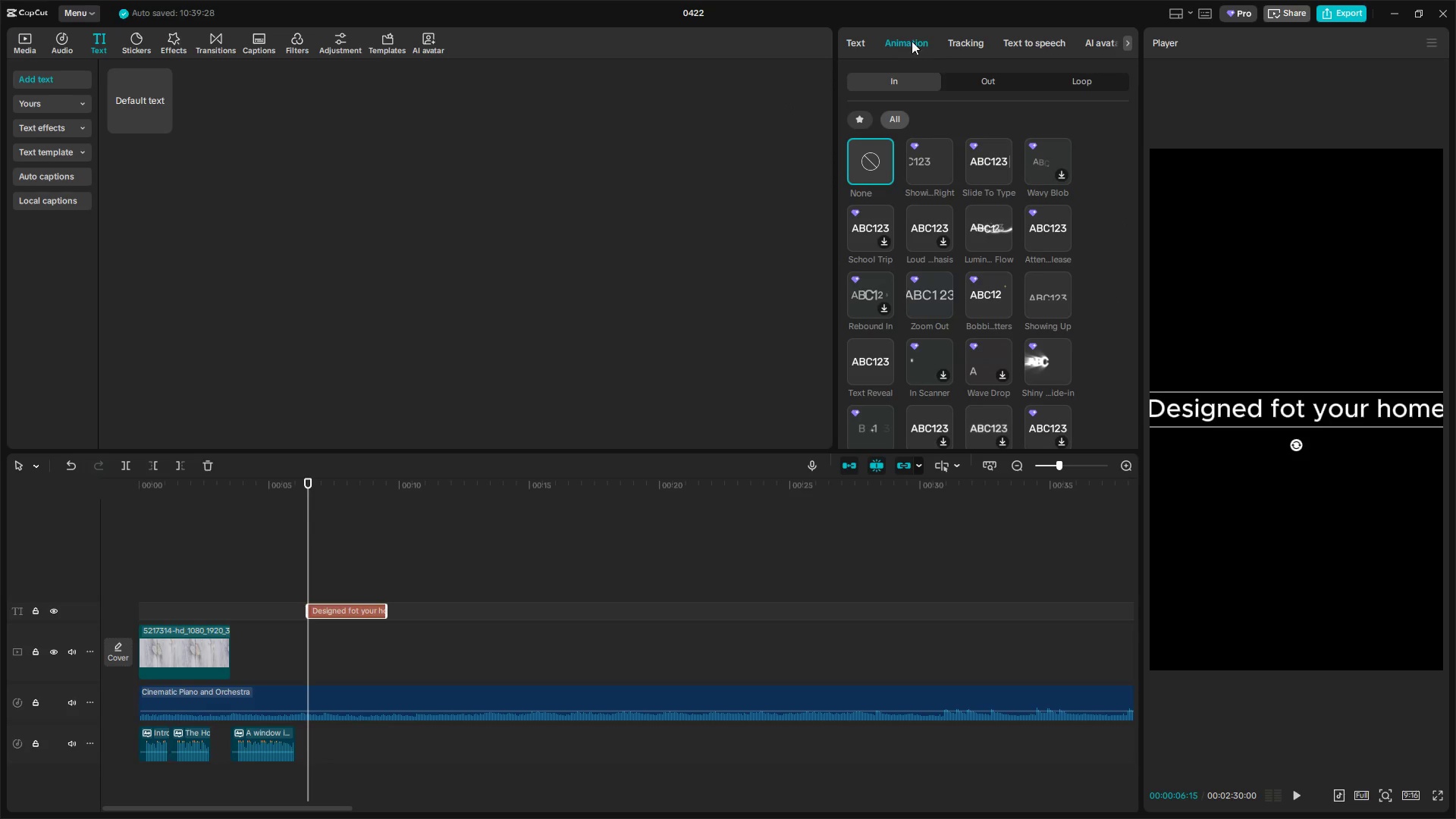 
left_click([846, 45])
 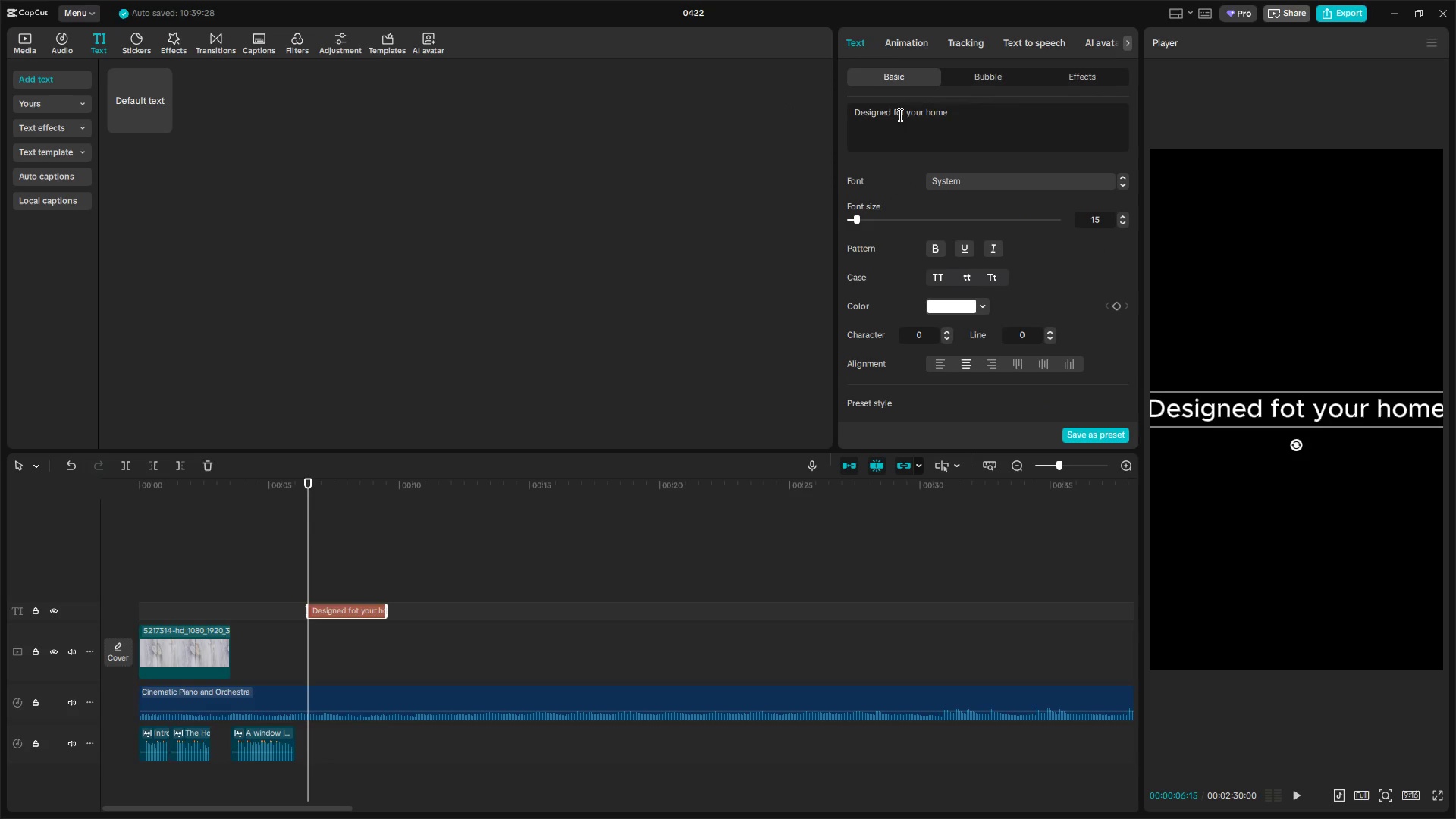 
left_click([905, 111])
 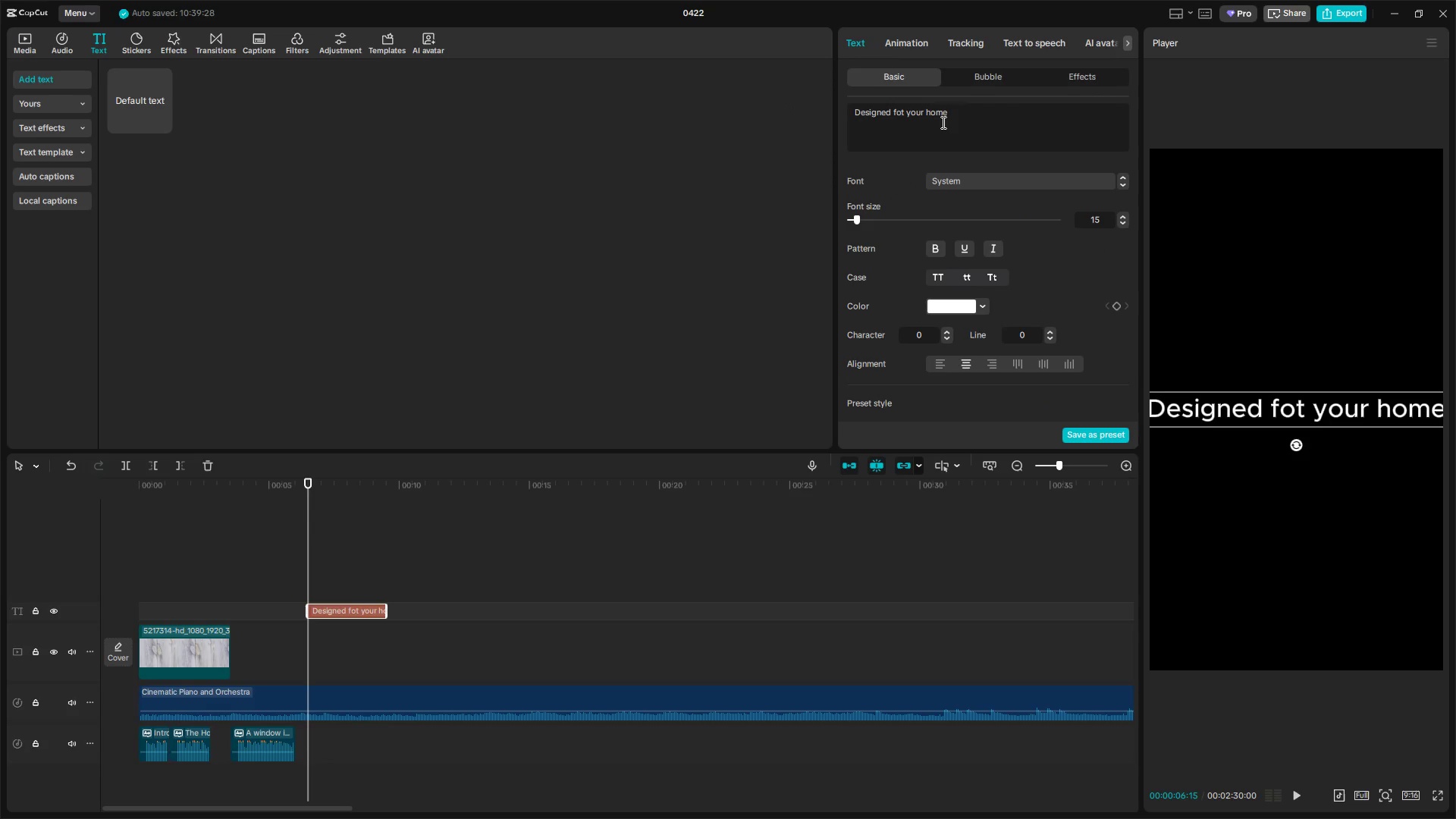 
key(Backspace)
 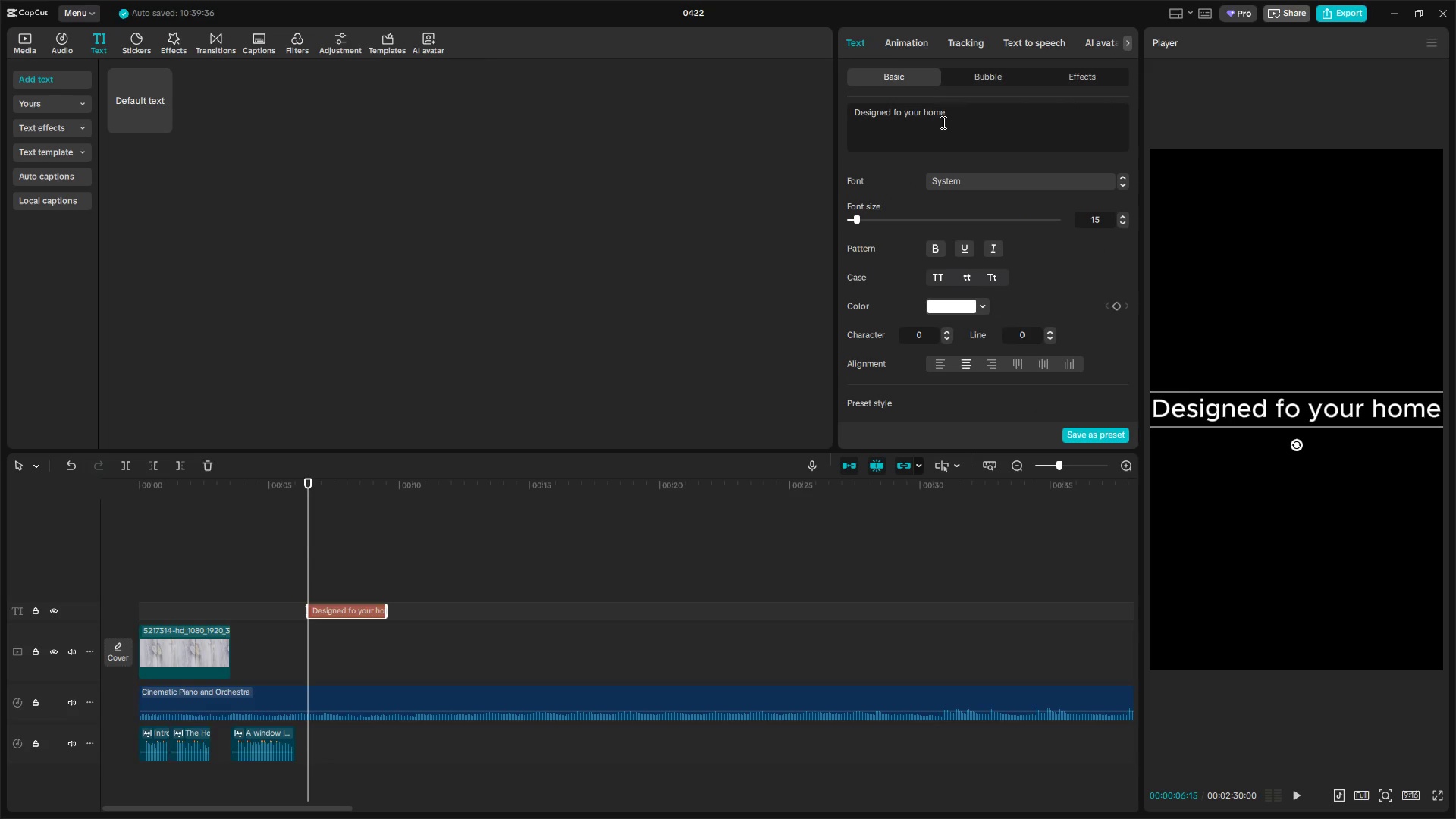 
key(R)
 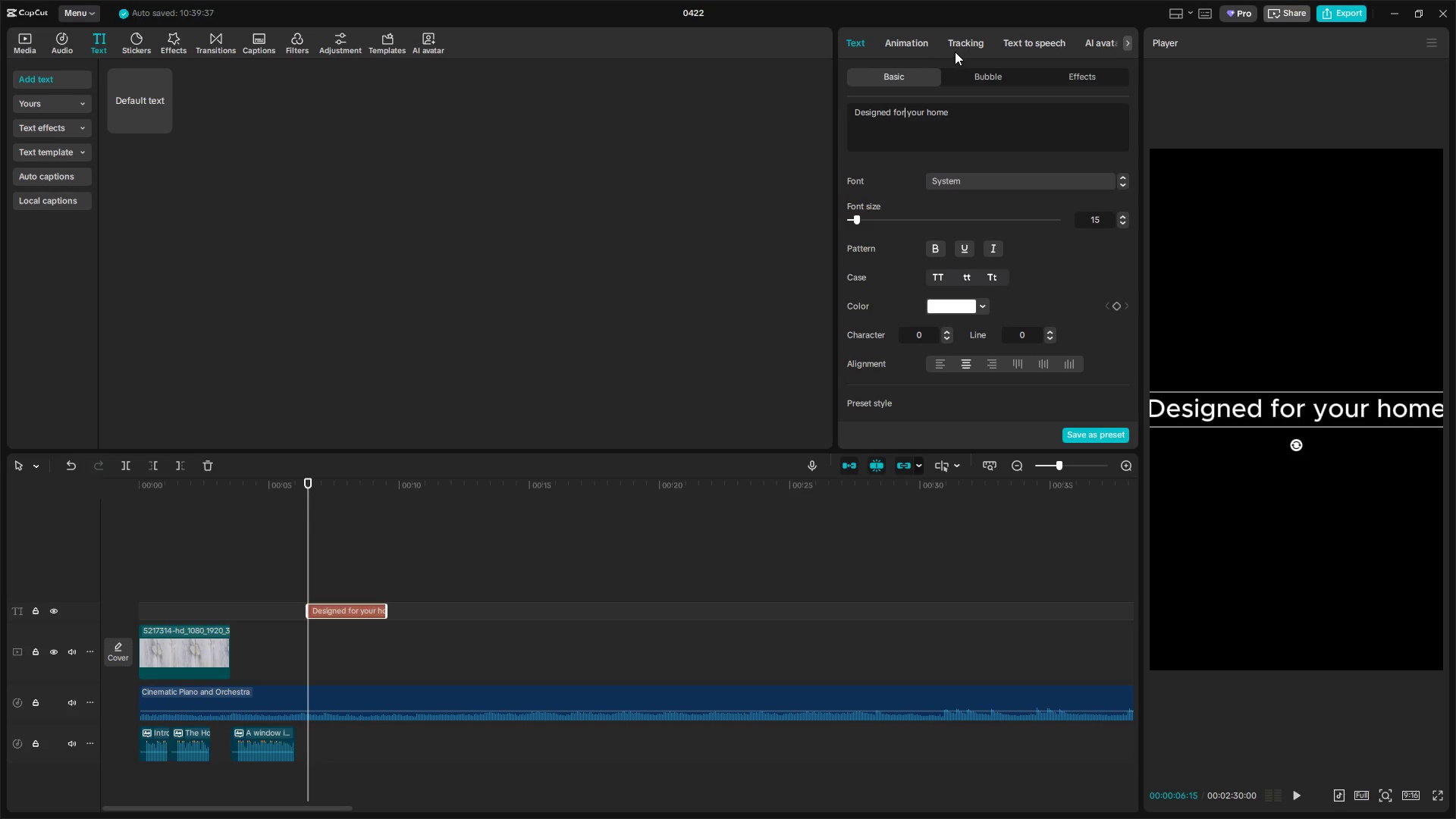 
left_click([960, 46])
 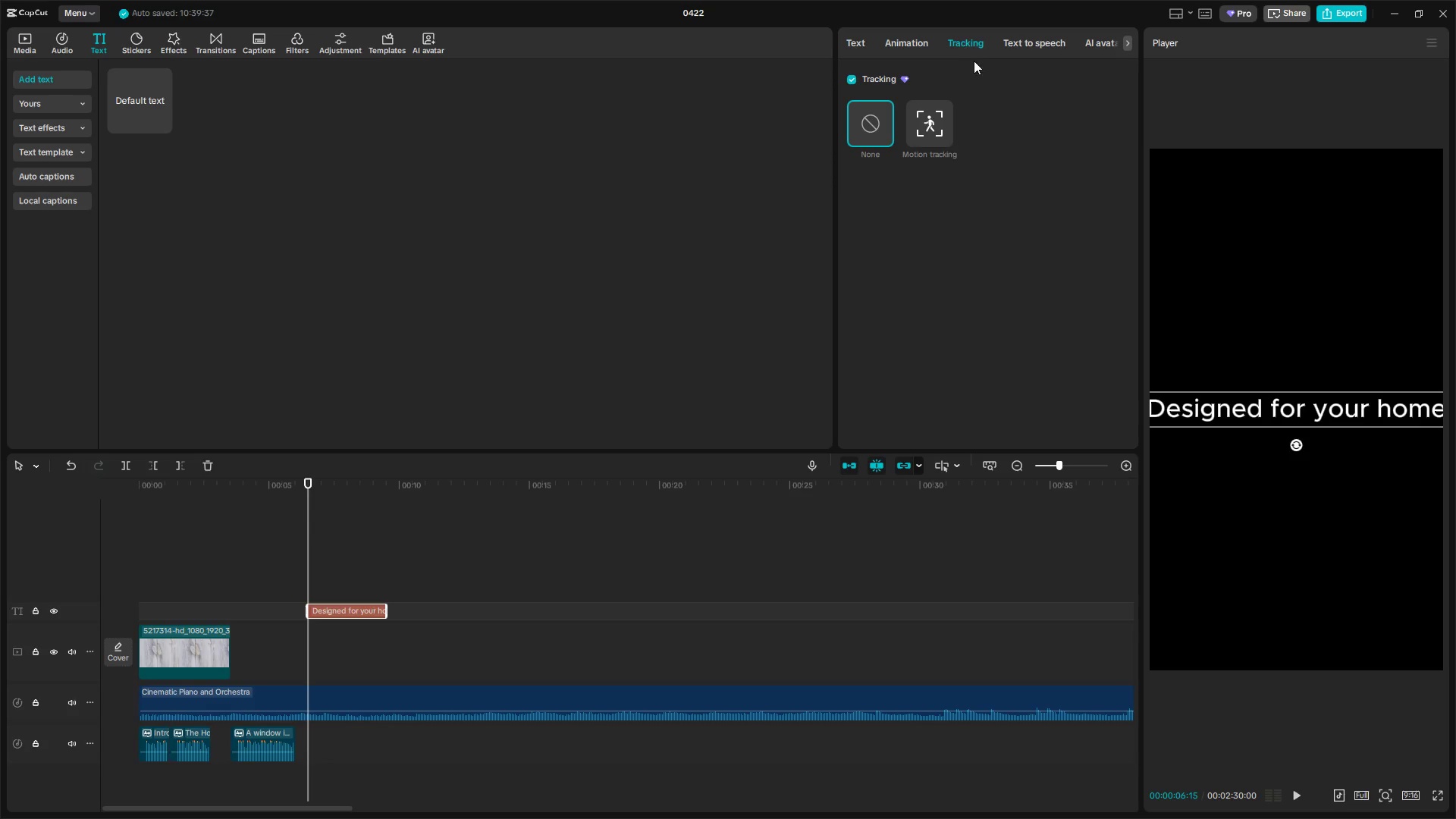 
left_click([1020, 39])
 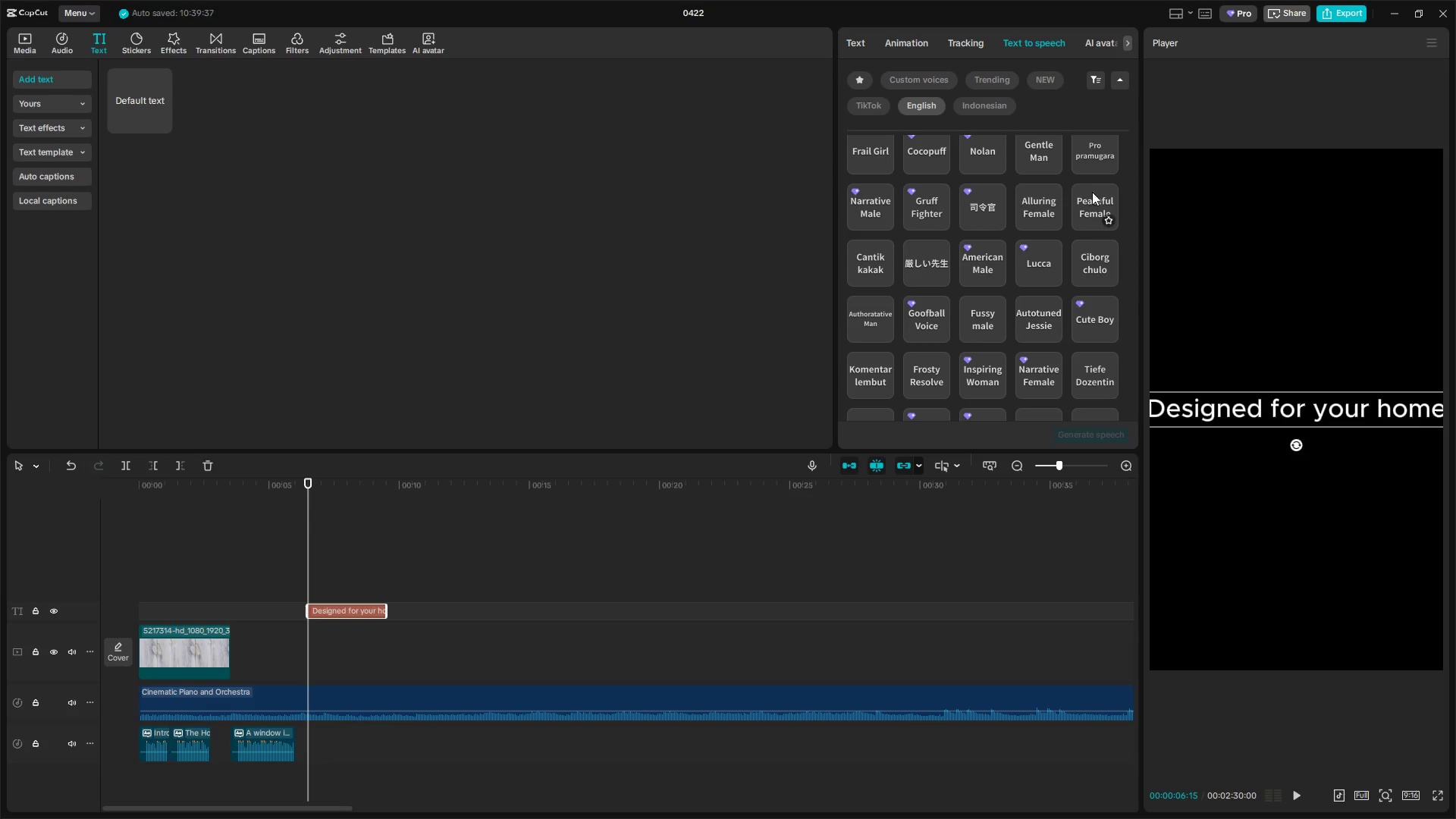 
left_click([1037, 196])
 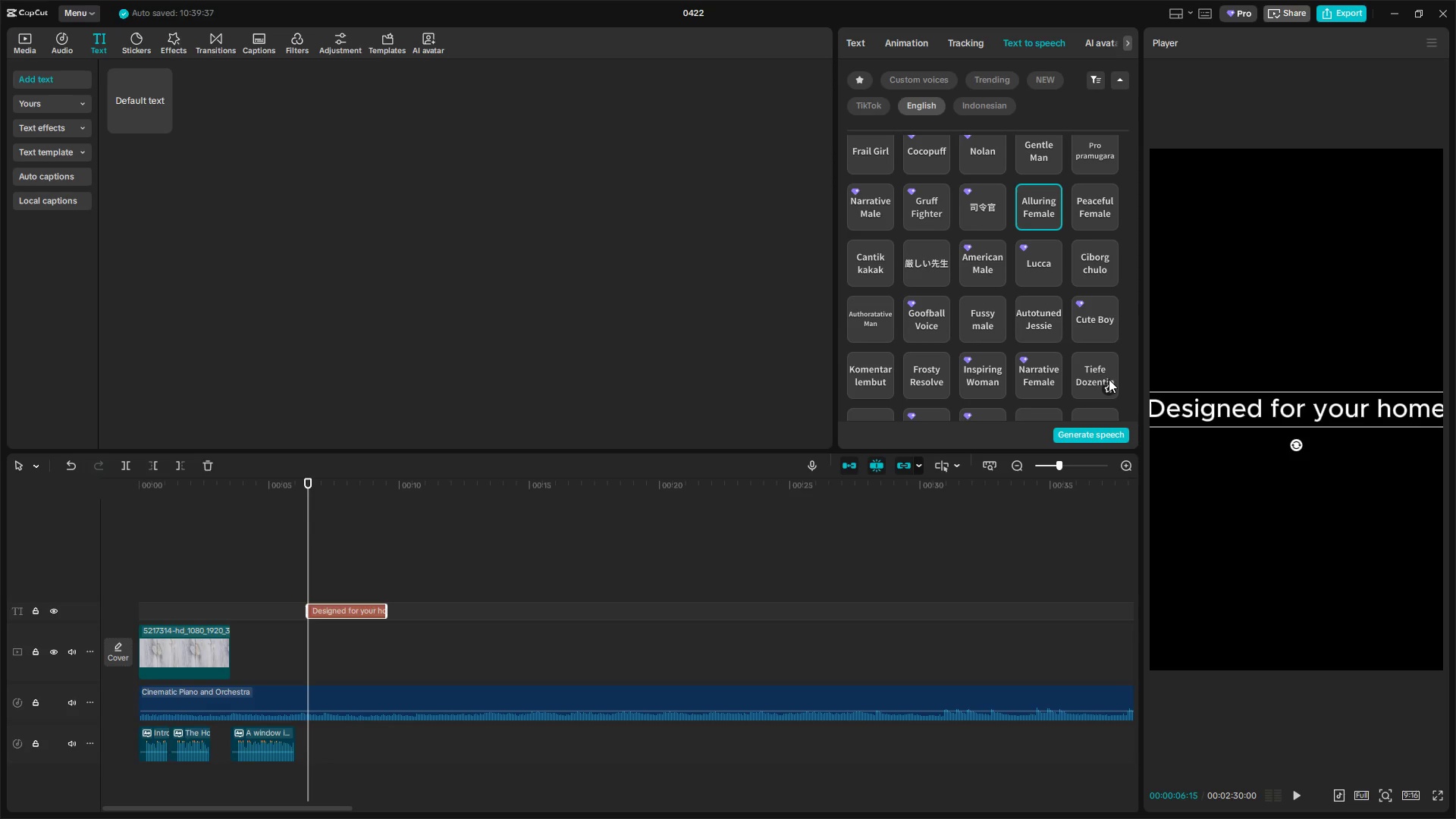 
left_click([1101, 438])
 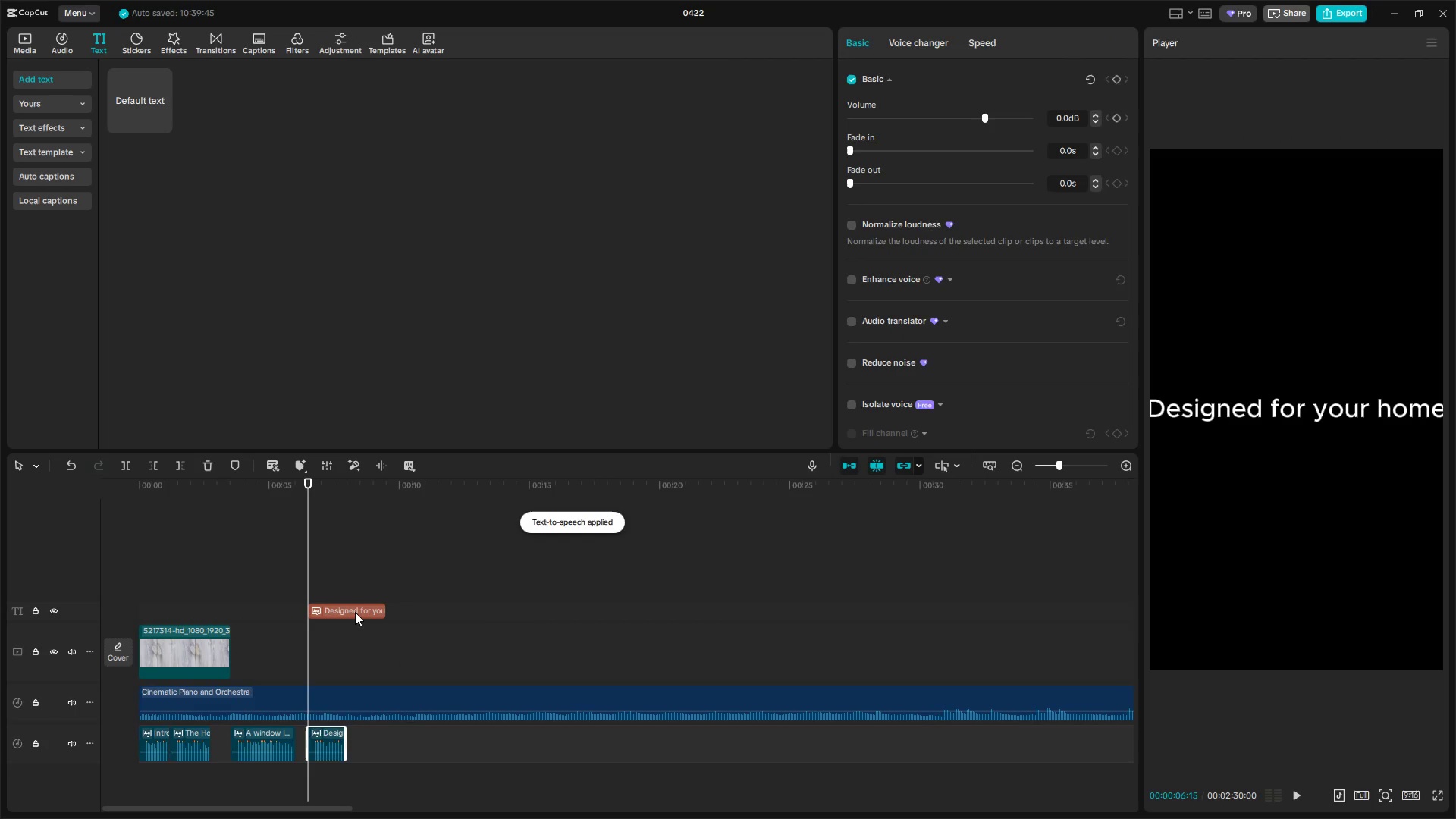 
key(Control+Z)
 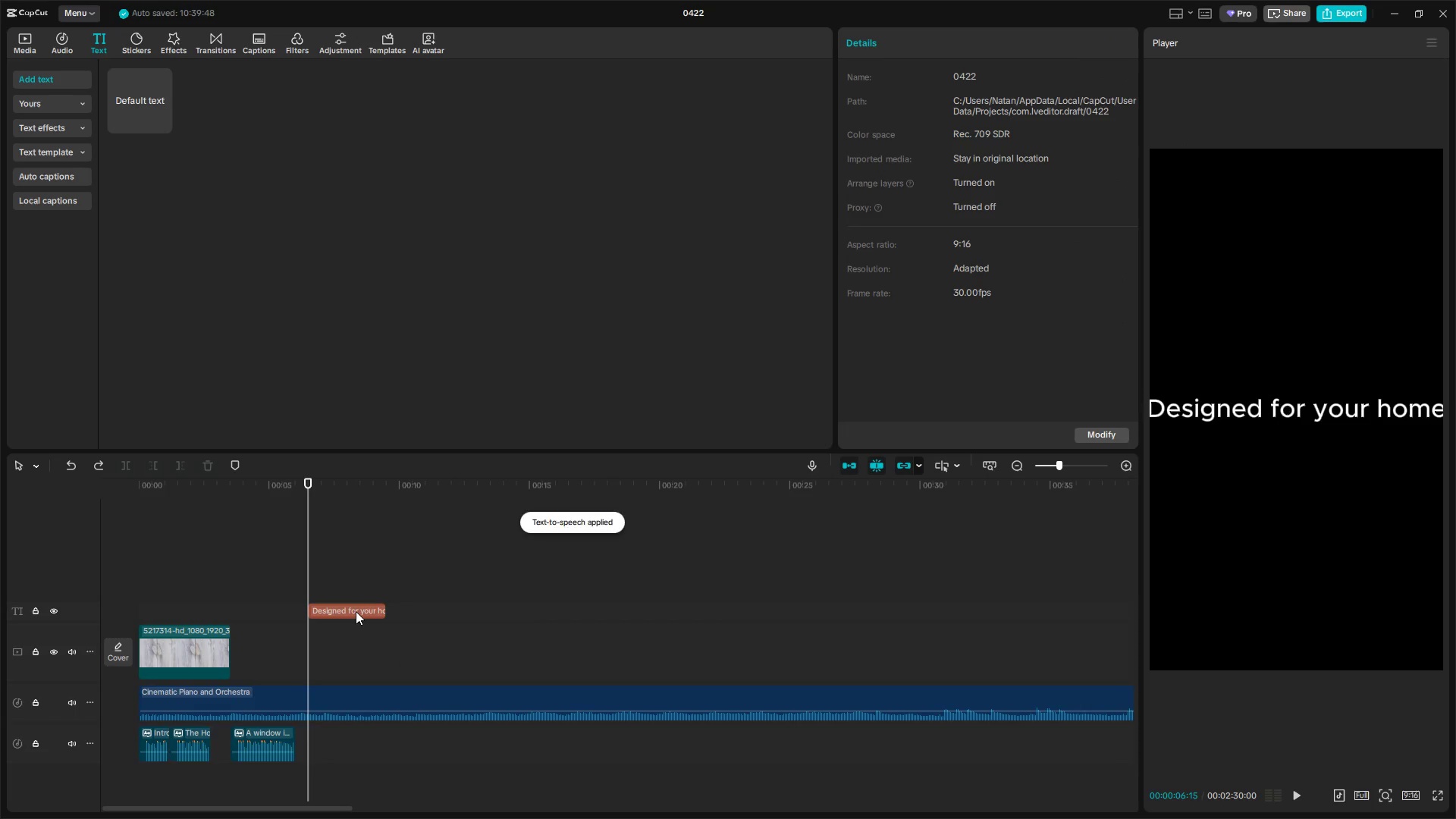 
key(Control+Z)
 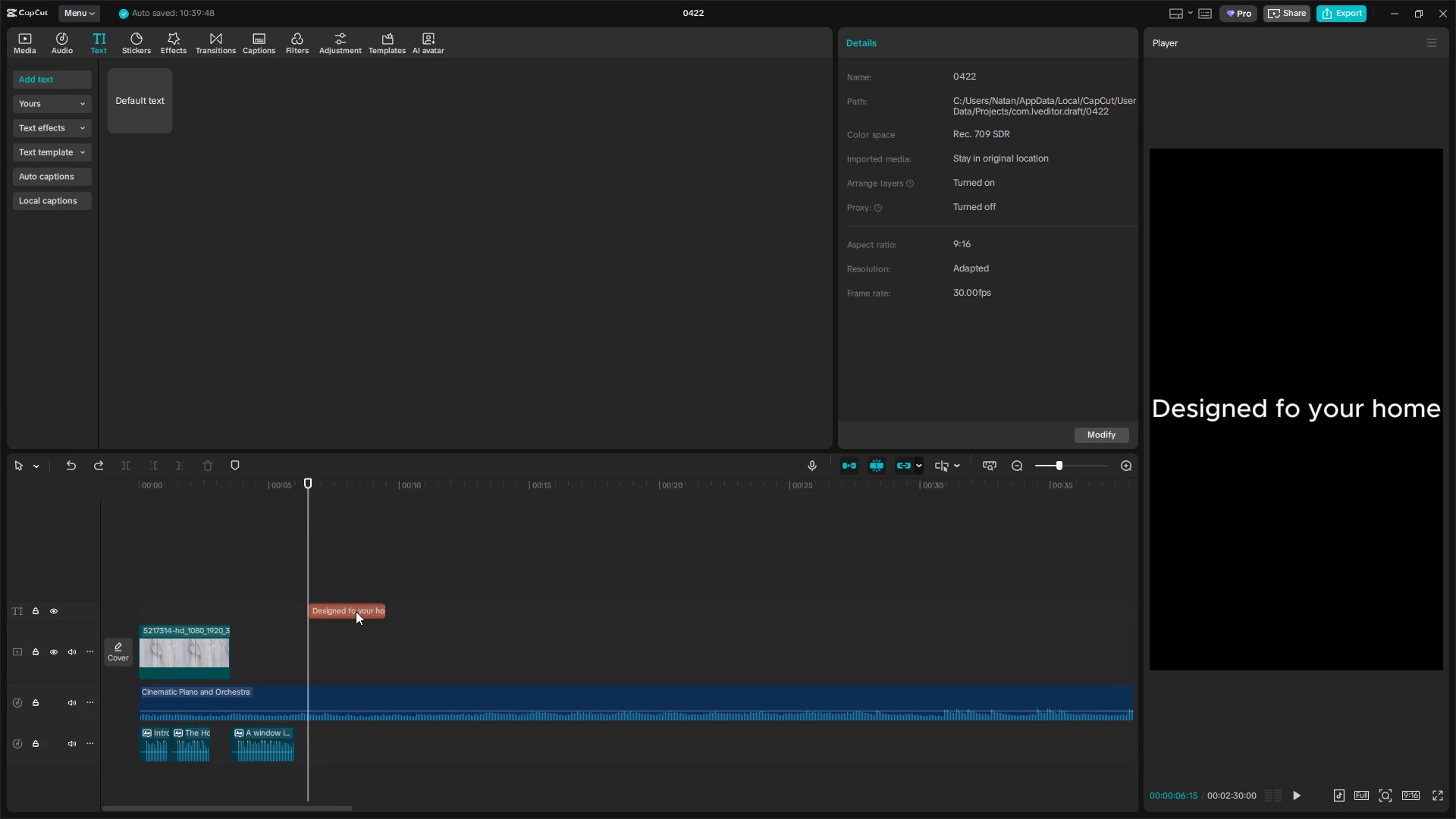 
key(Control+Z)
 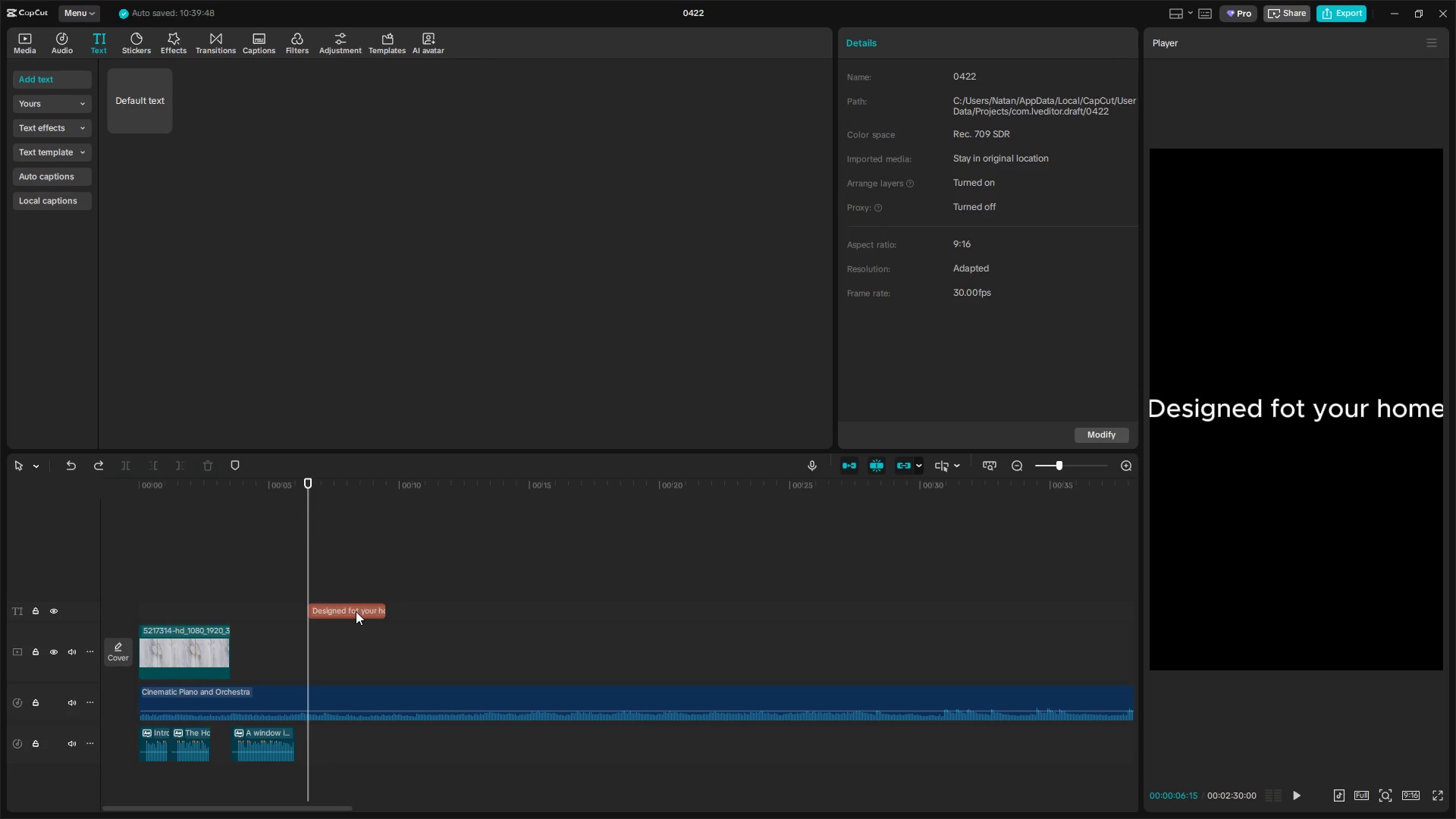 
key(Control+Z)
 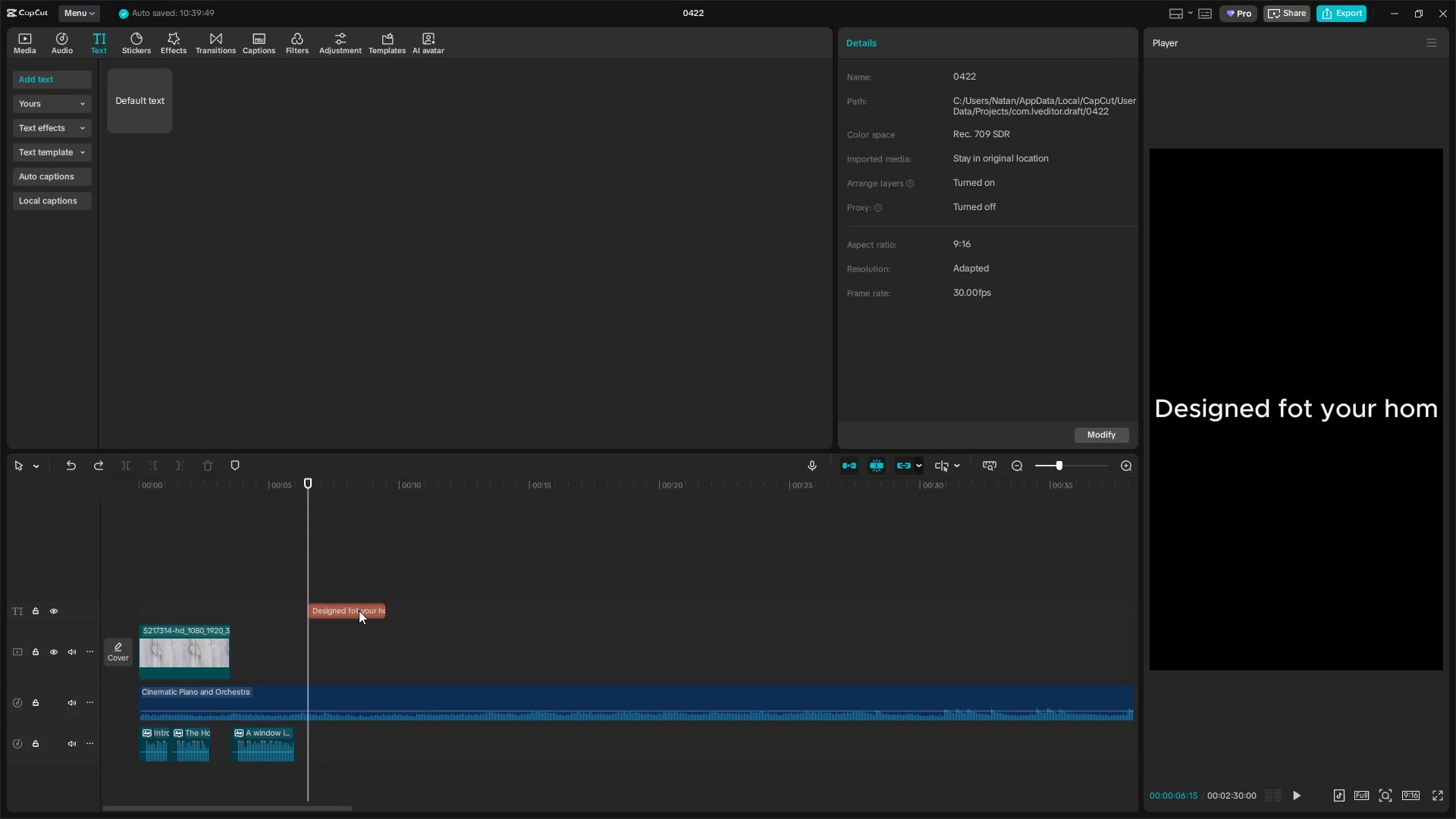 
left_click([359, 610])
 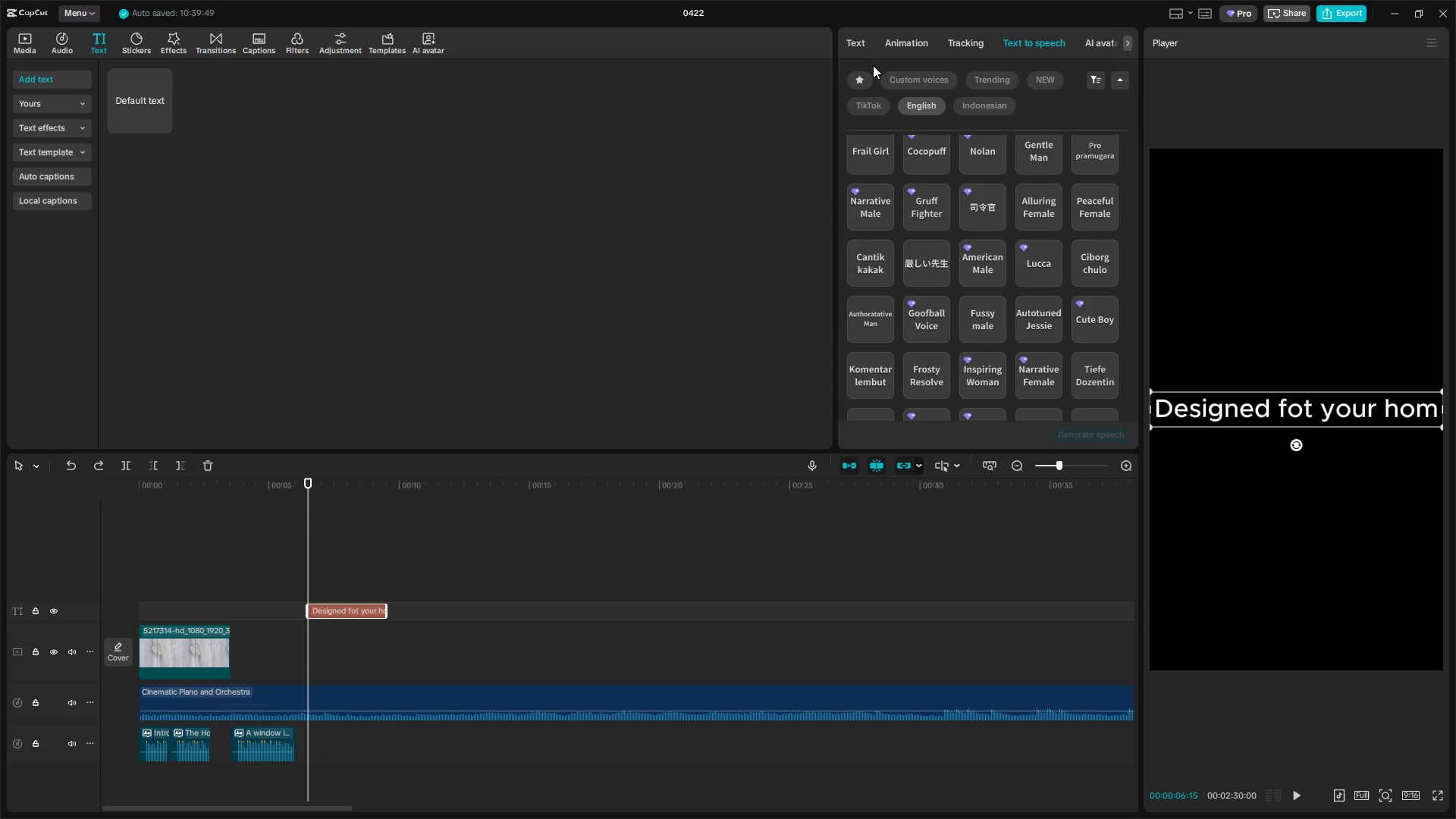 
left_click([890, 35])
 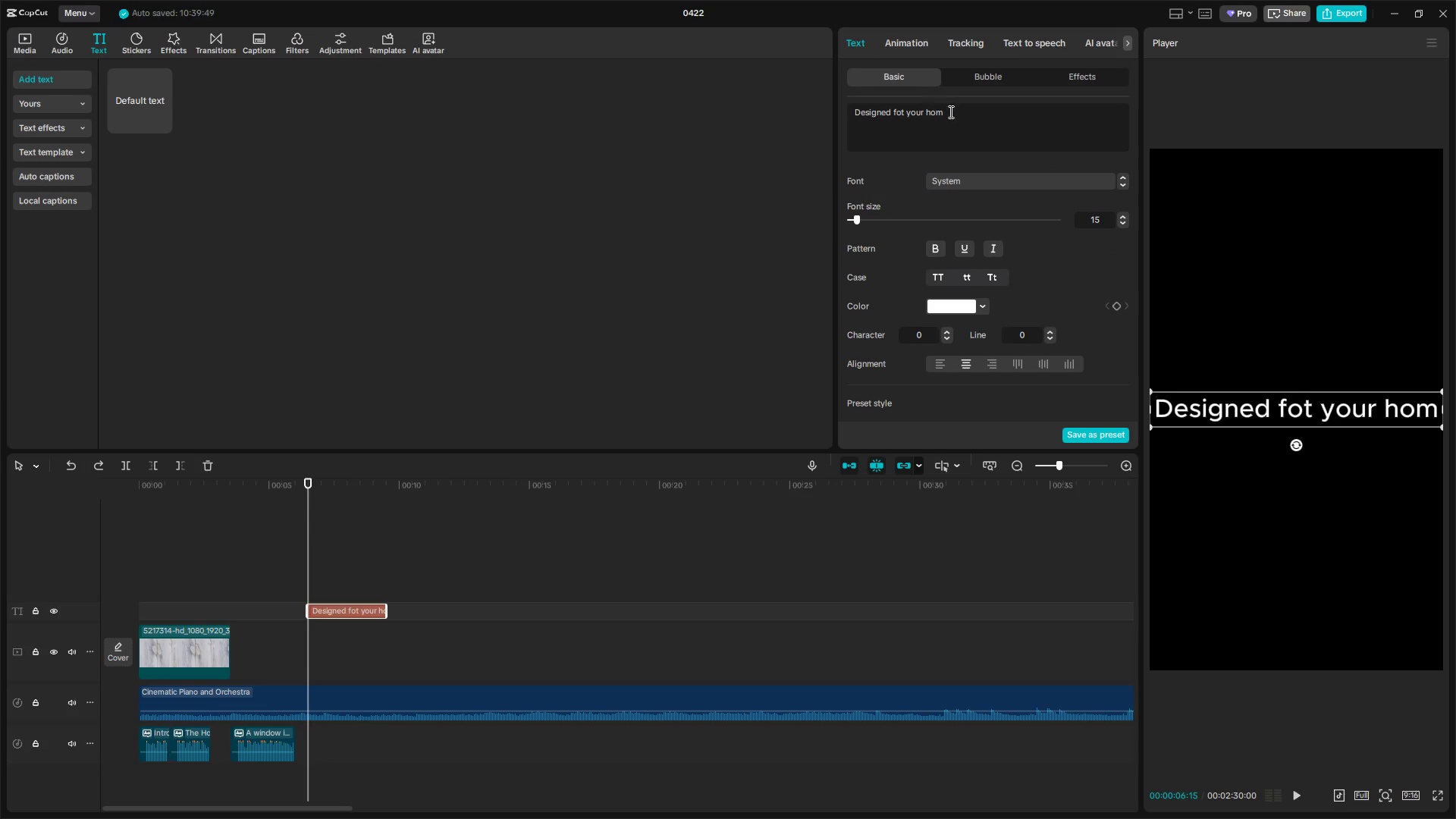 
left_click([953, 113])
 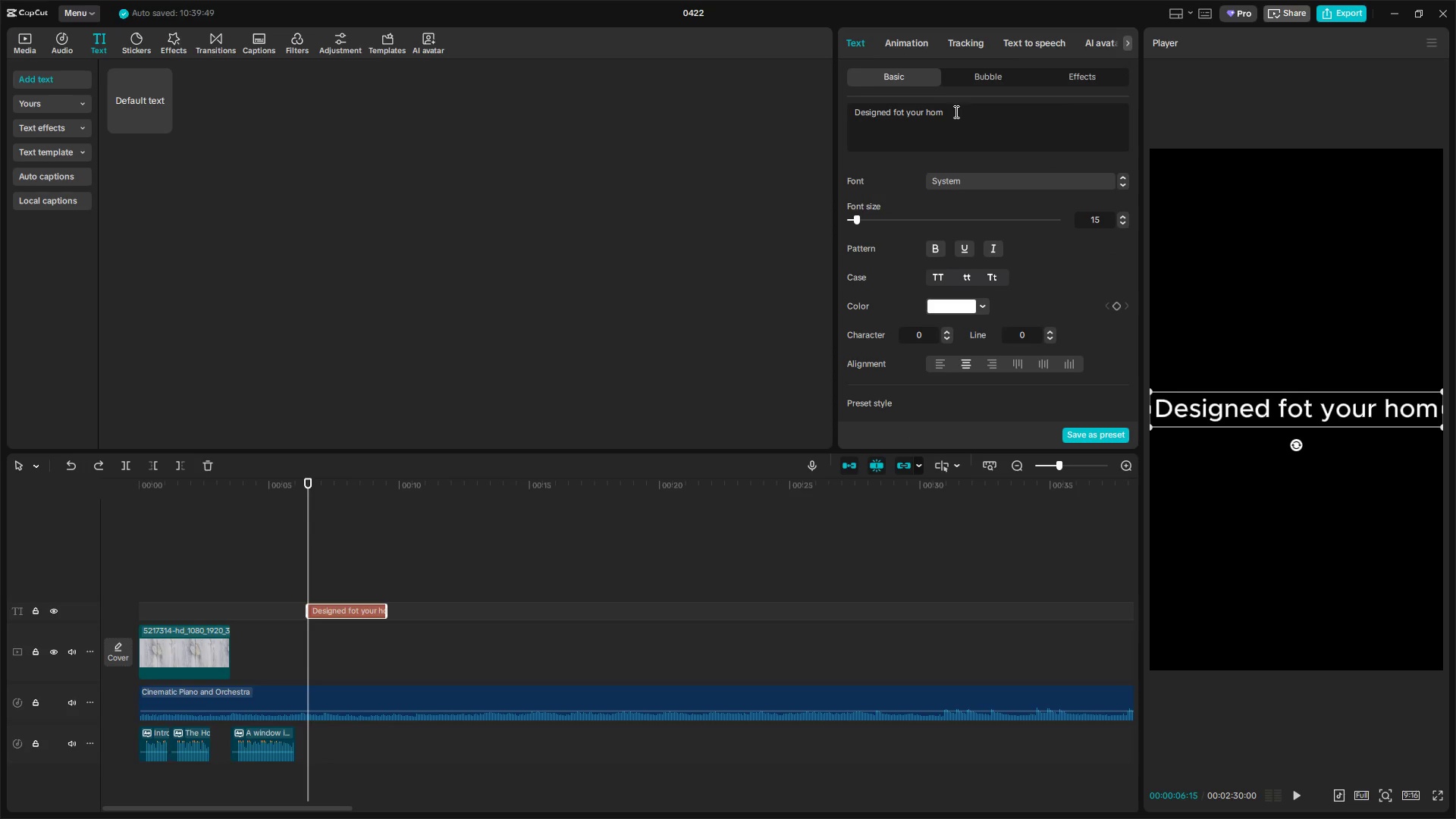 
key(R)
 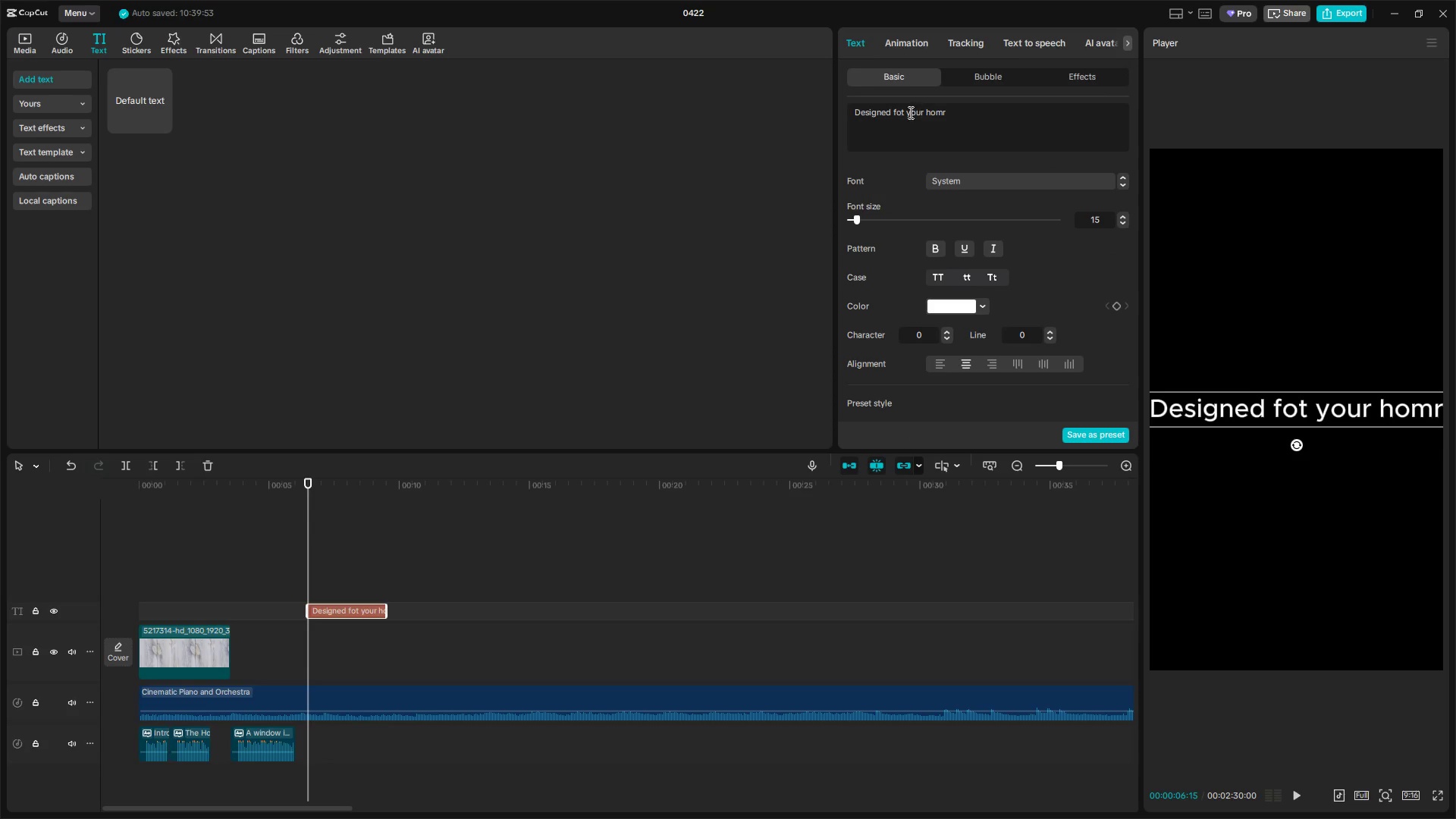 
left_click([904, 113])
 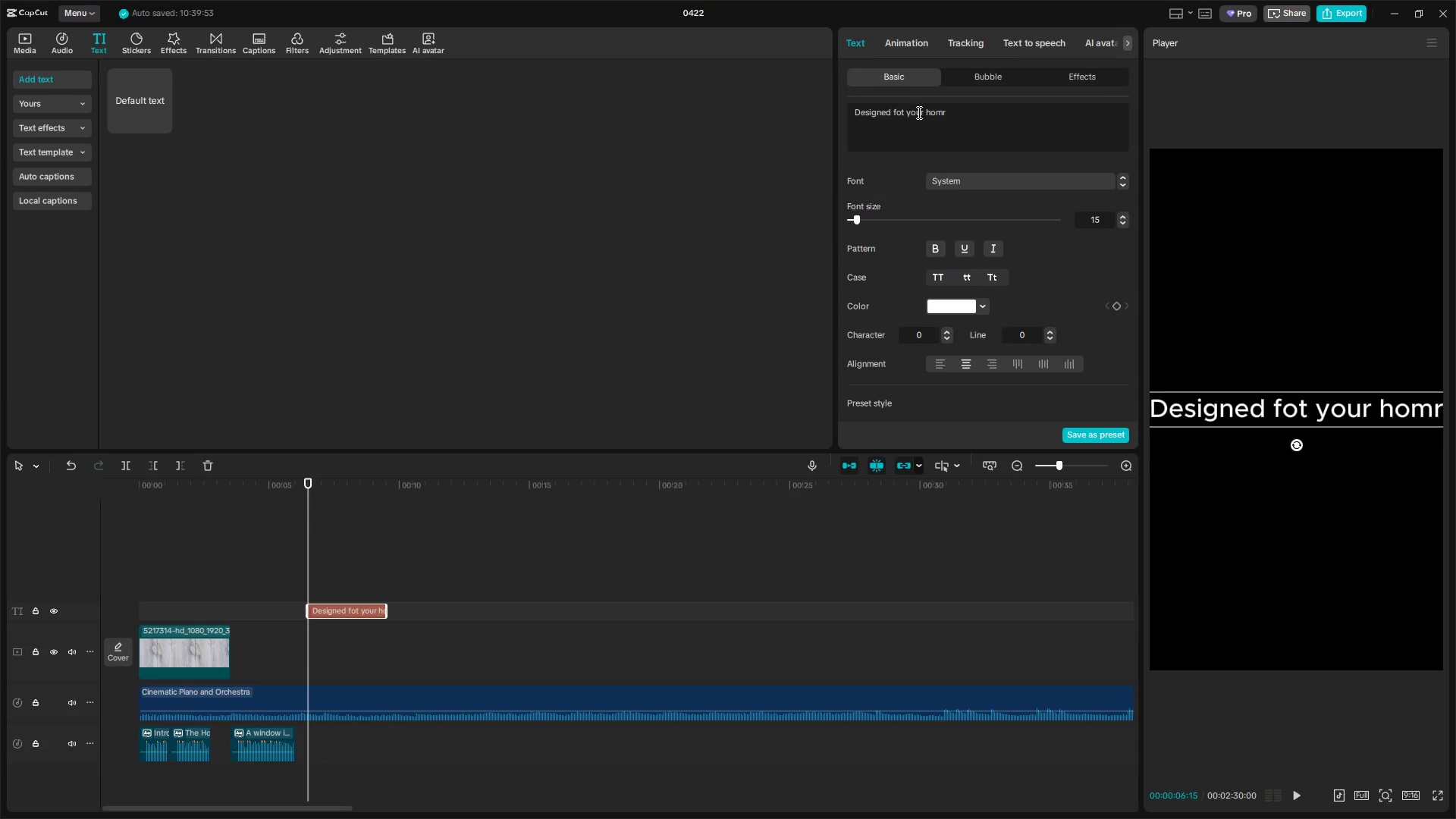 
key(Backspace)
 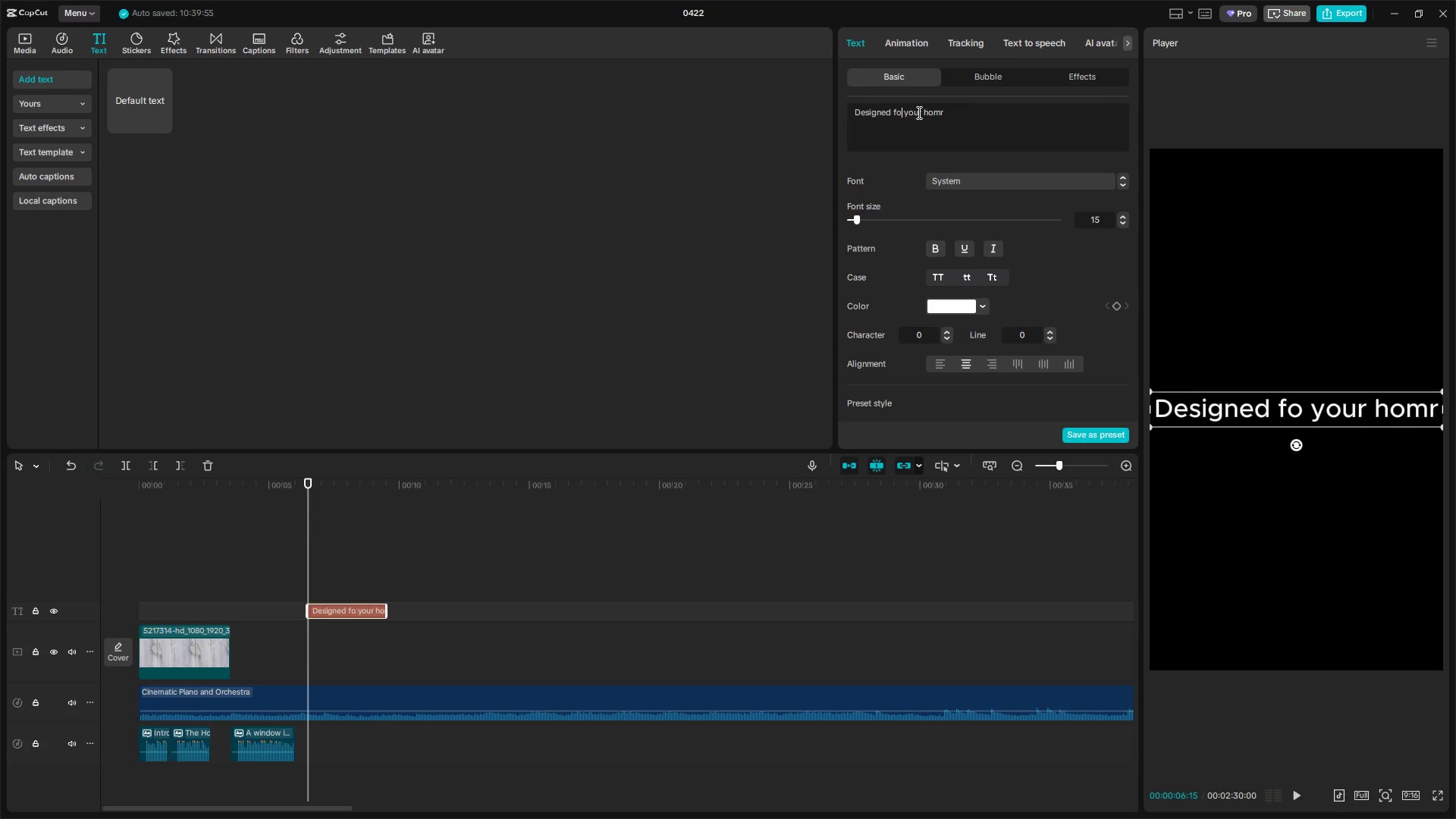 
key(R)
 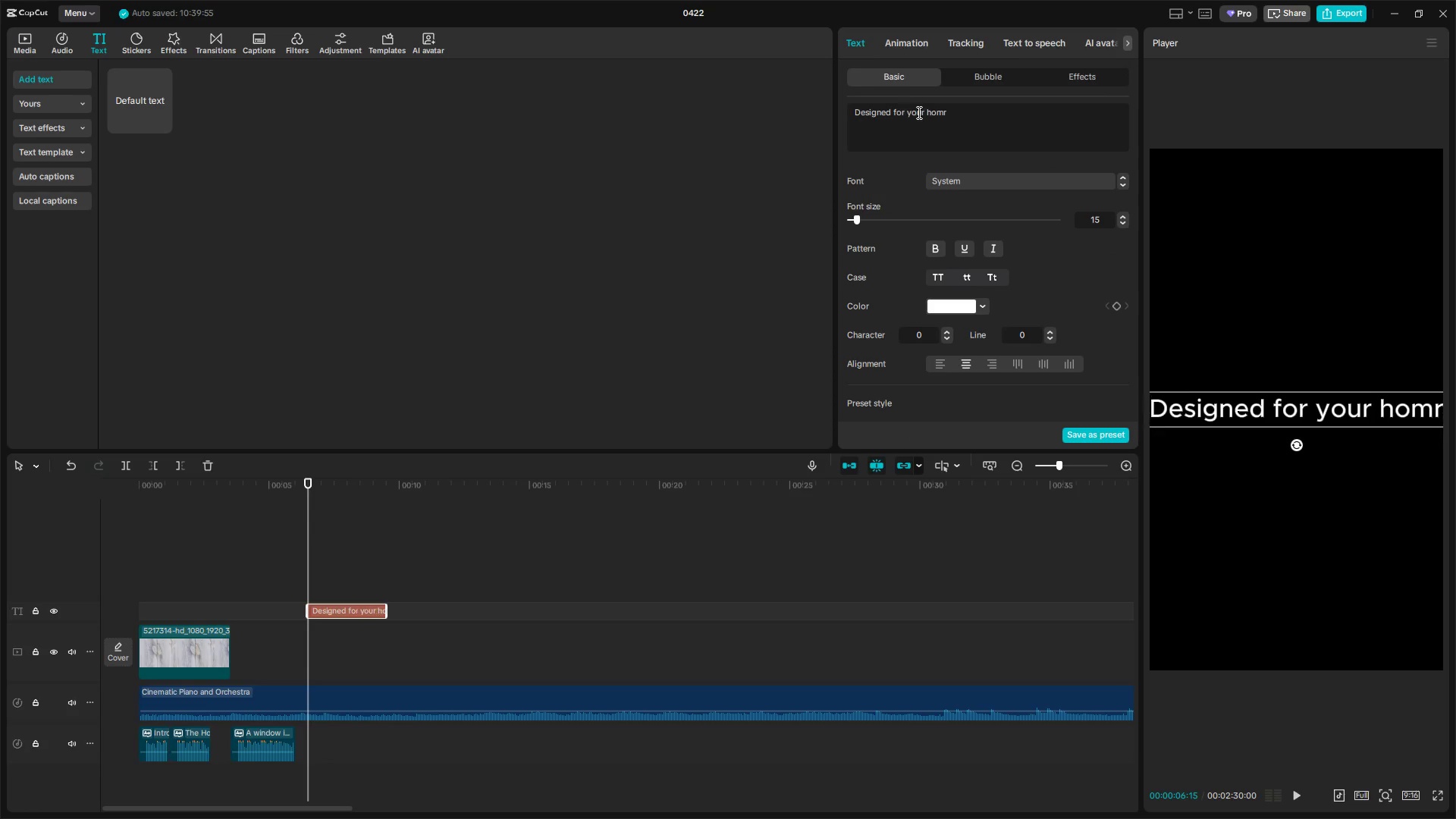 
key(Control+A)
 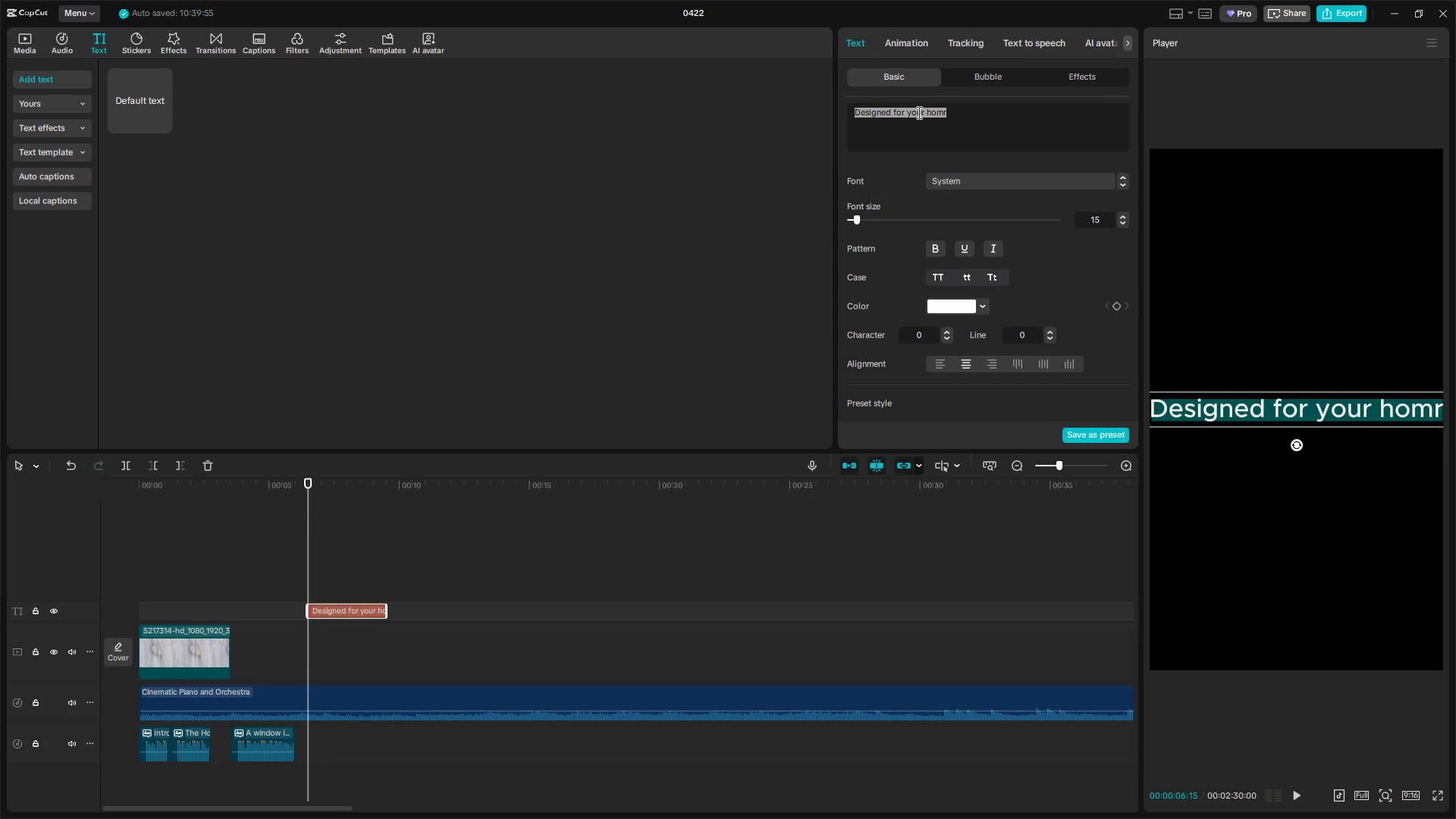 
key(Control+A)
 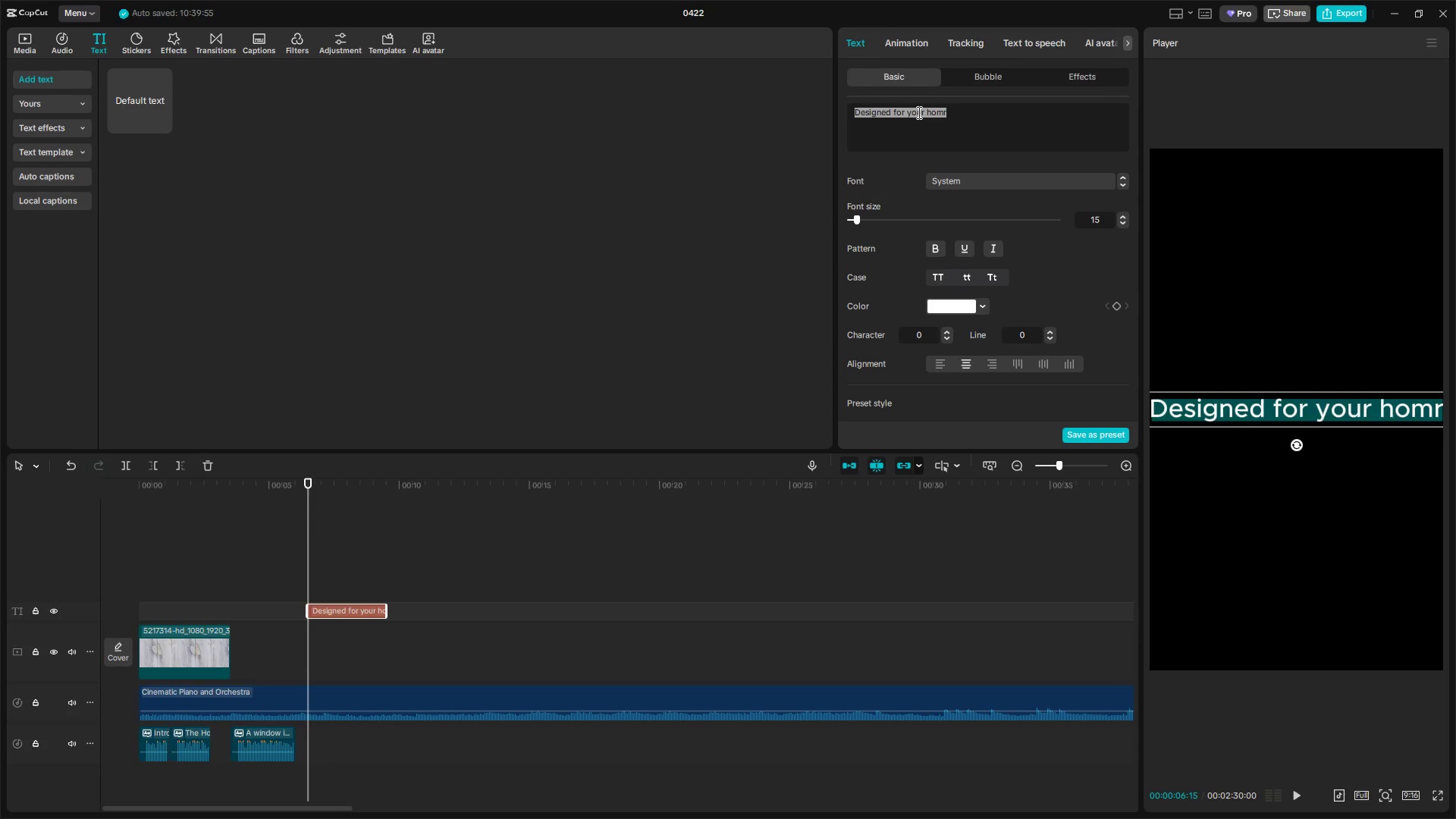 
key(Control+C)
 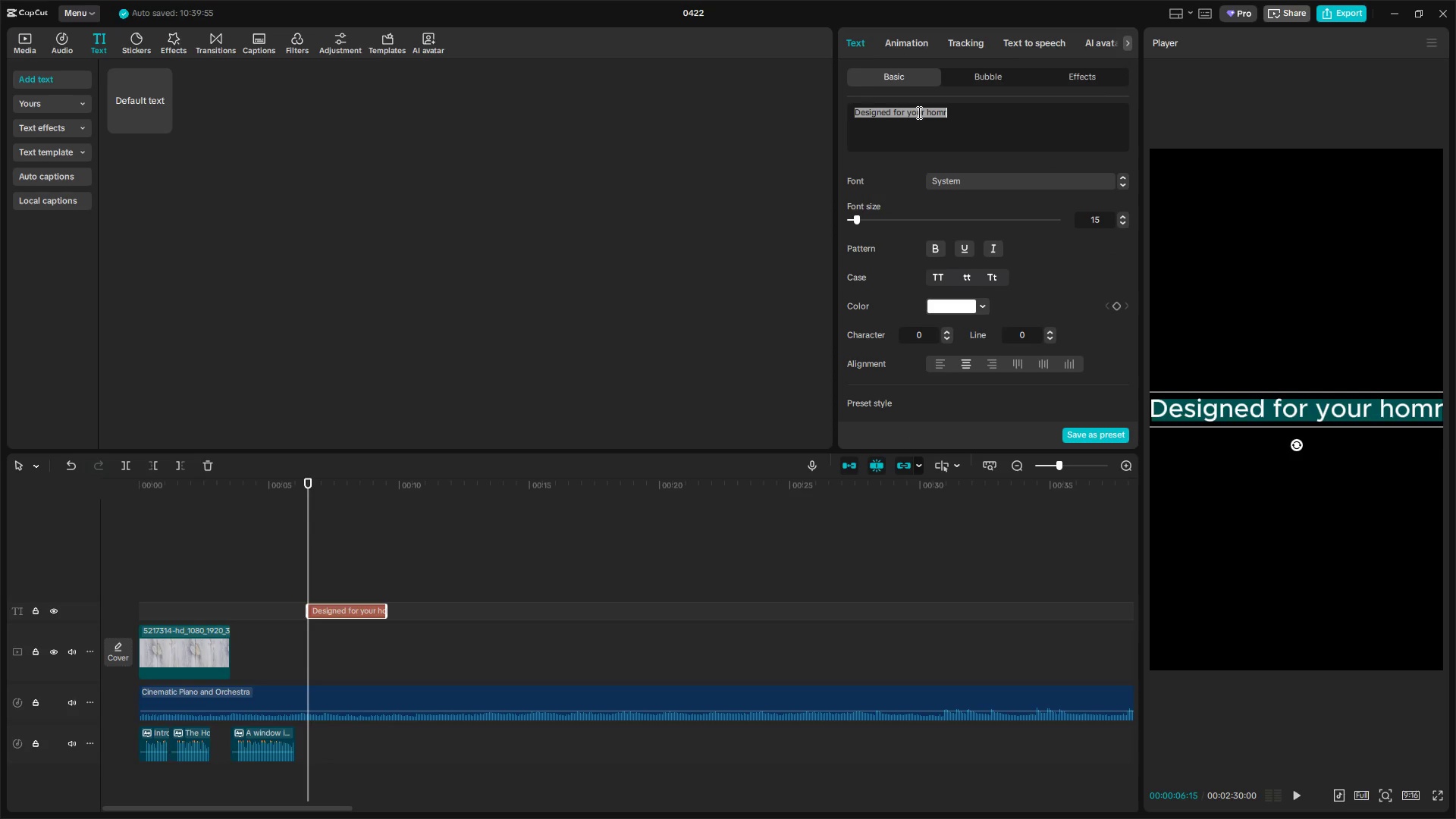 
key(Control+C)
 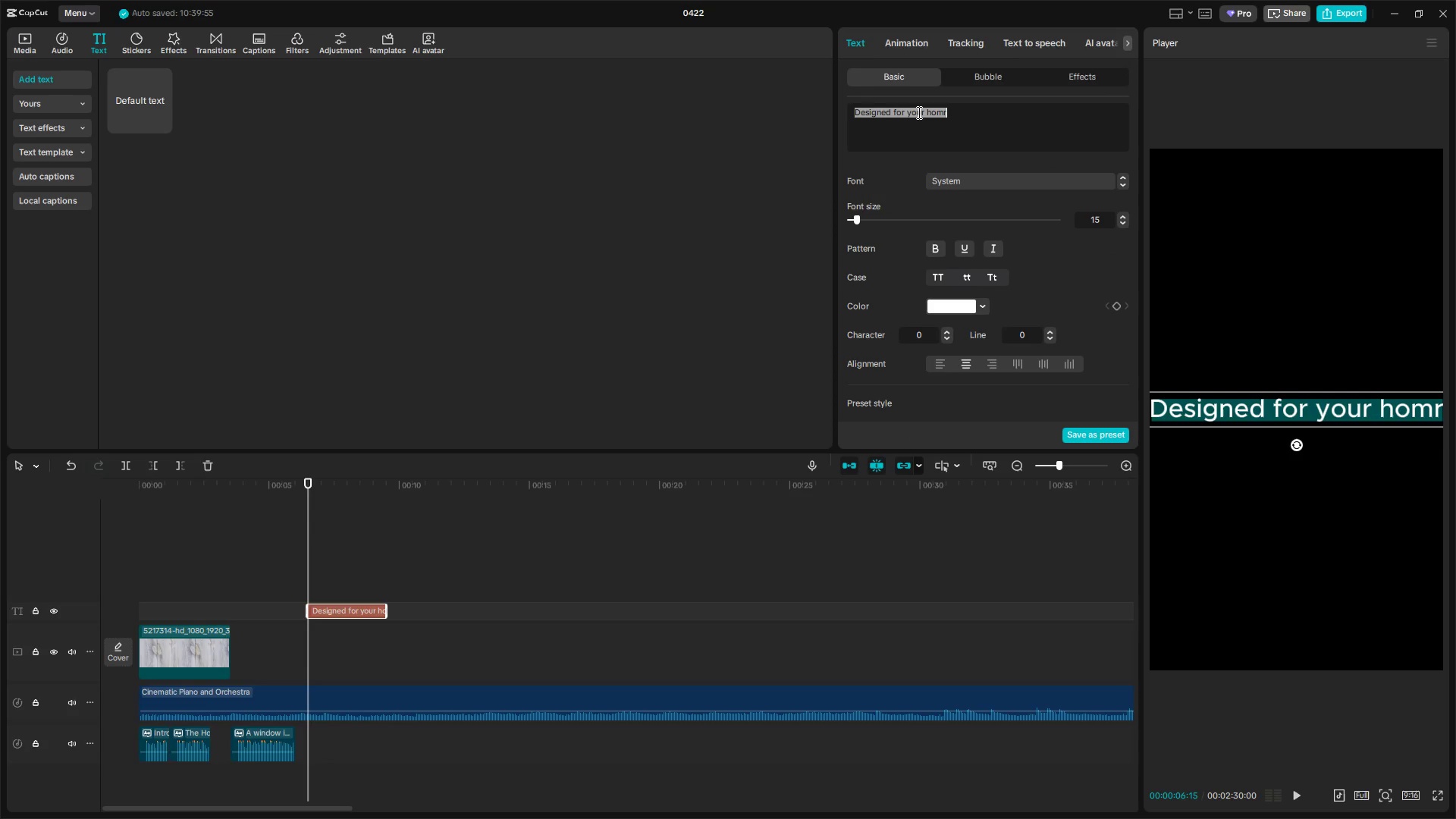 
key(Control+C)
 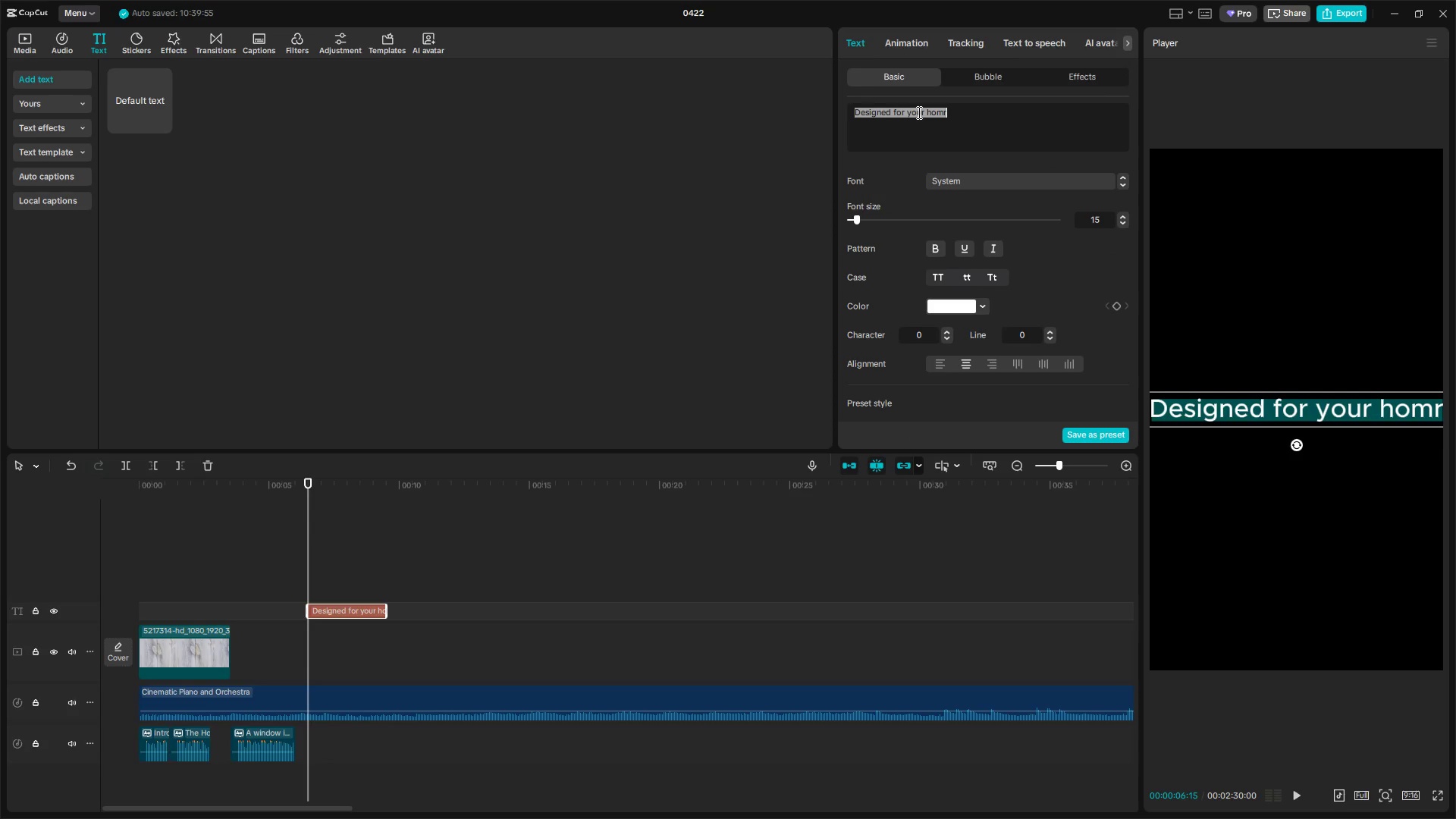 
key(Control+C)
 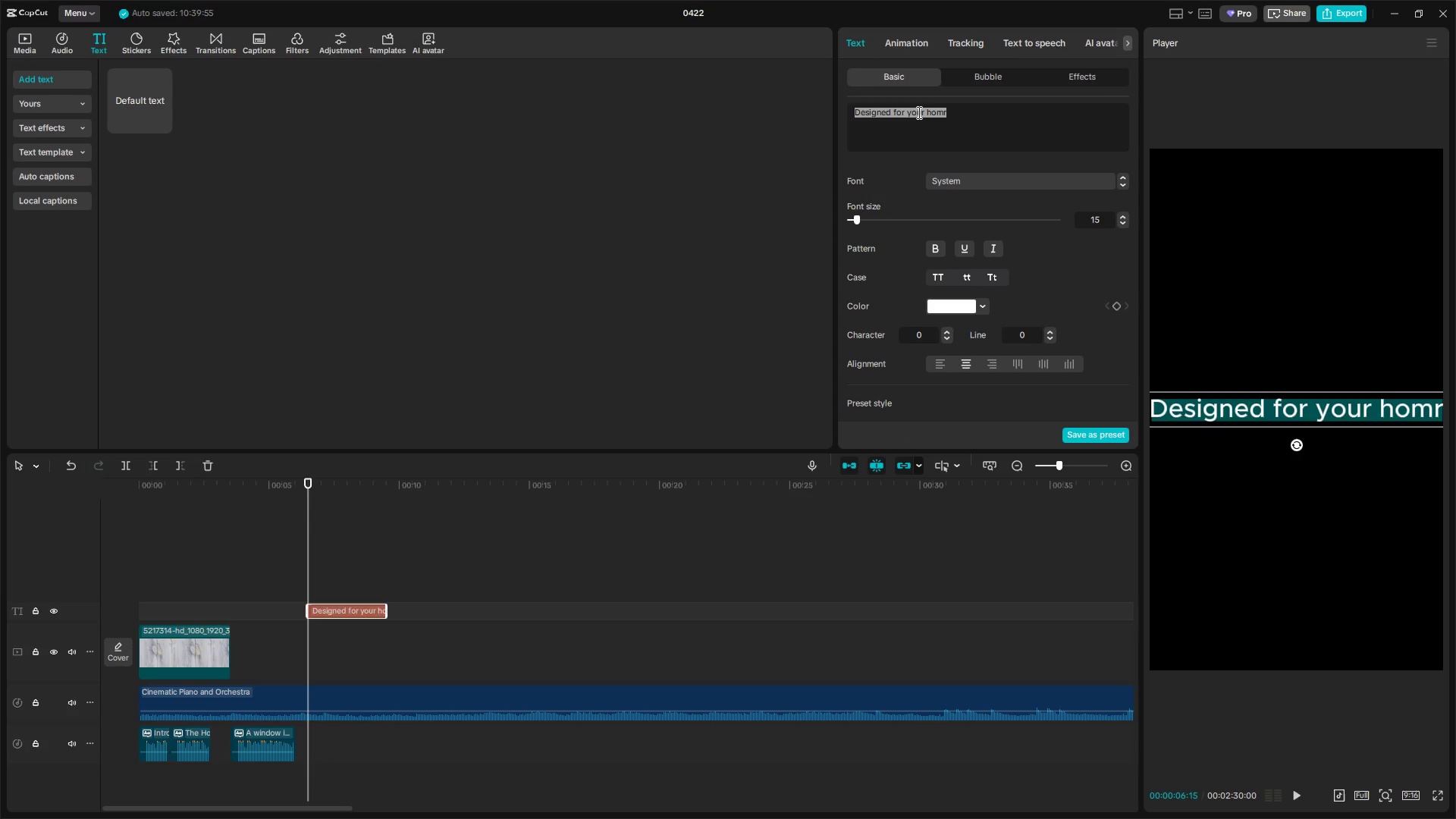 
key(Backspace)
 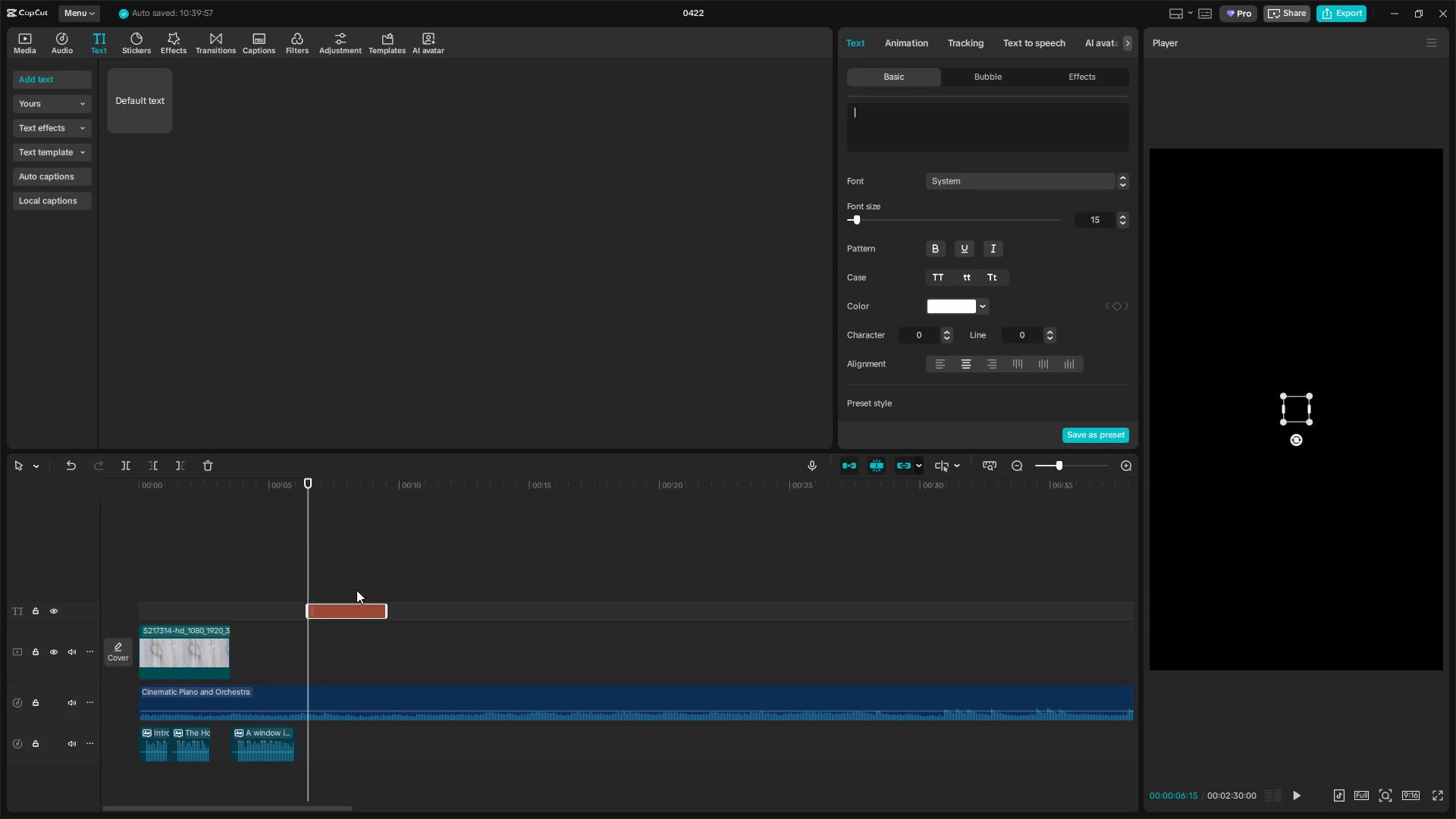 
double_click([346, 605])
 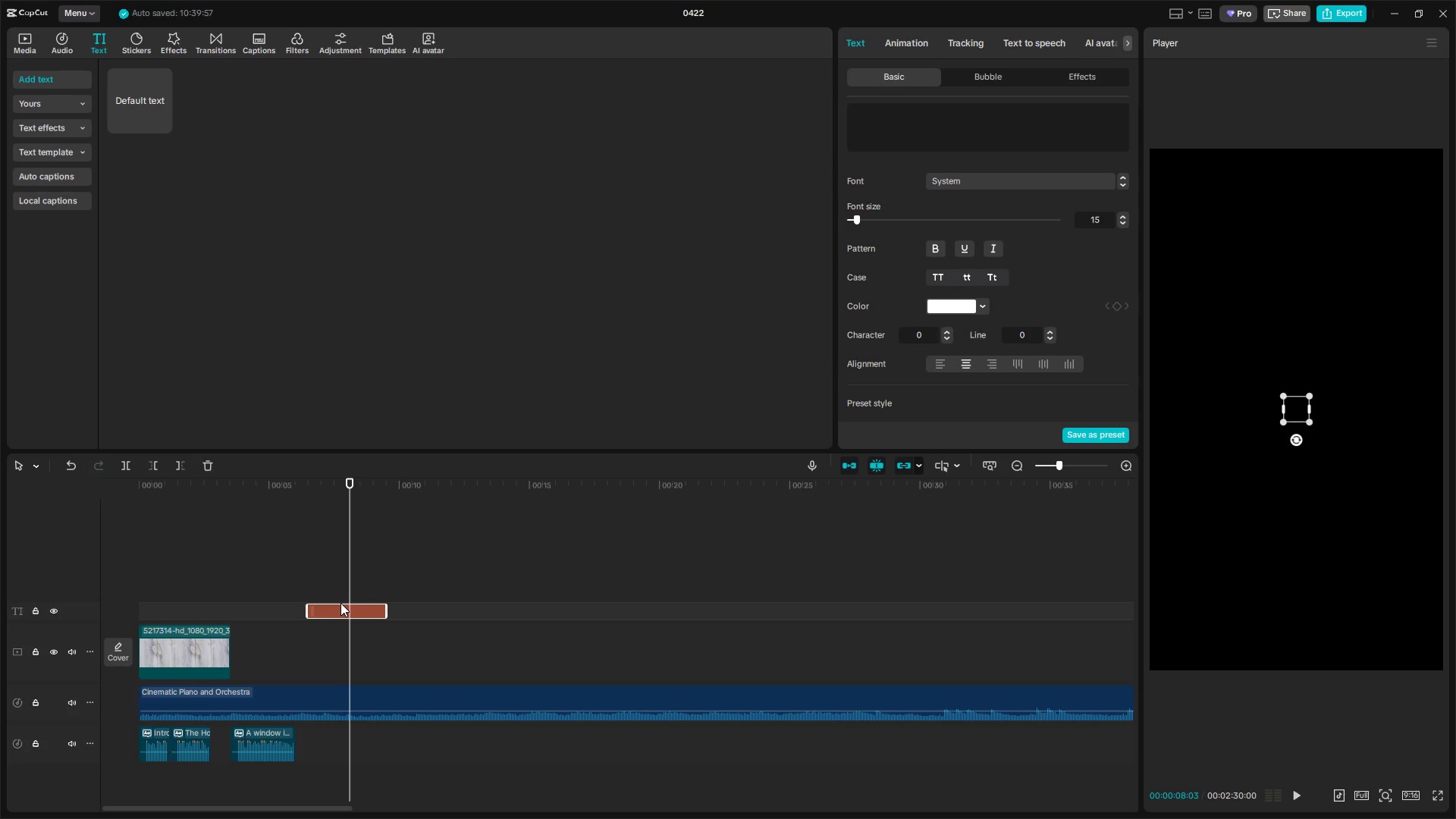 
key(Backspace)
 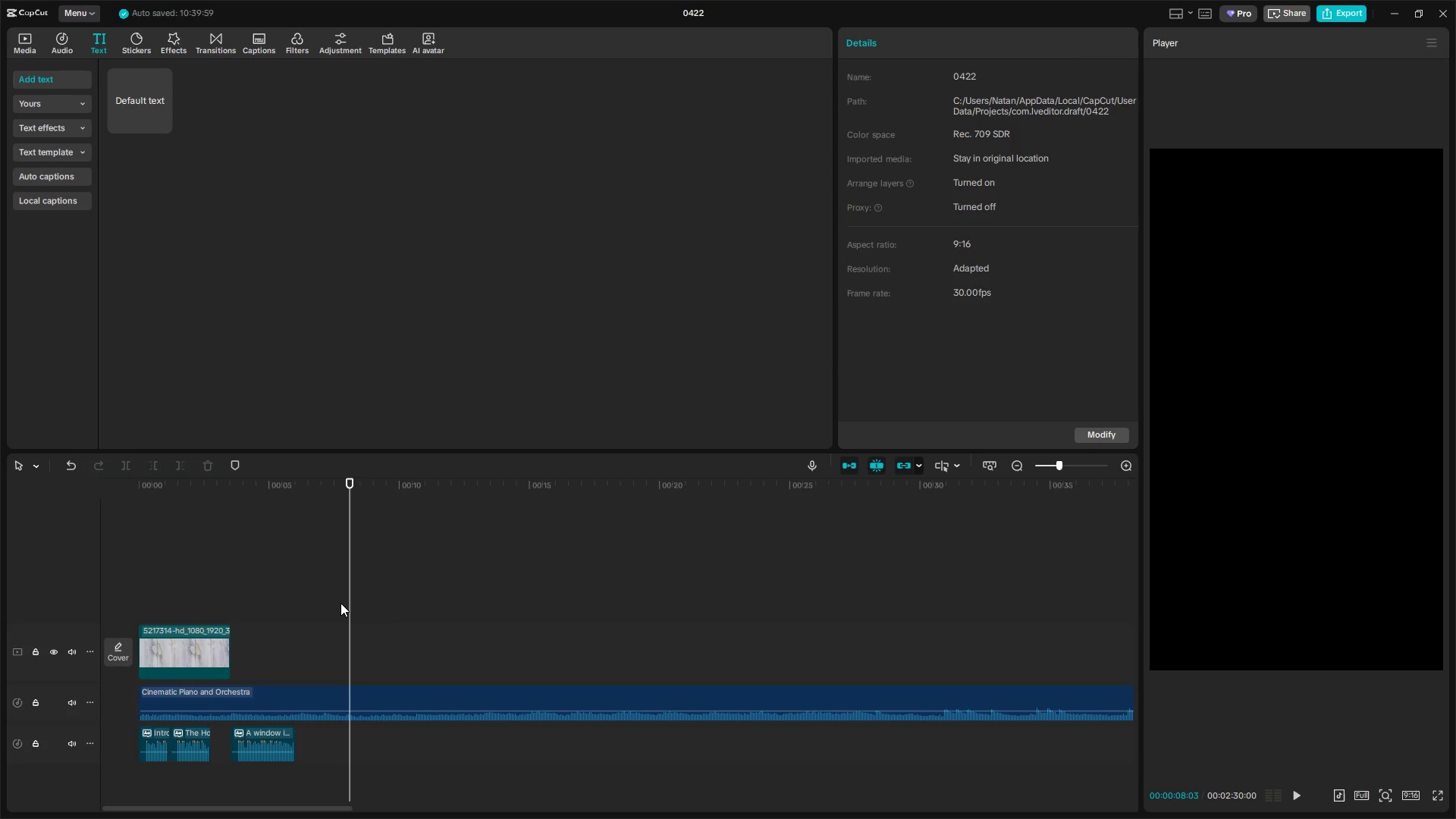 
key(Control+Z)
 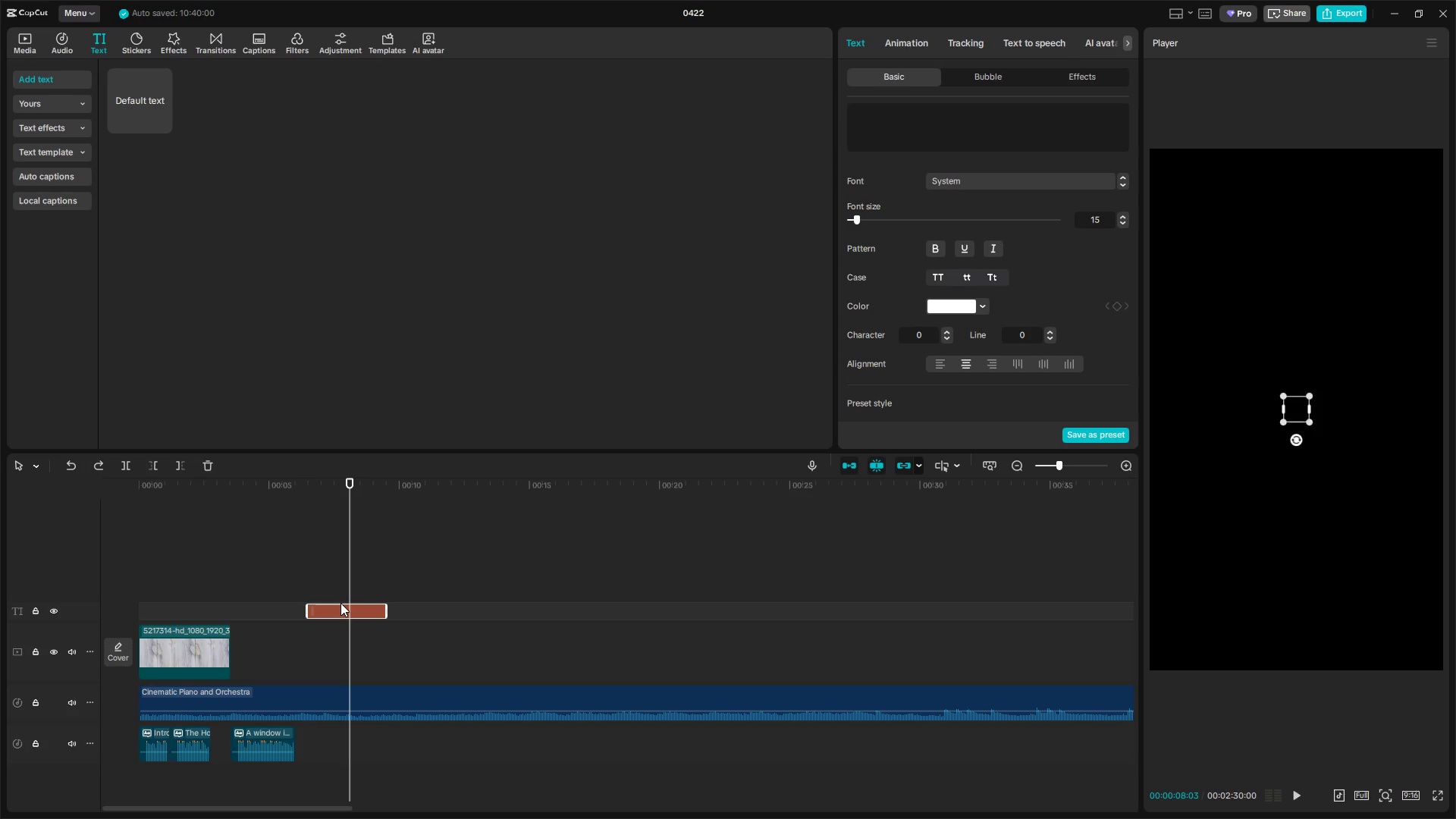 
key(Control+Z)
 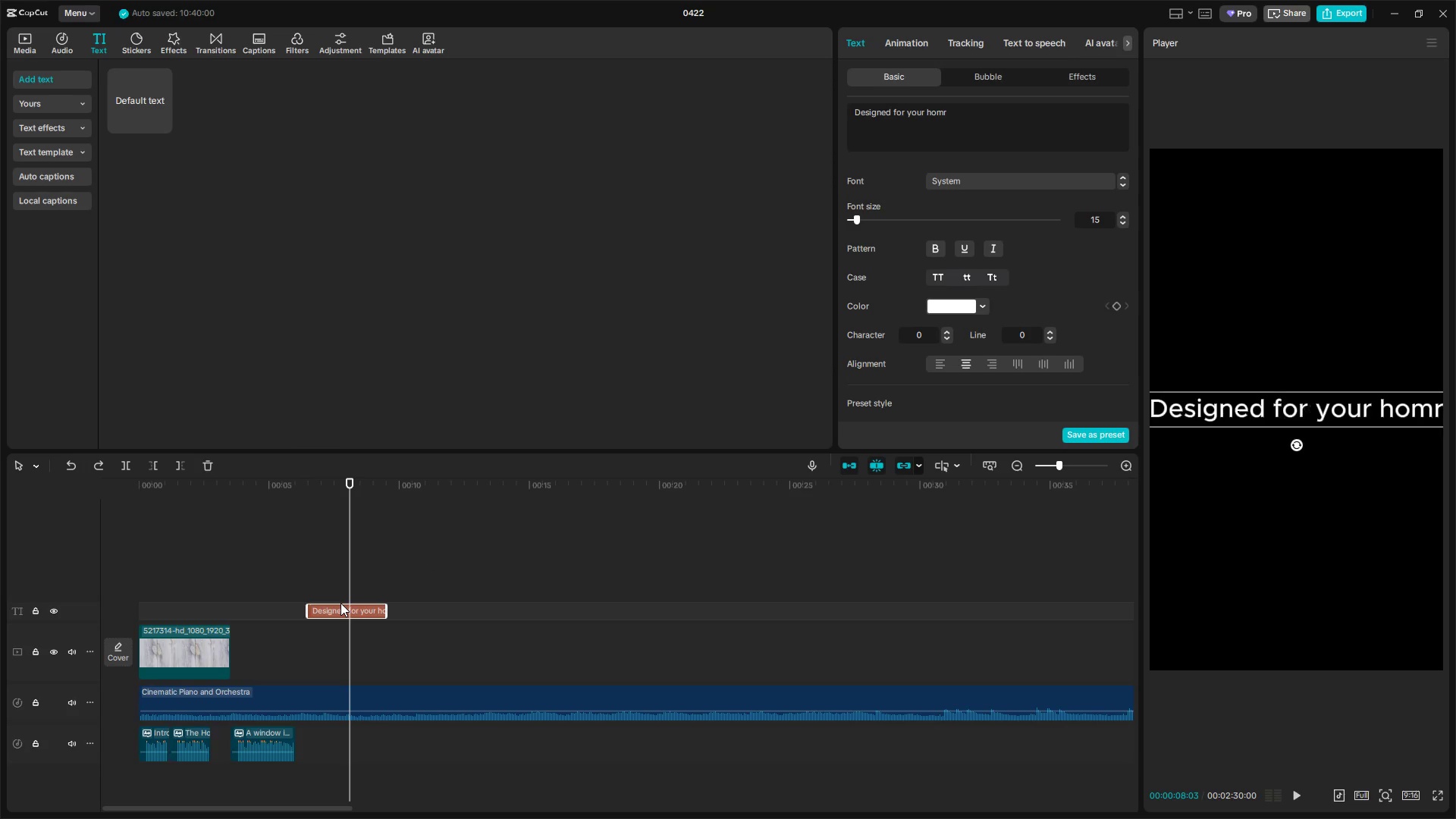 
key(Control+Z)
 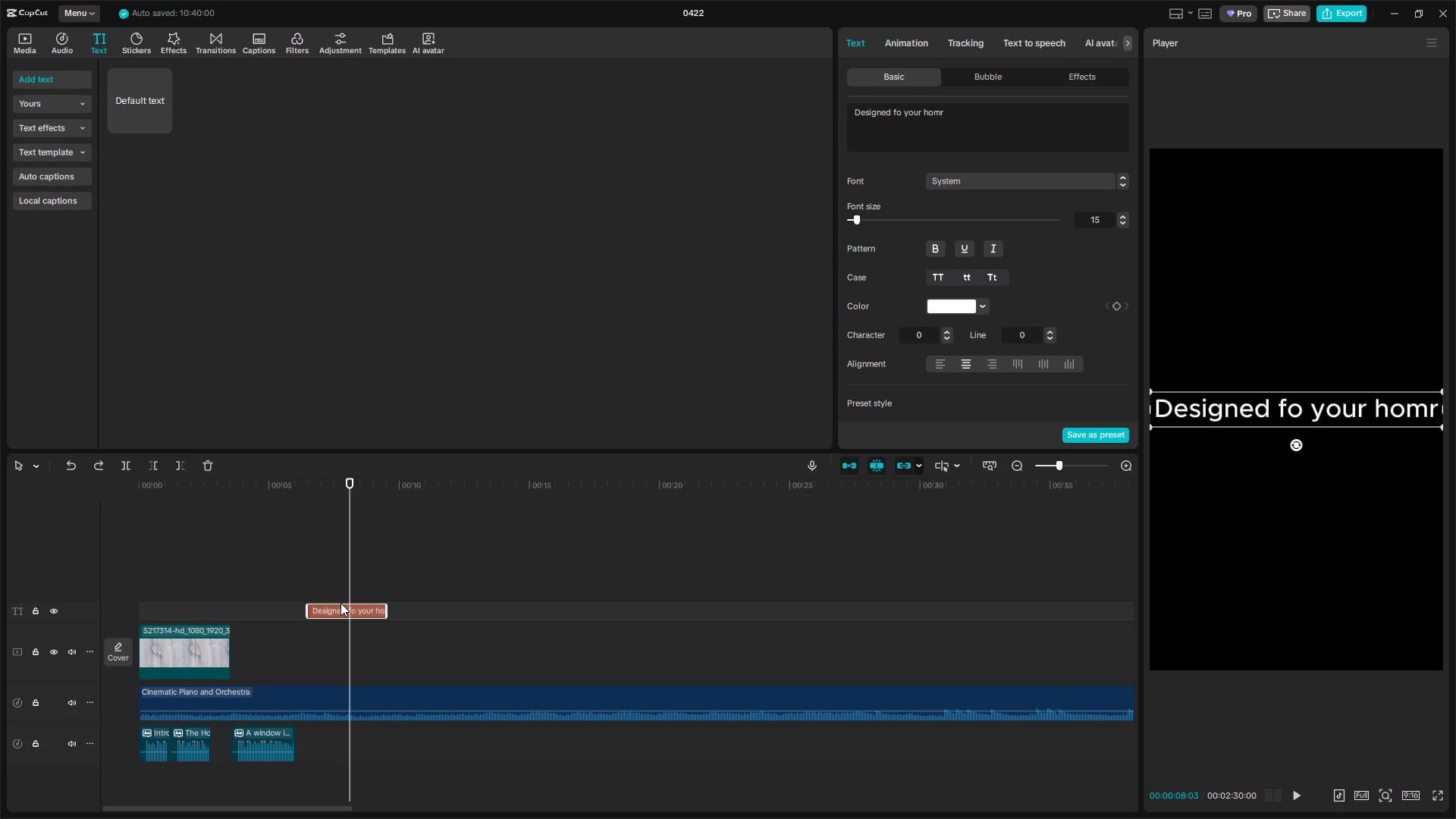 
key(Control+Z)
 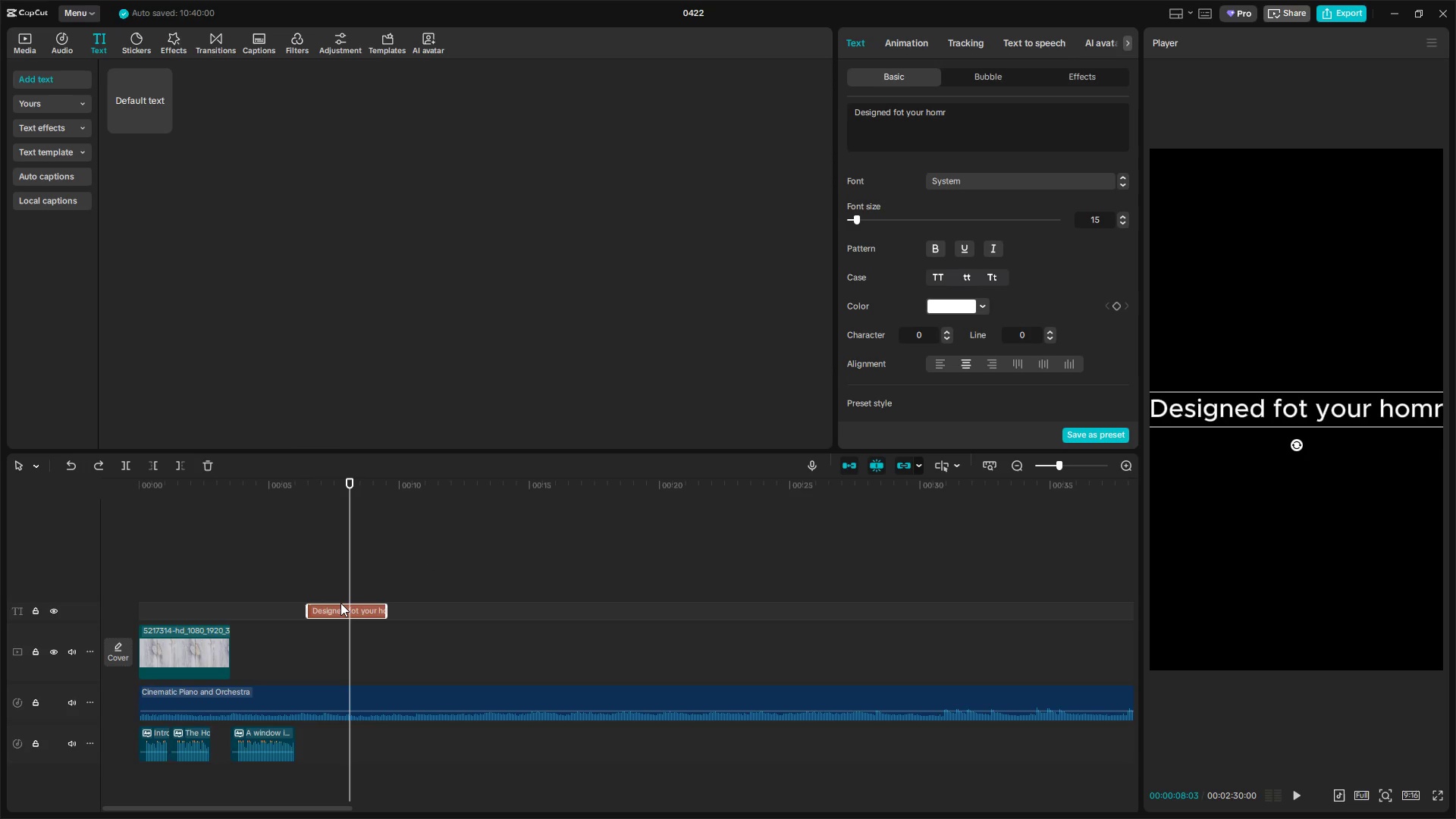 
key(Control+Z)
 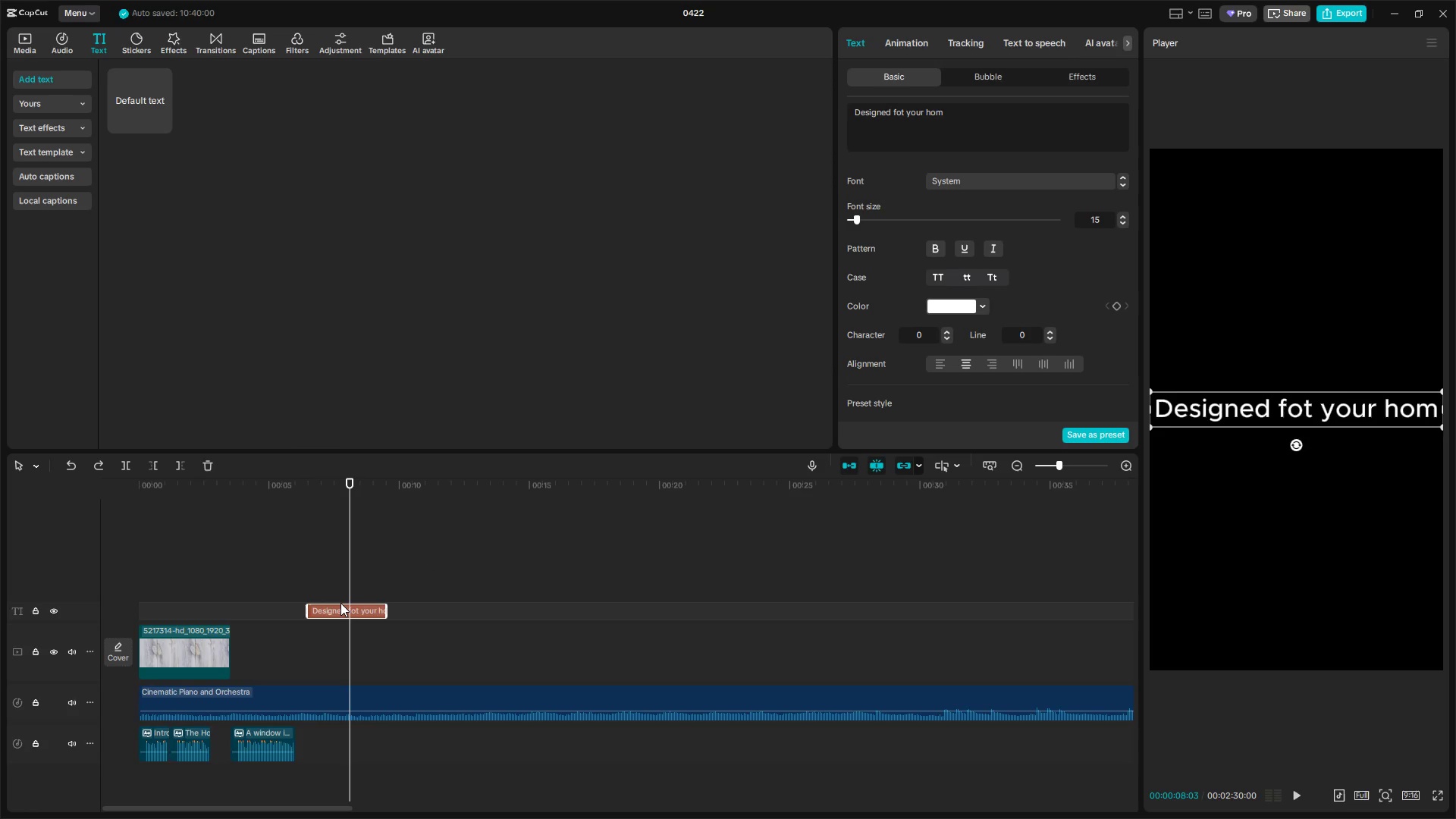 
key(Control+Z)
 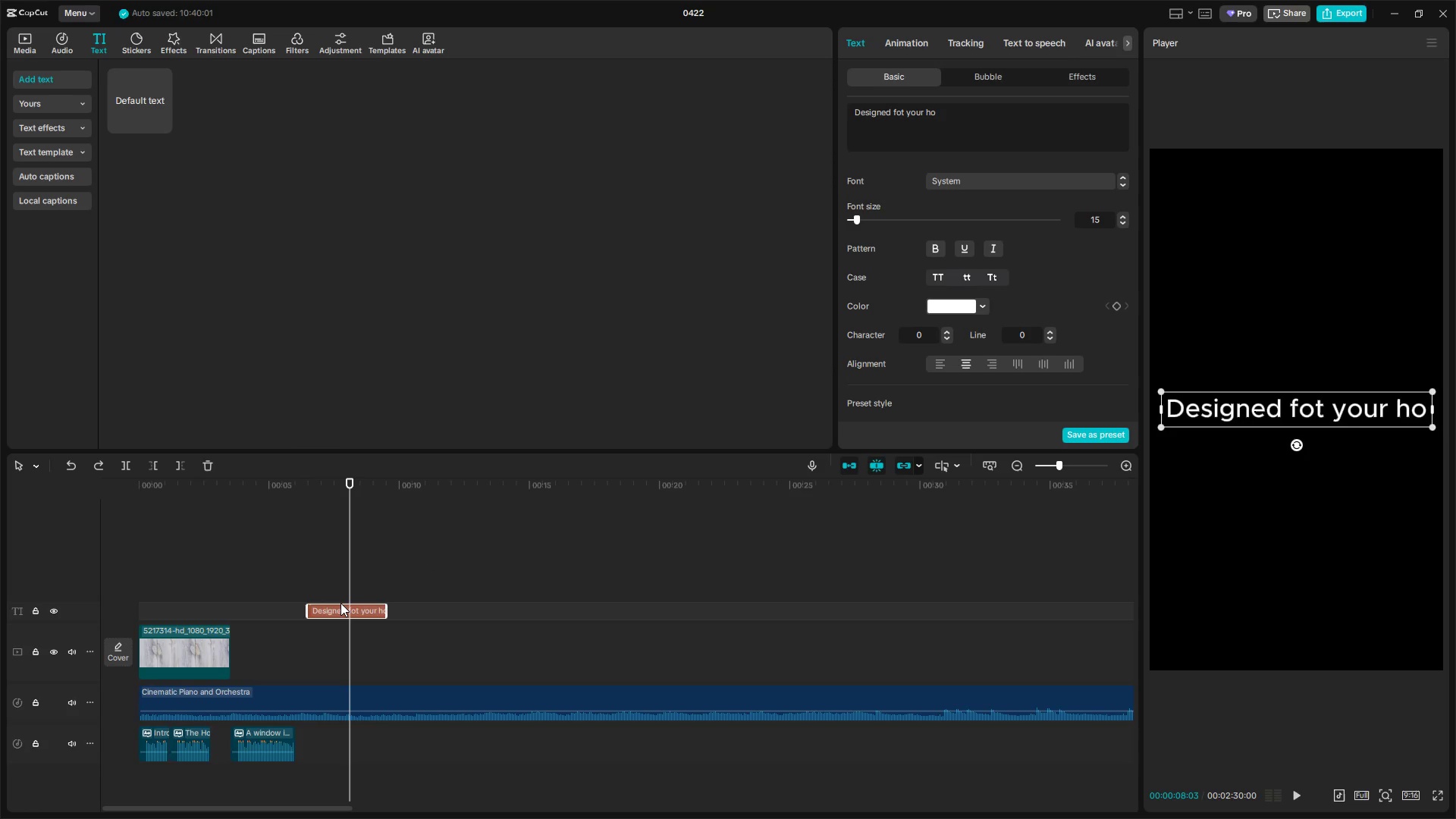 
key(Control+Z)
 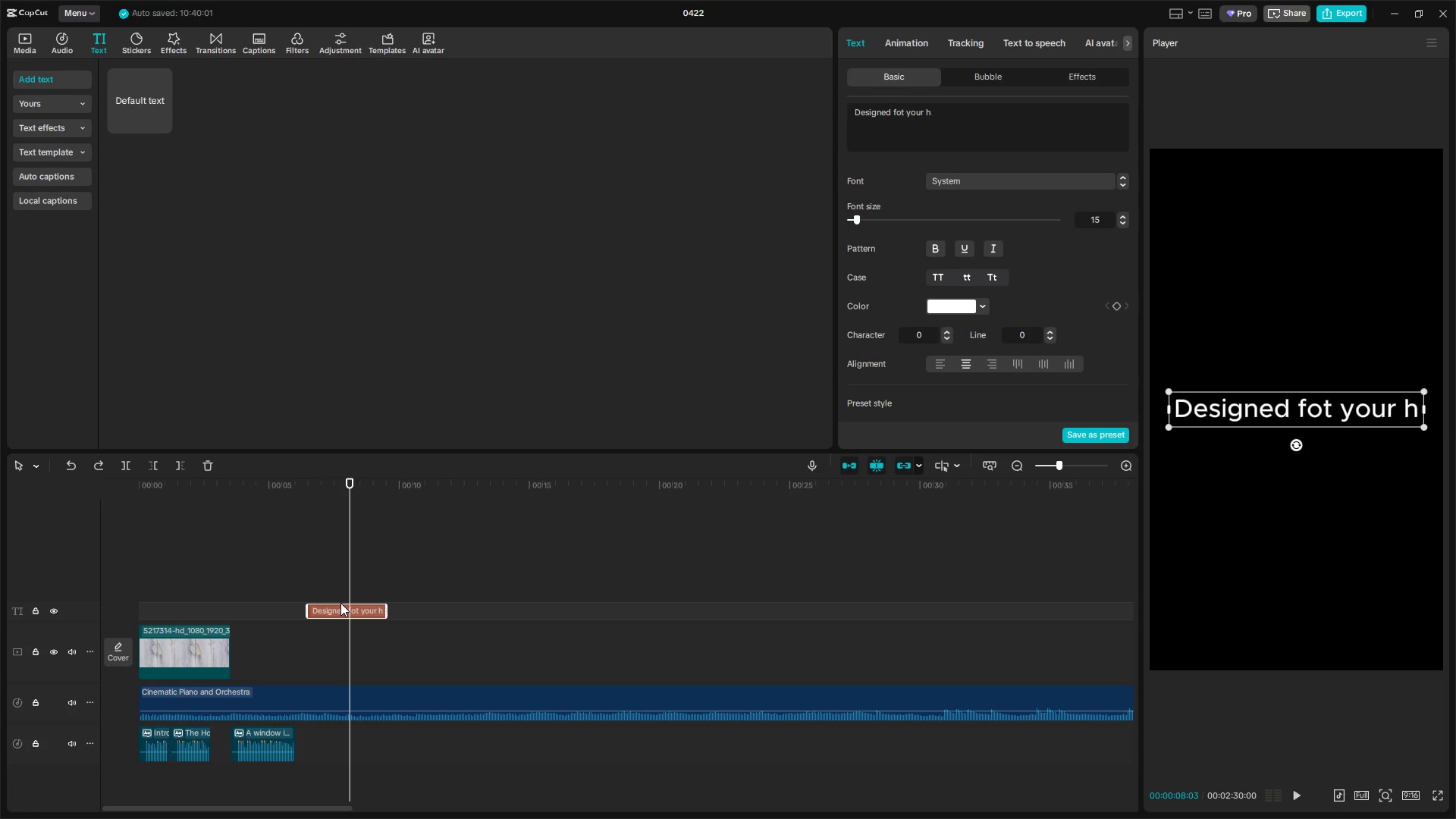 
key(Control+Z)
 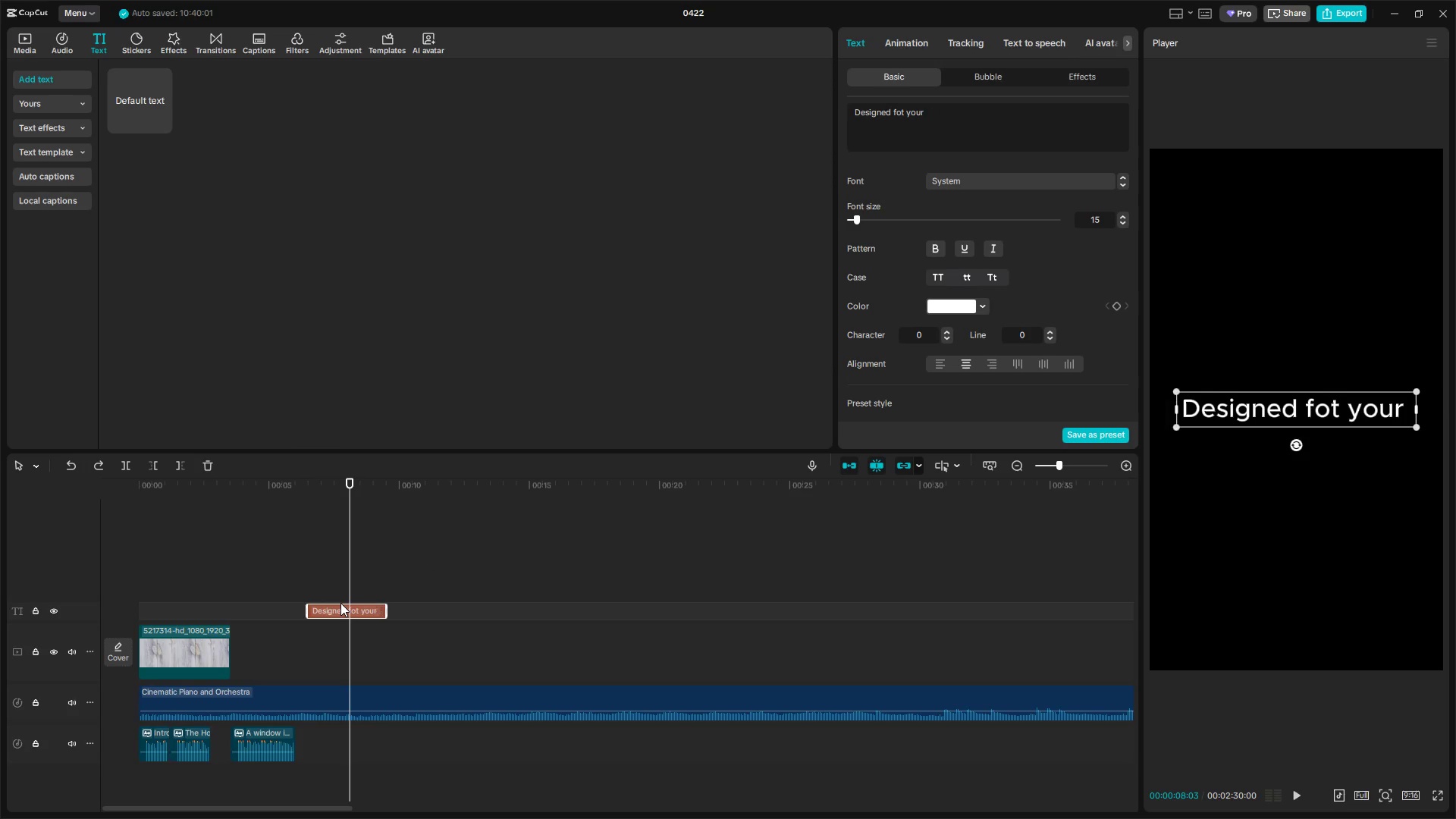 
key(Control+Z)
 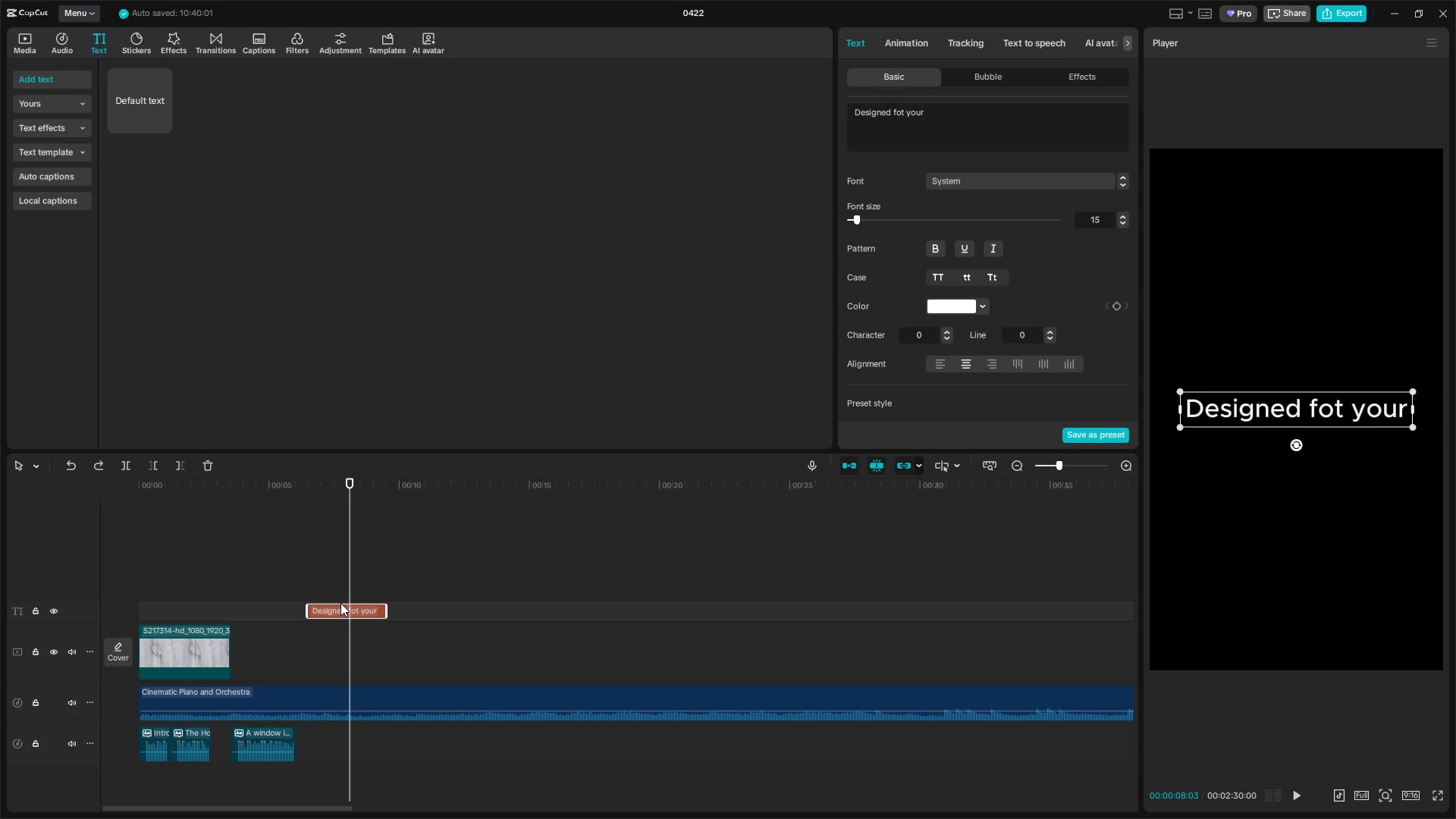 
key(Control+Z)
 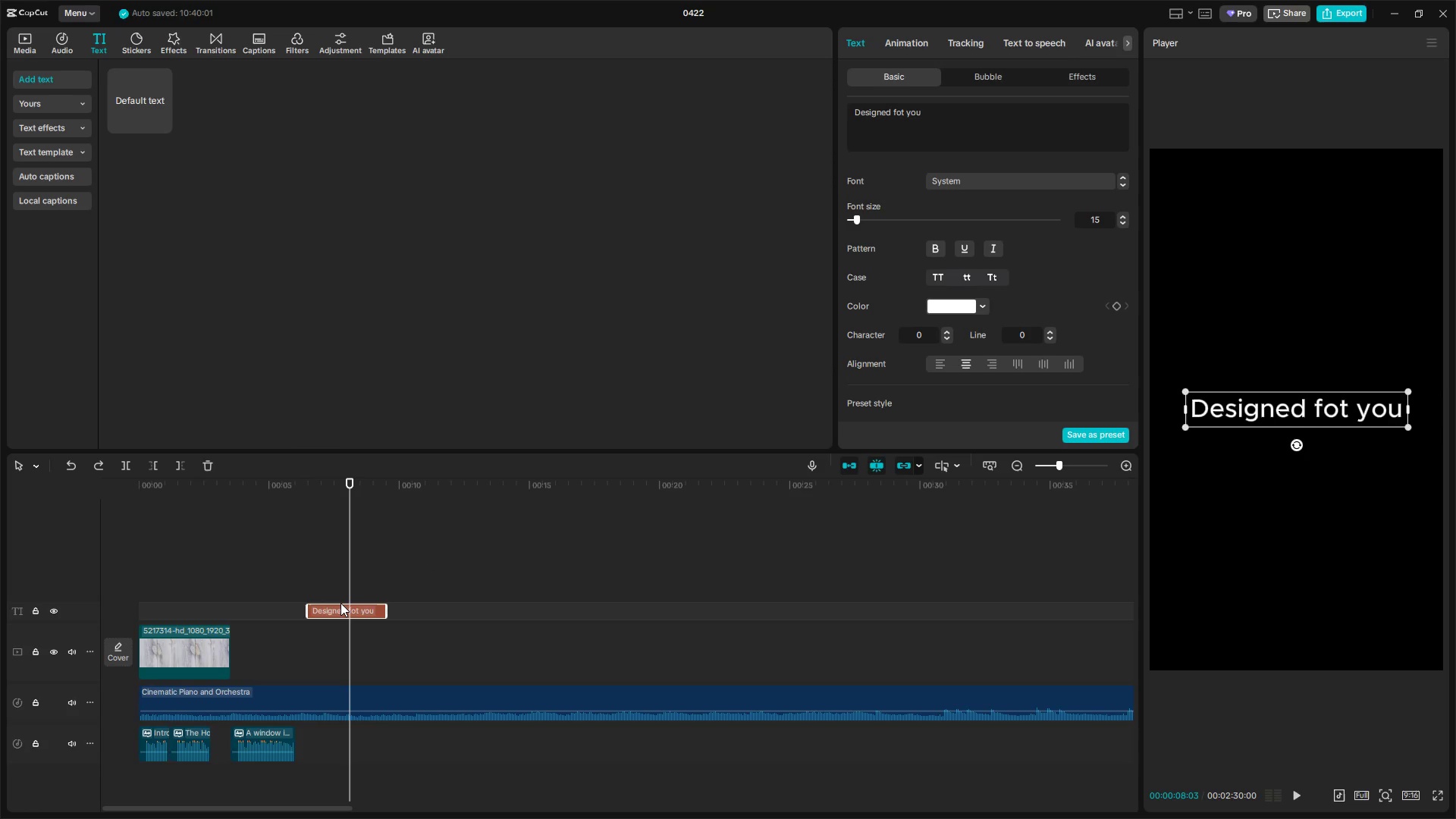 
key(Control+Z)
 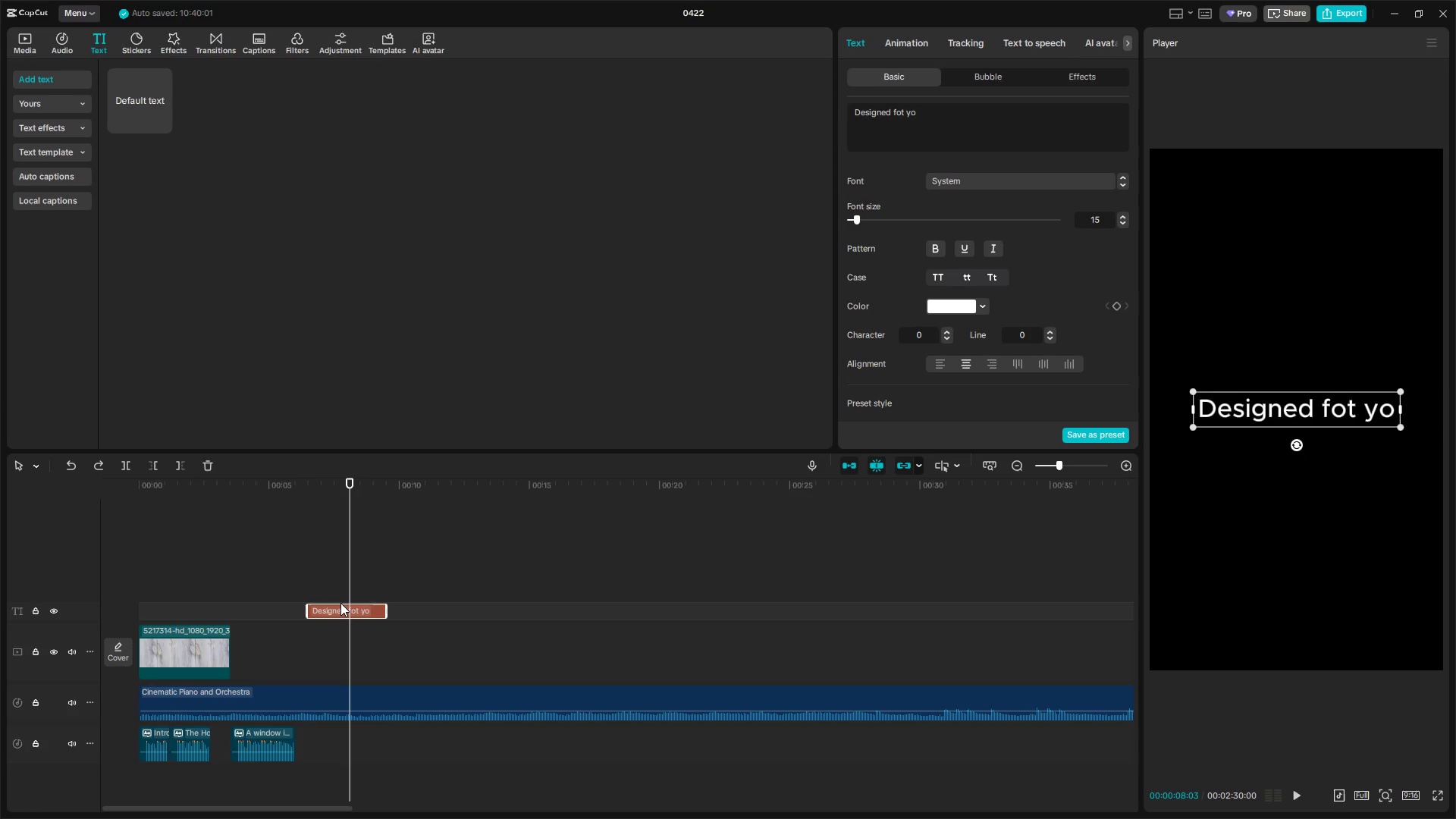 
key(Control+Z)
 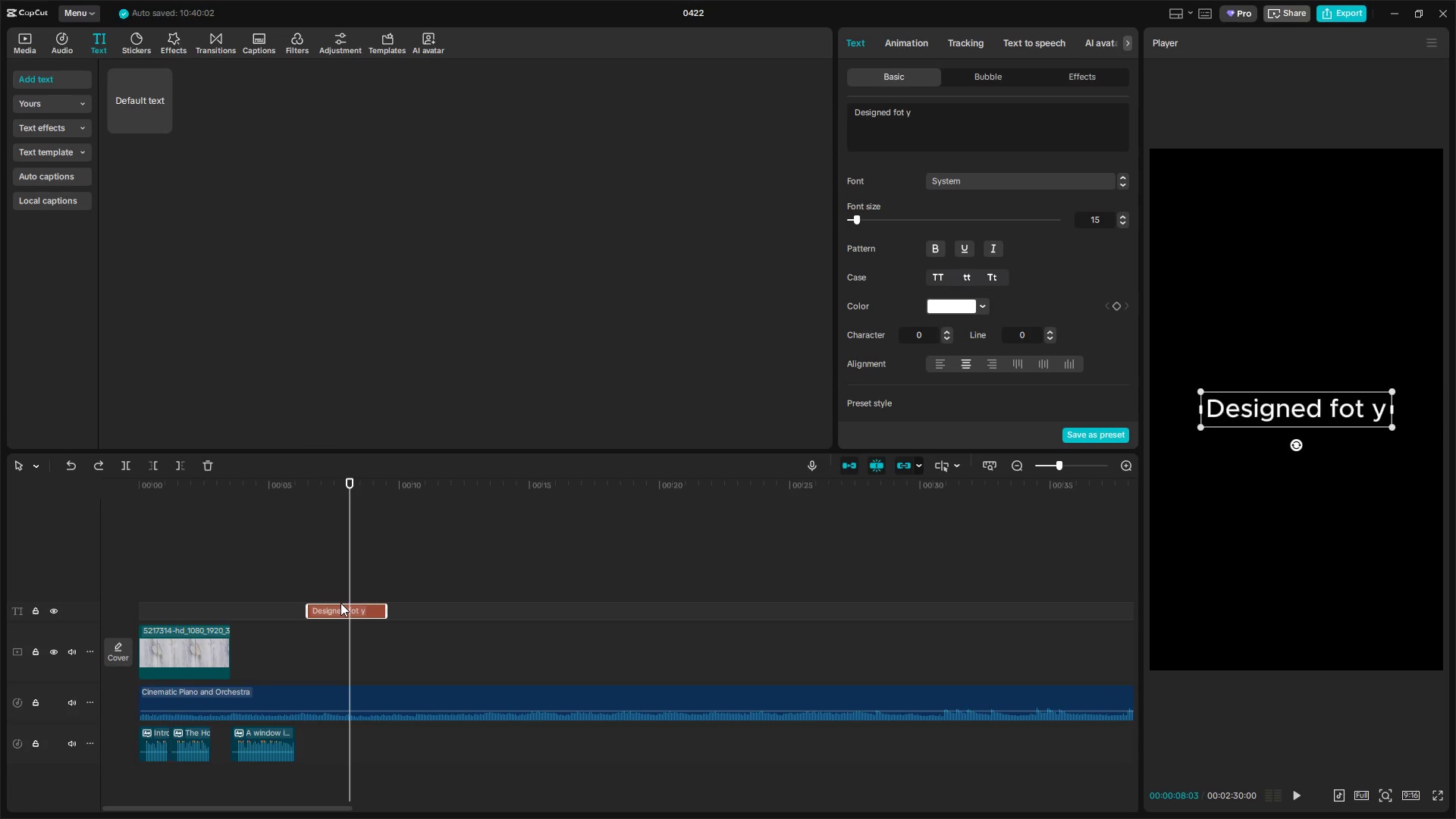 
key(Control+Z)
 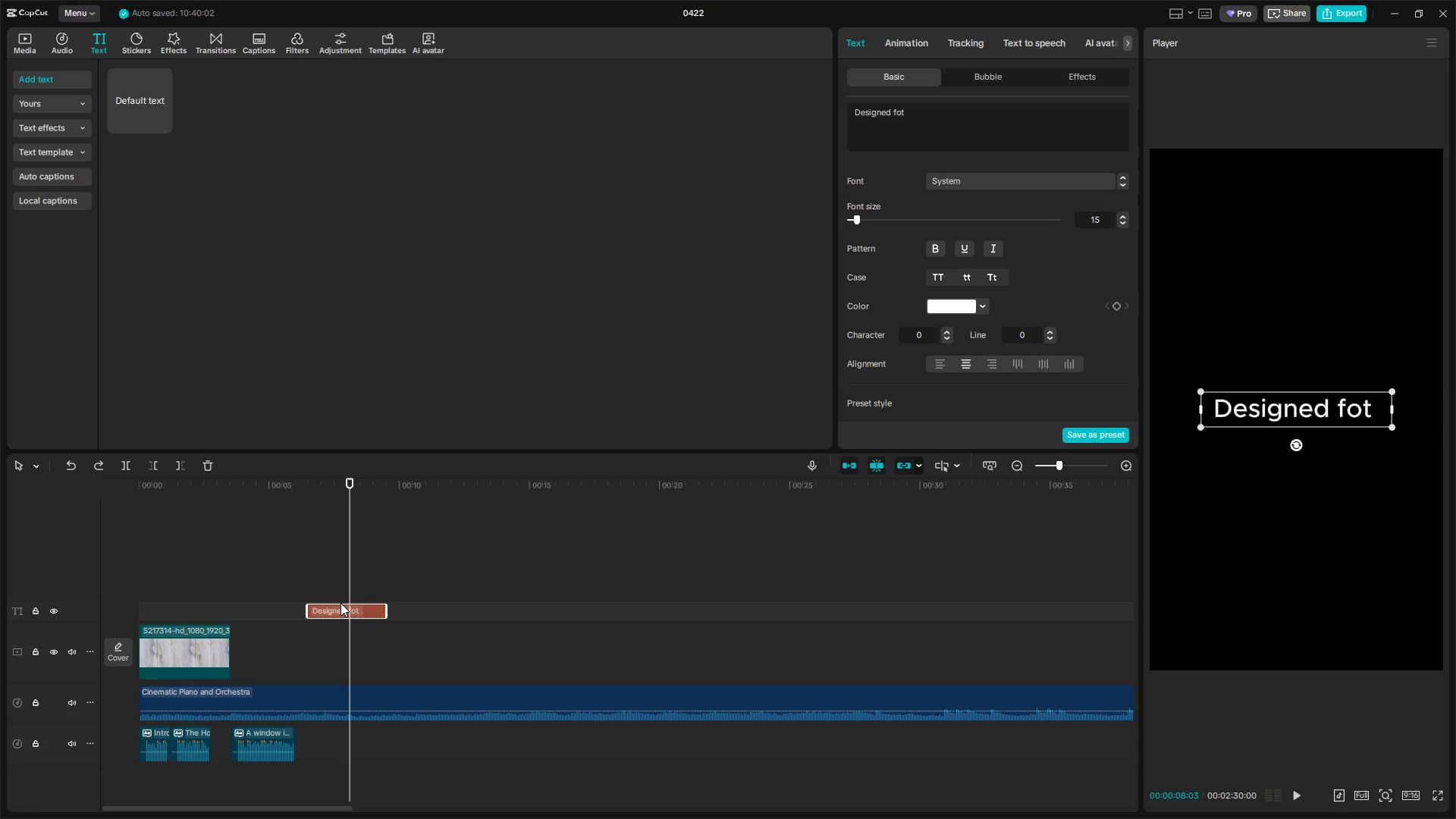 
key(Control+Z)
 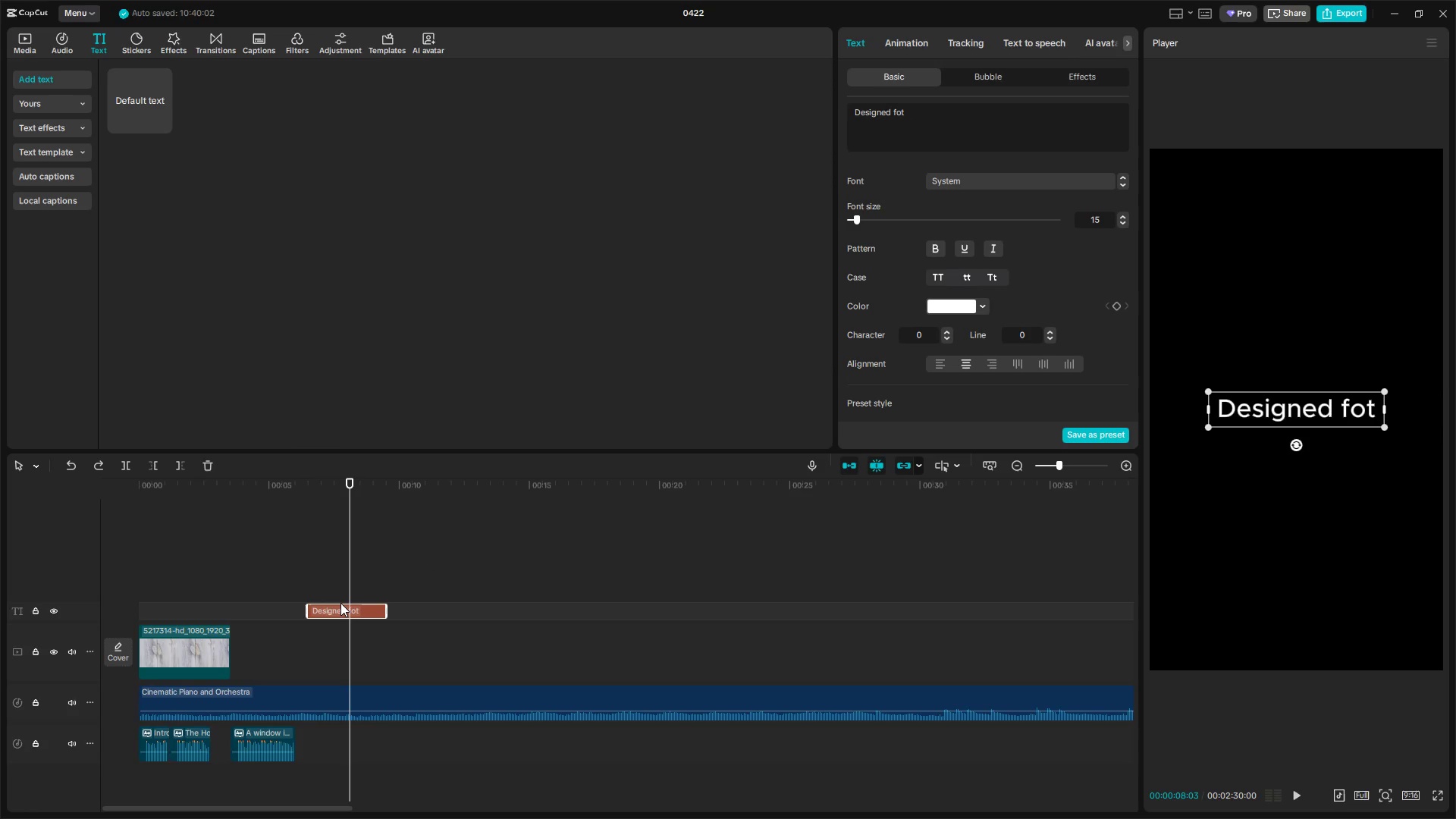 
key(Control+Z)
 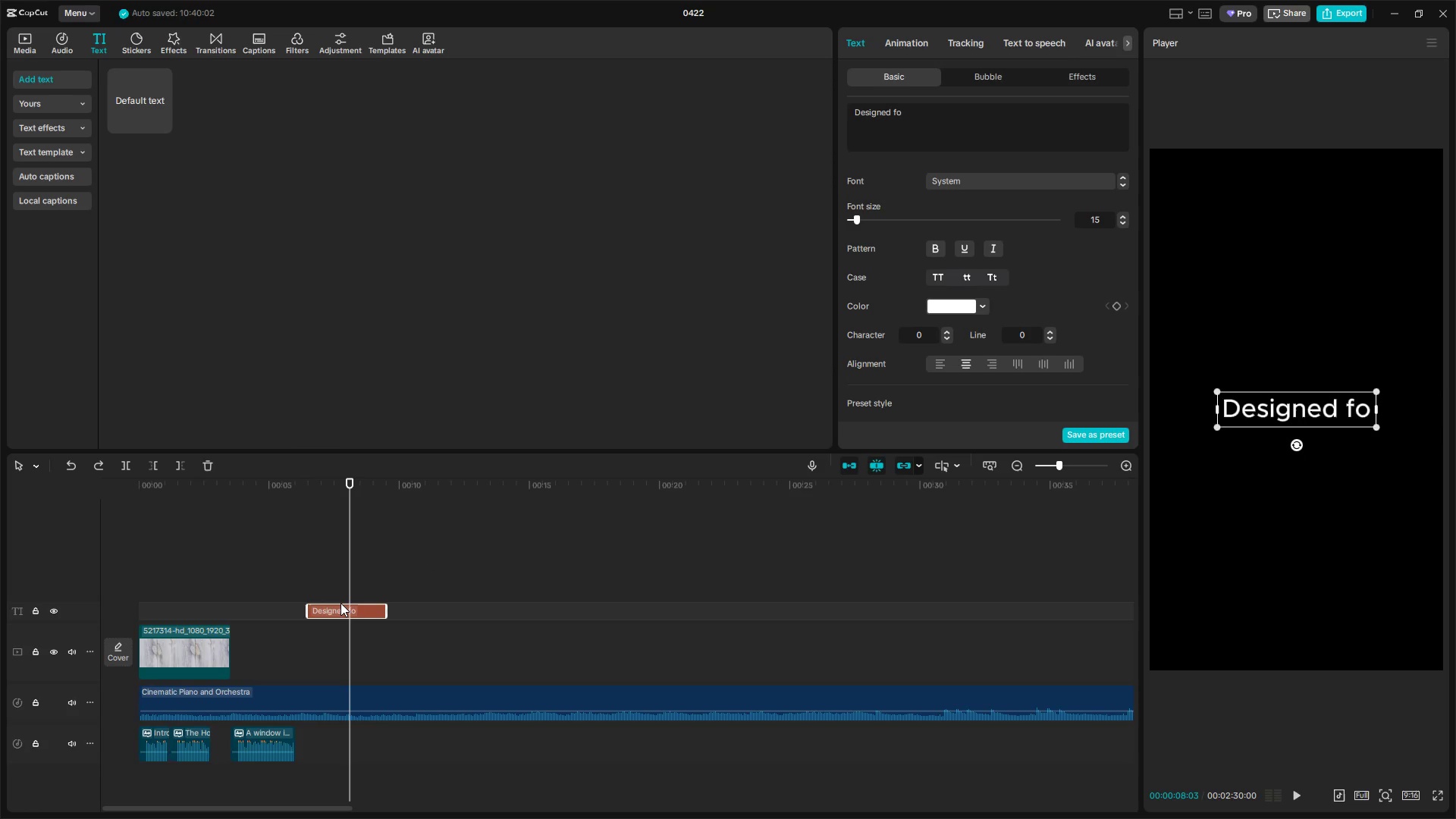 
key(Control+Z)
 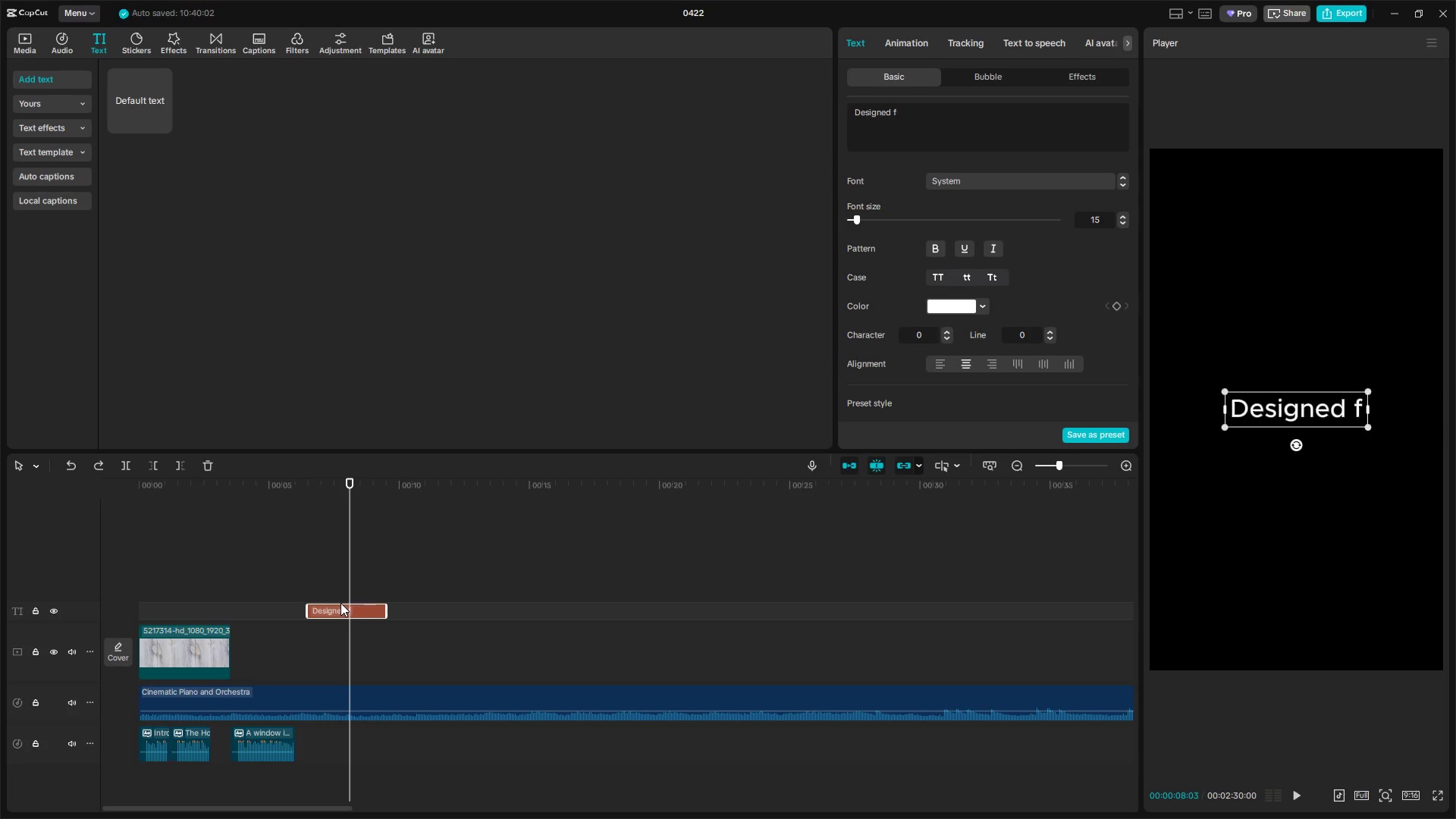 
key(Control+Z)
 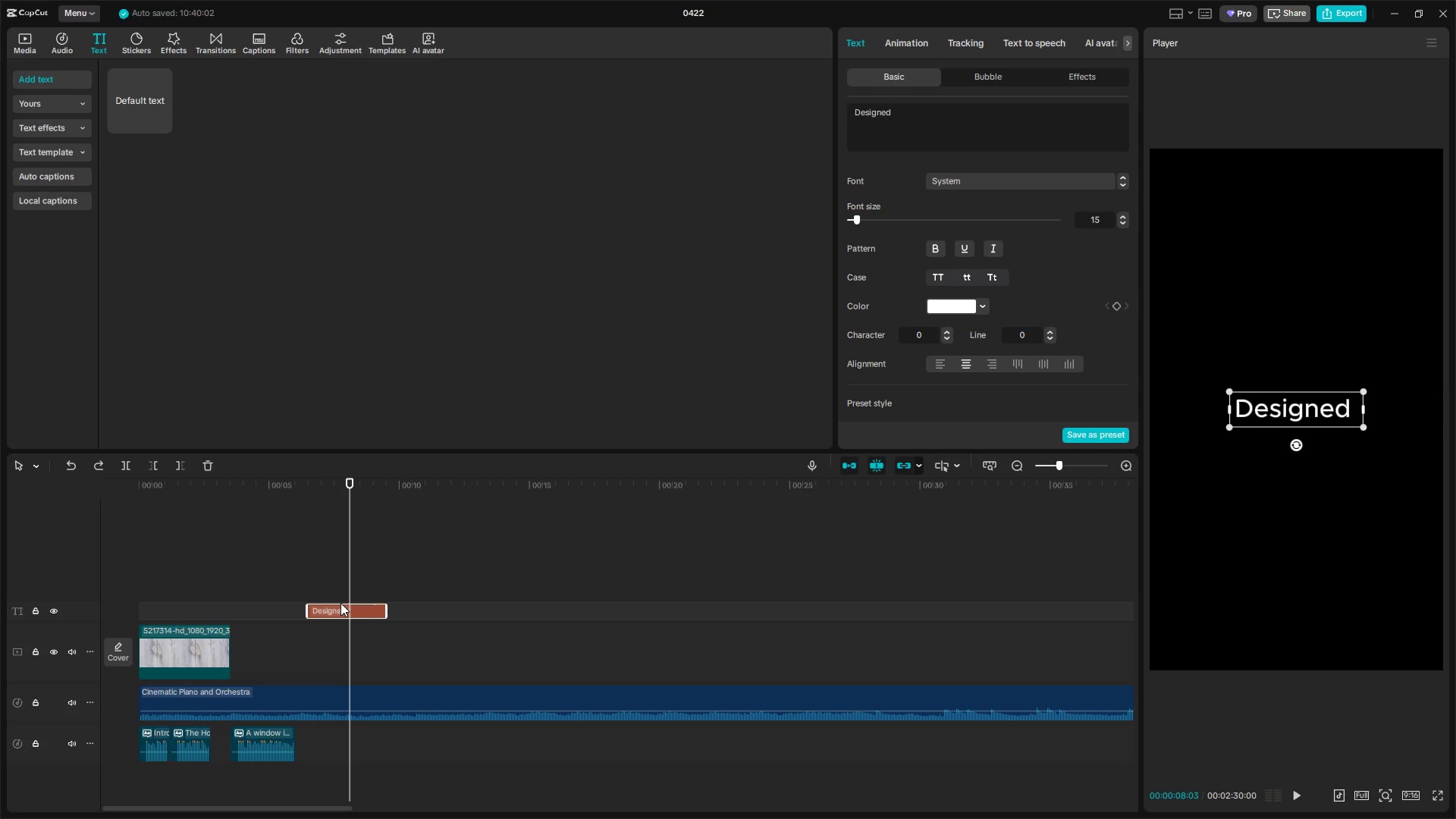 
key(Control+Z)
 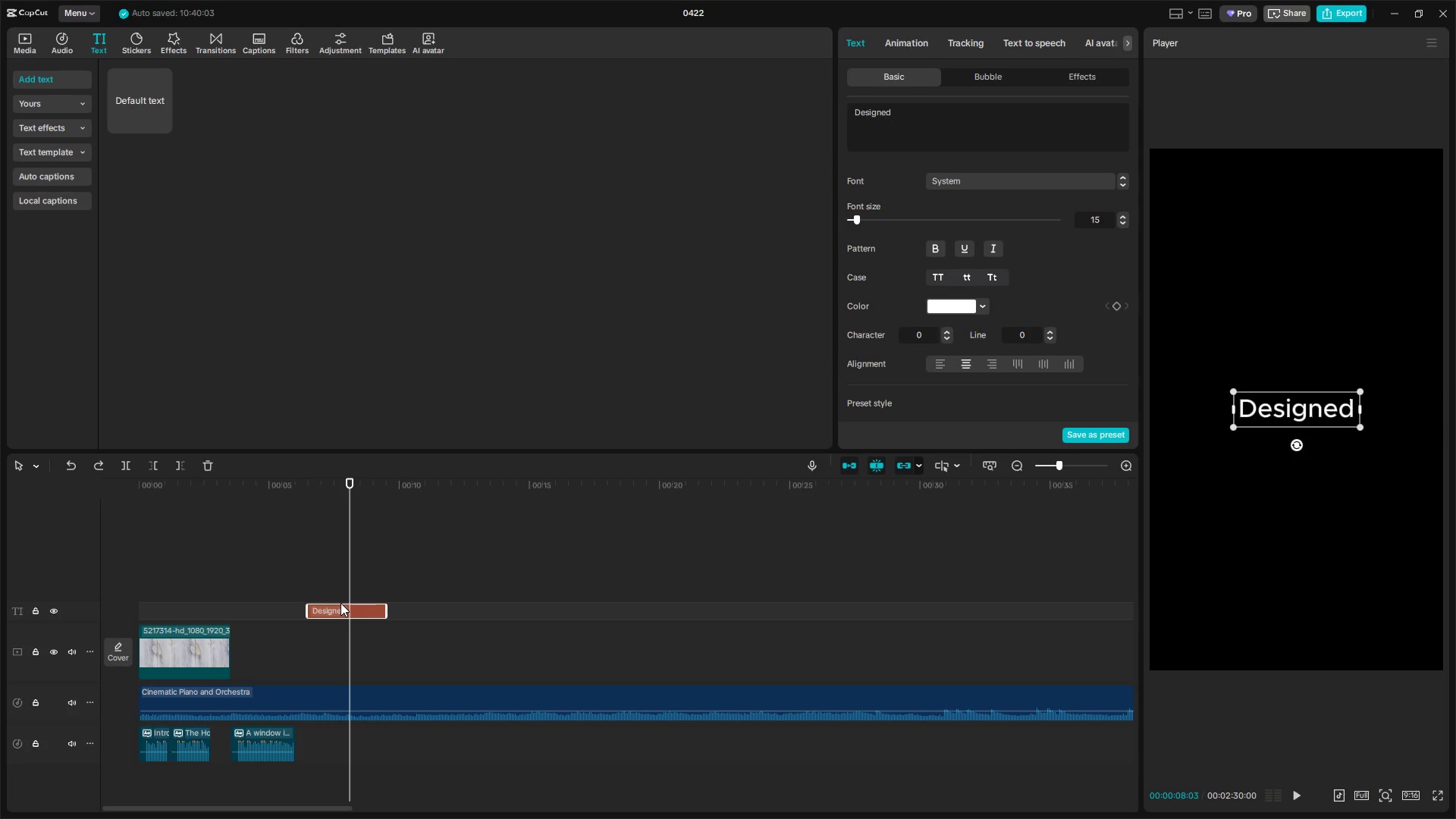 
key(Control+Z)
 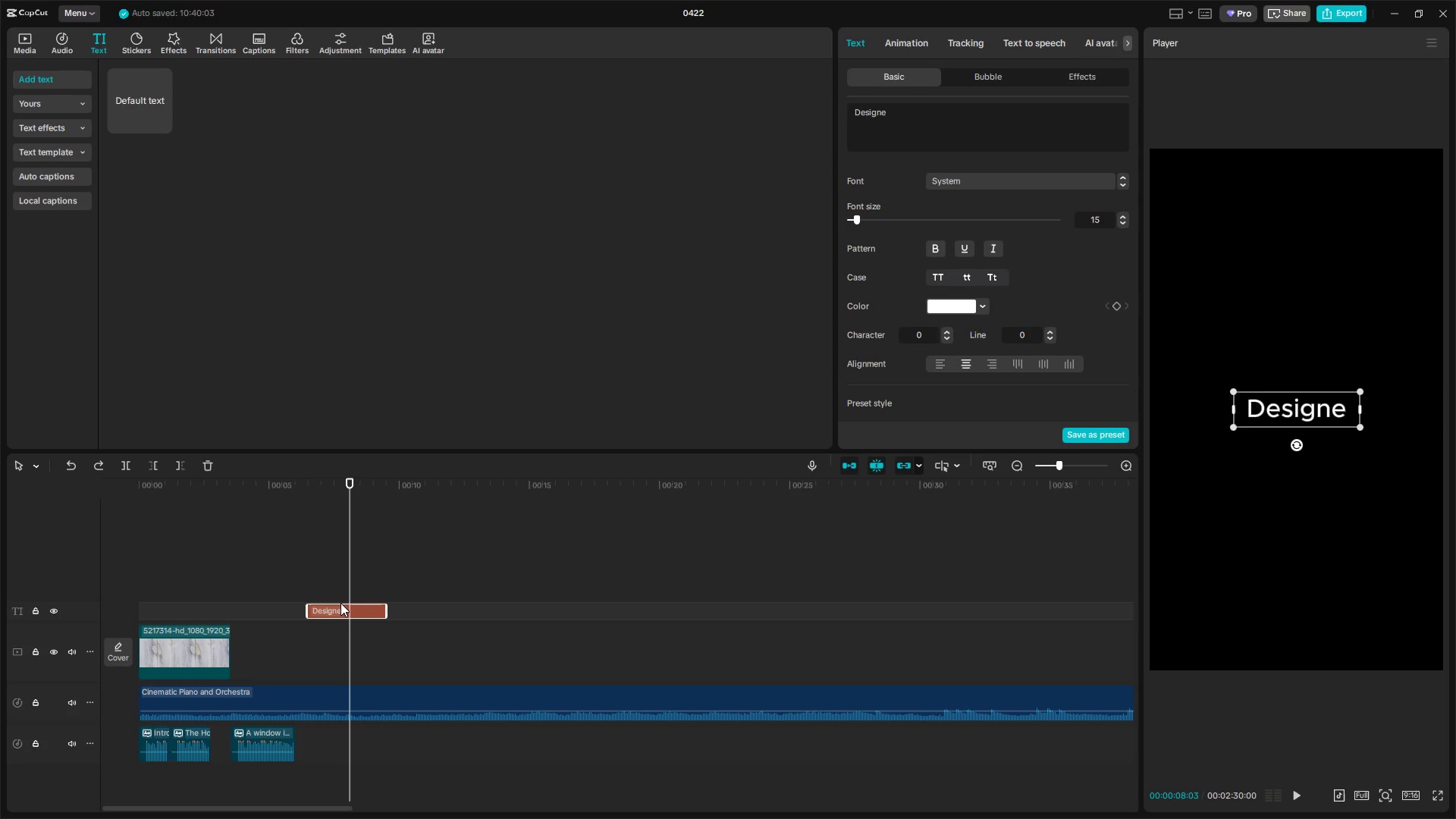 
key(Control+Z)
 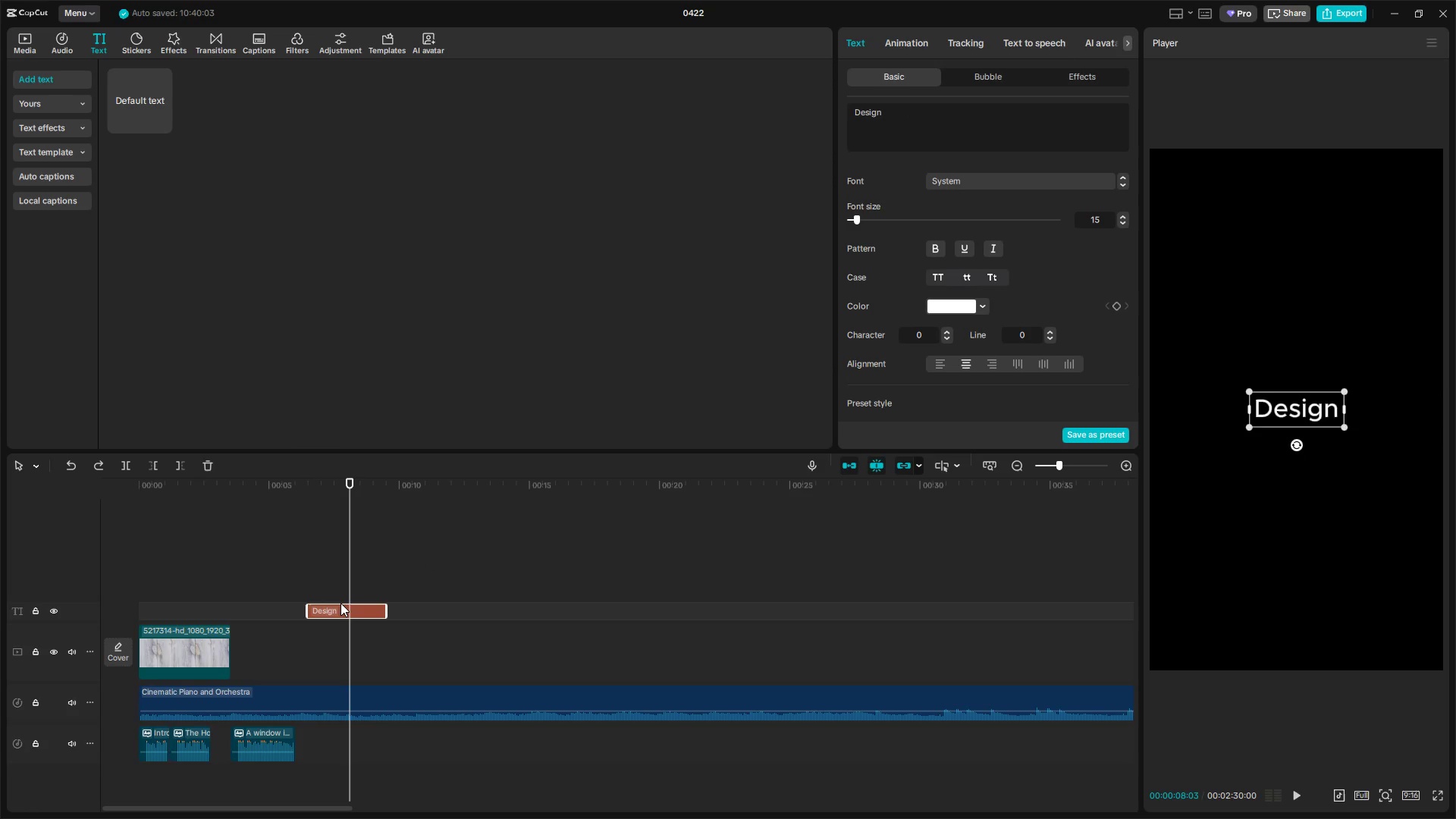 
key(Control+Z)
 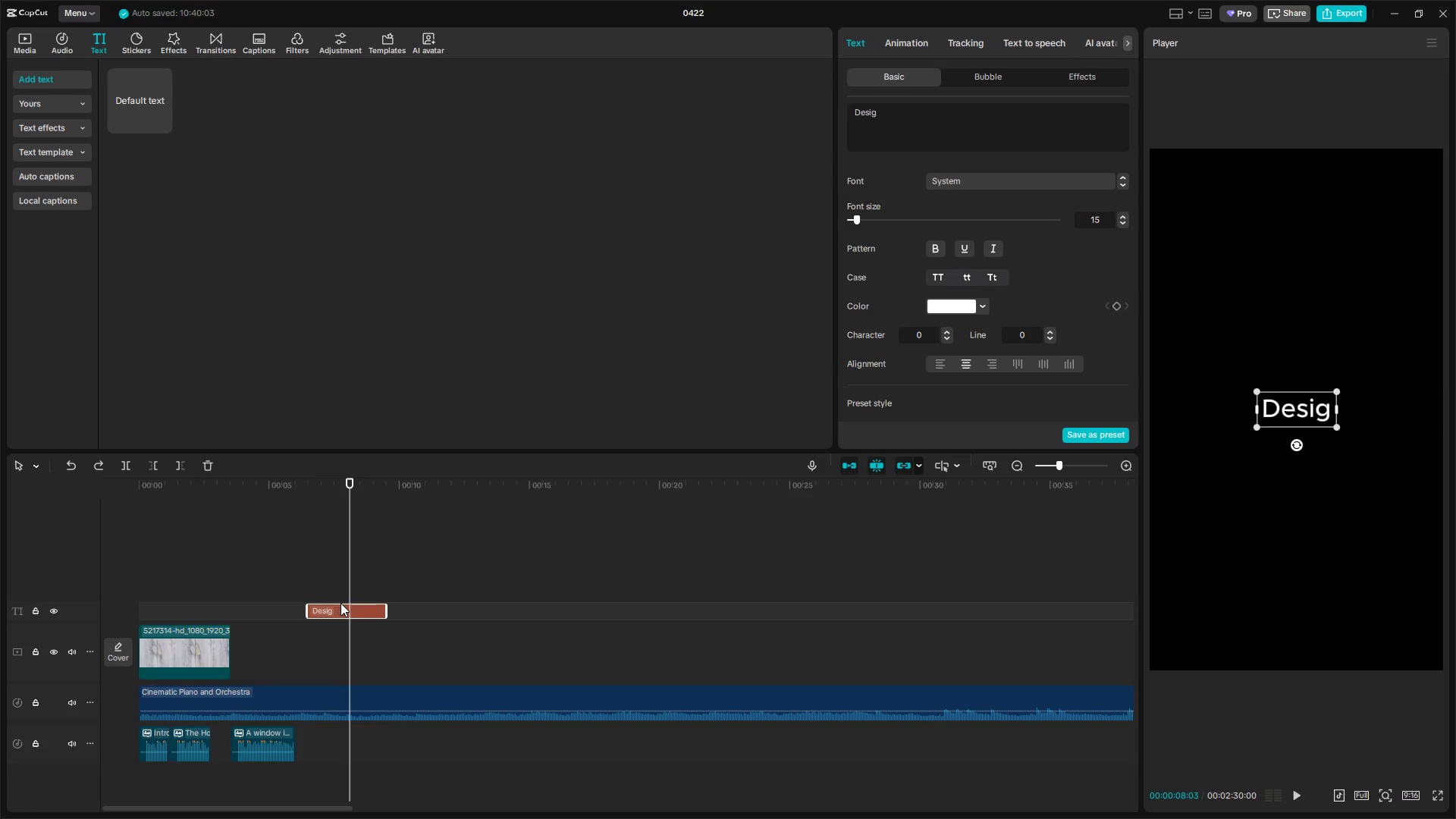 
key(Control+Z)
 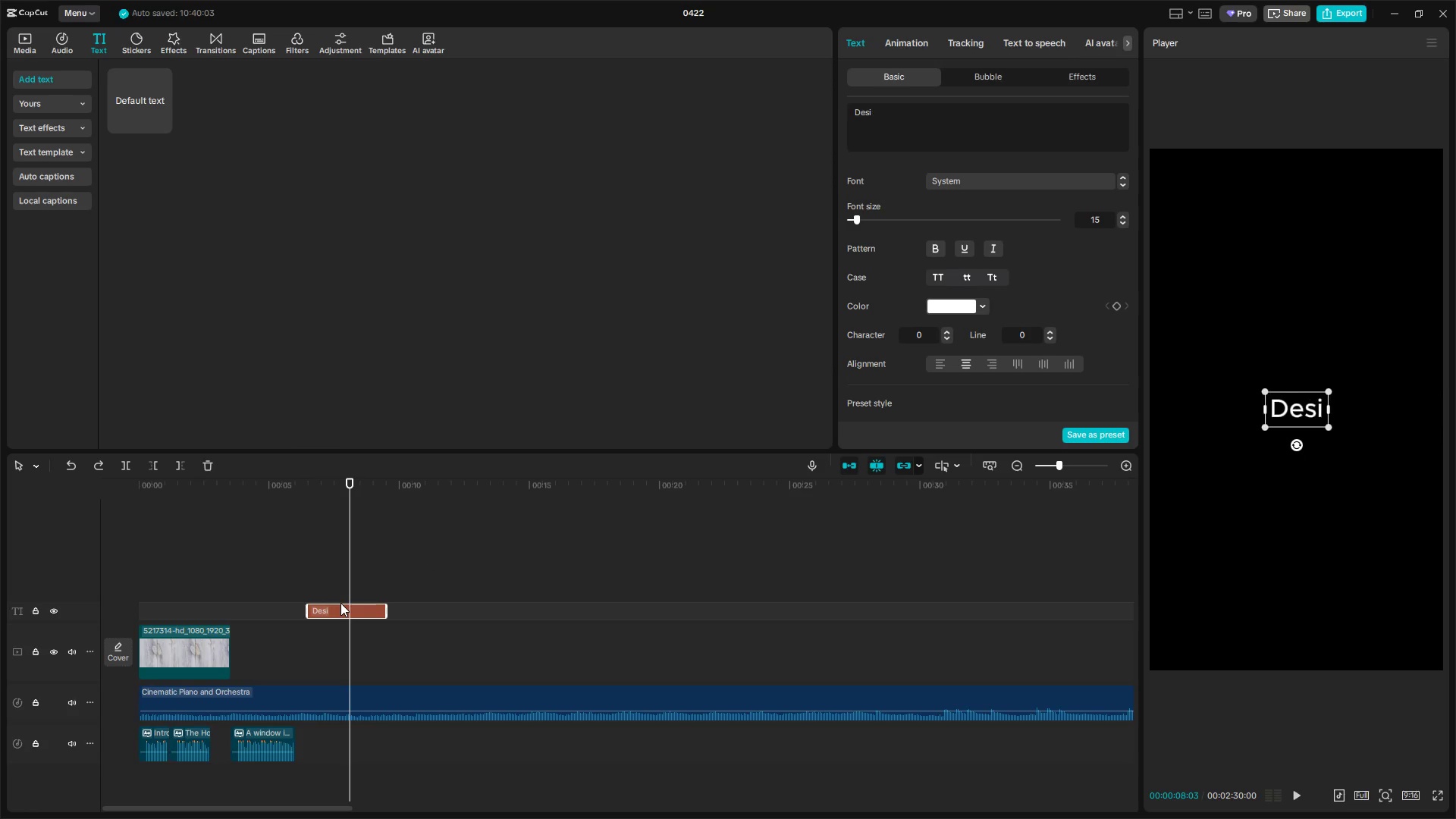 
key(Control+Z)
 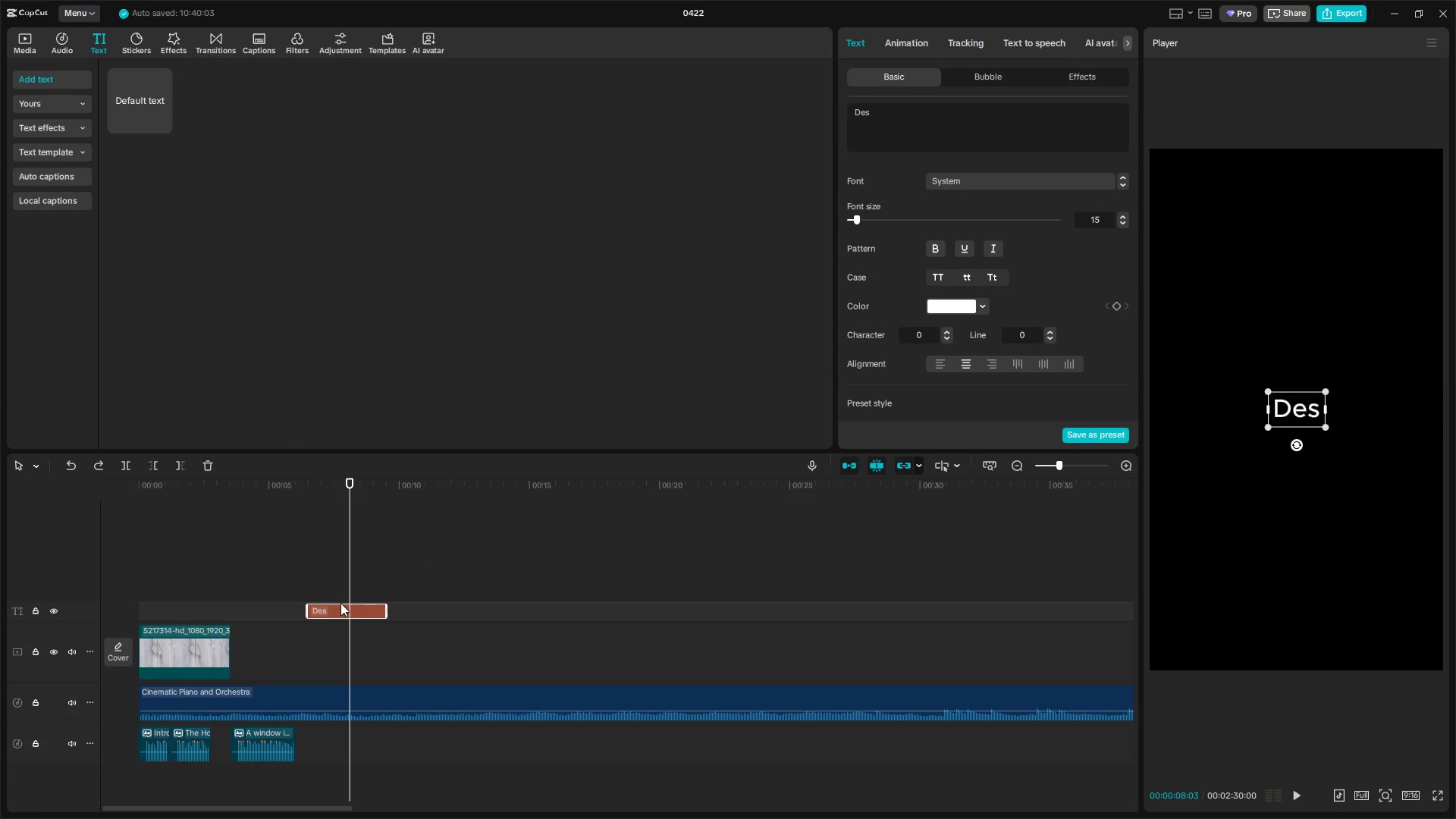 
key(Control+Z)
 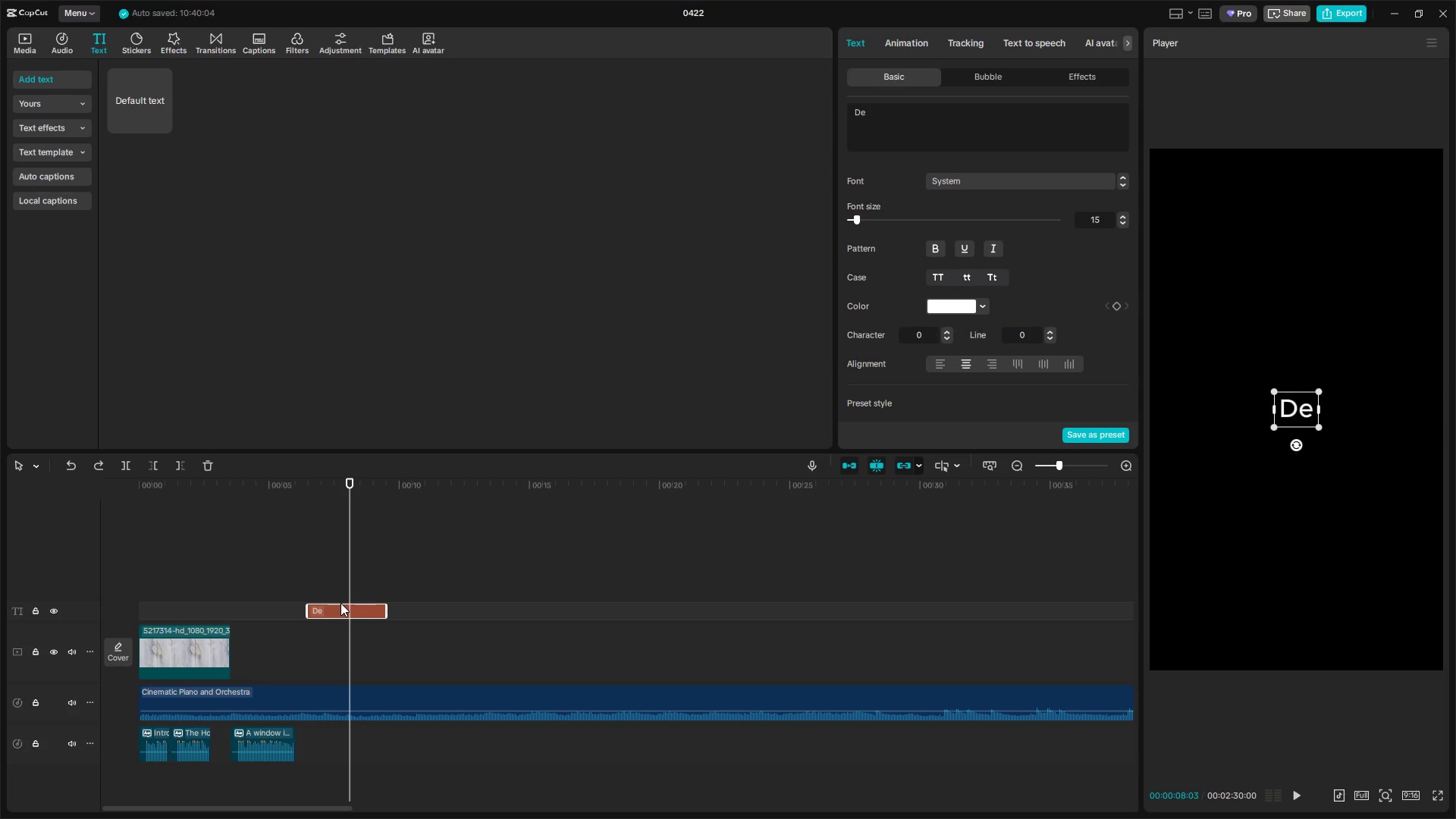 
key(Control+Z)
 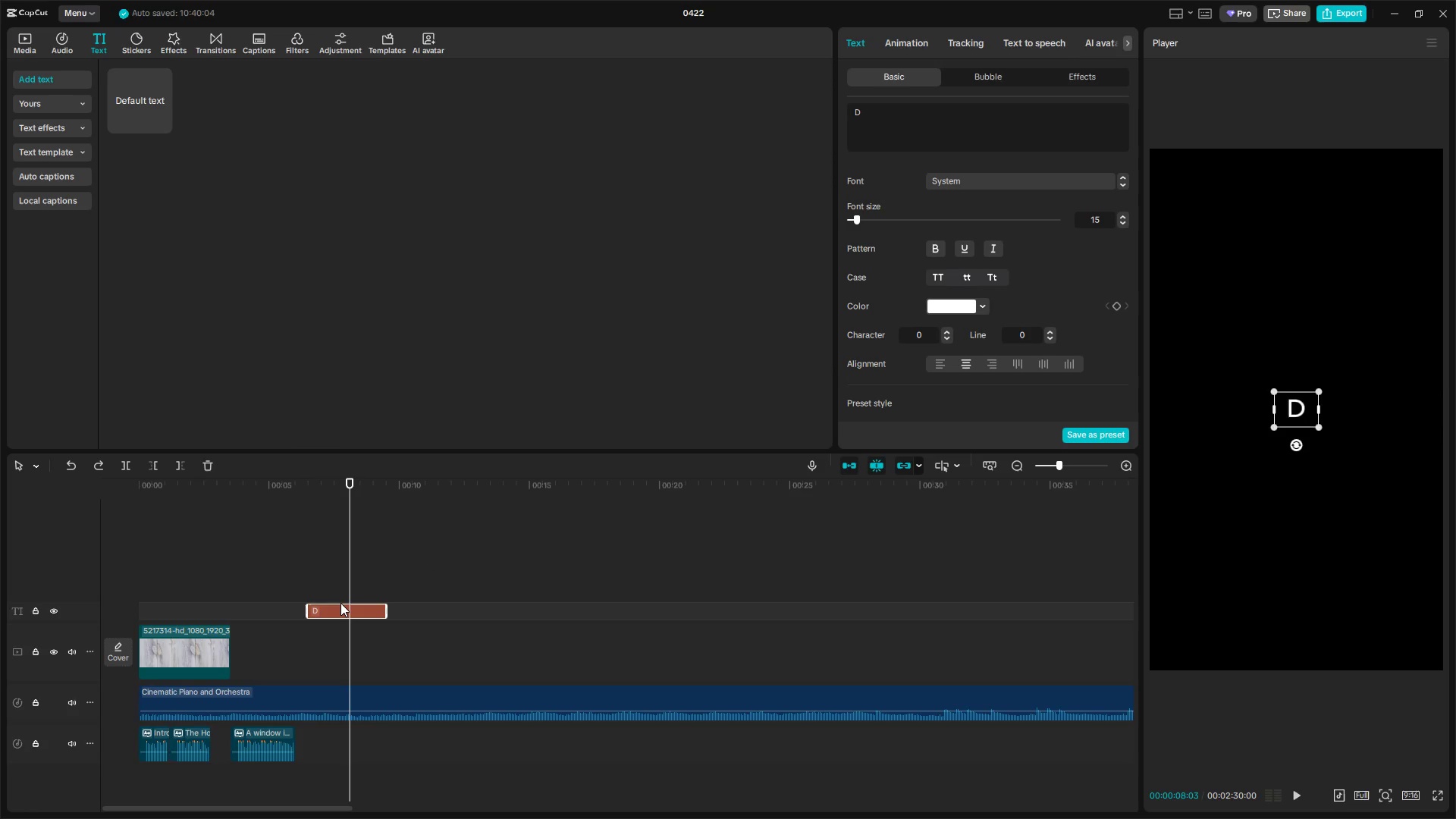 
key(Control+Z)
 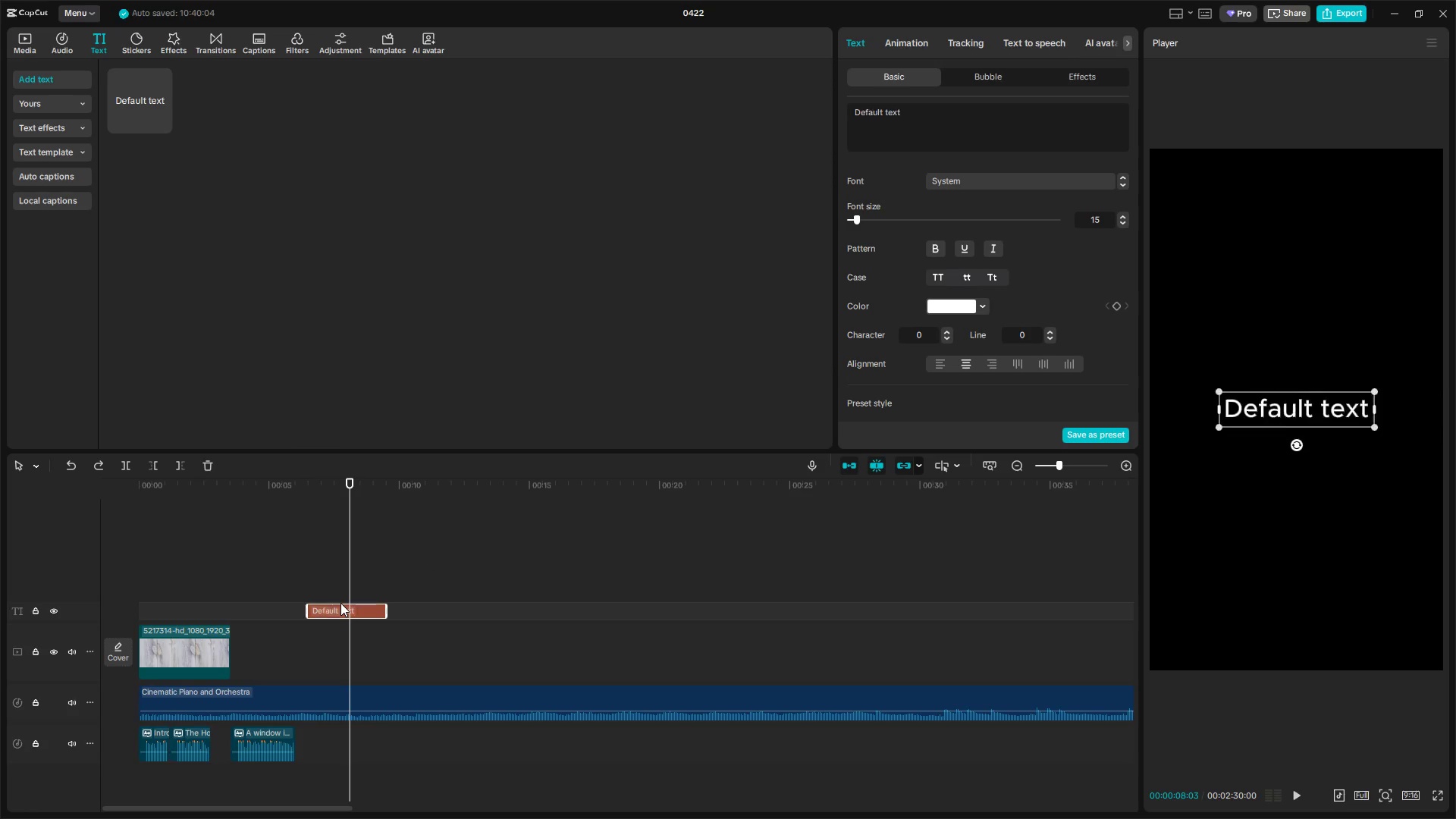 
key(Control+Z)
 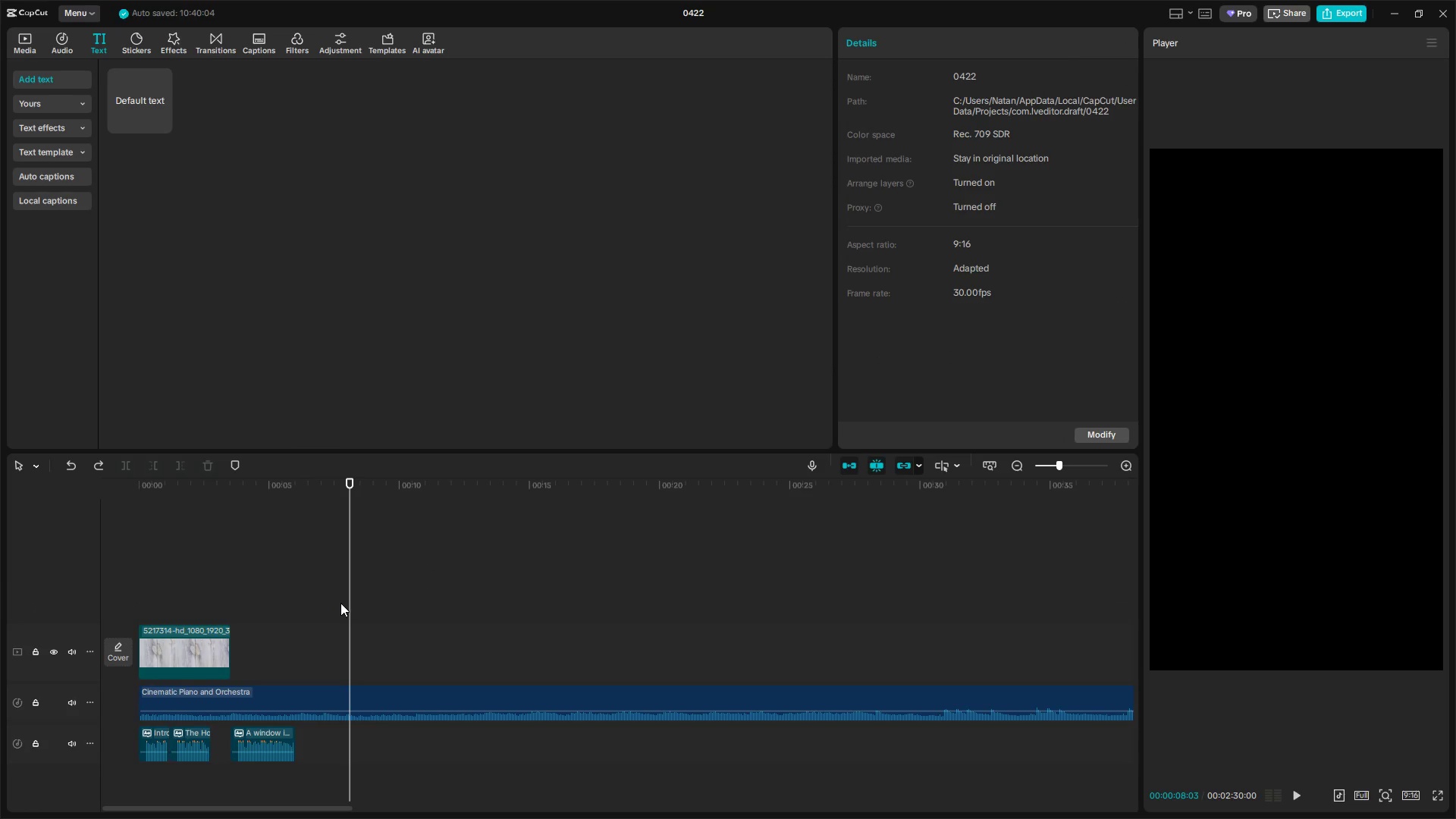 
key(Control+Z)
 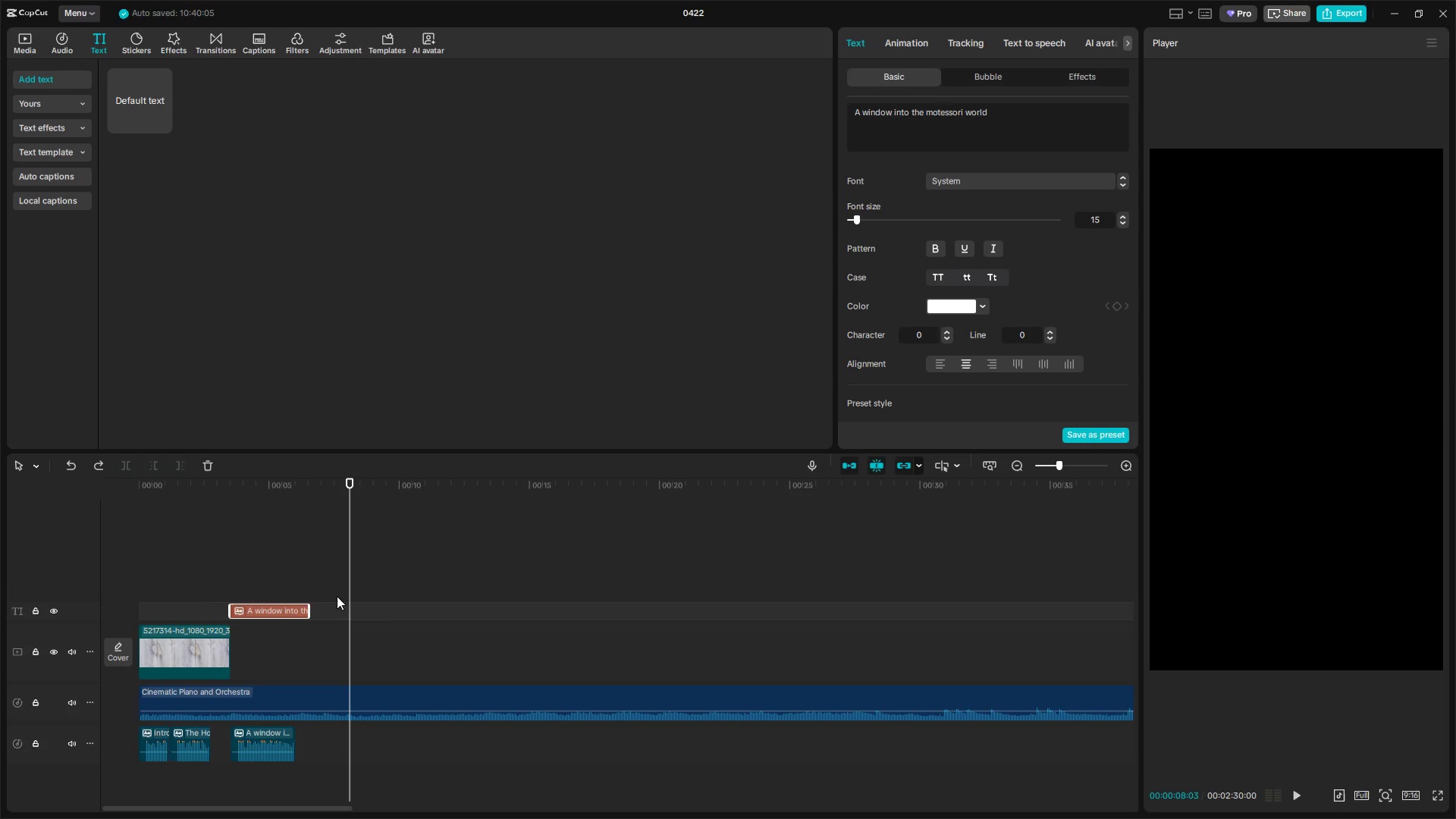 
left_click([261, 585])
 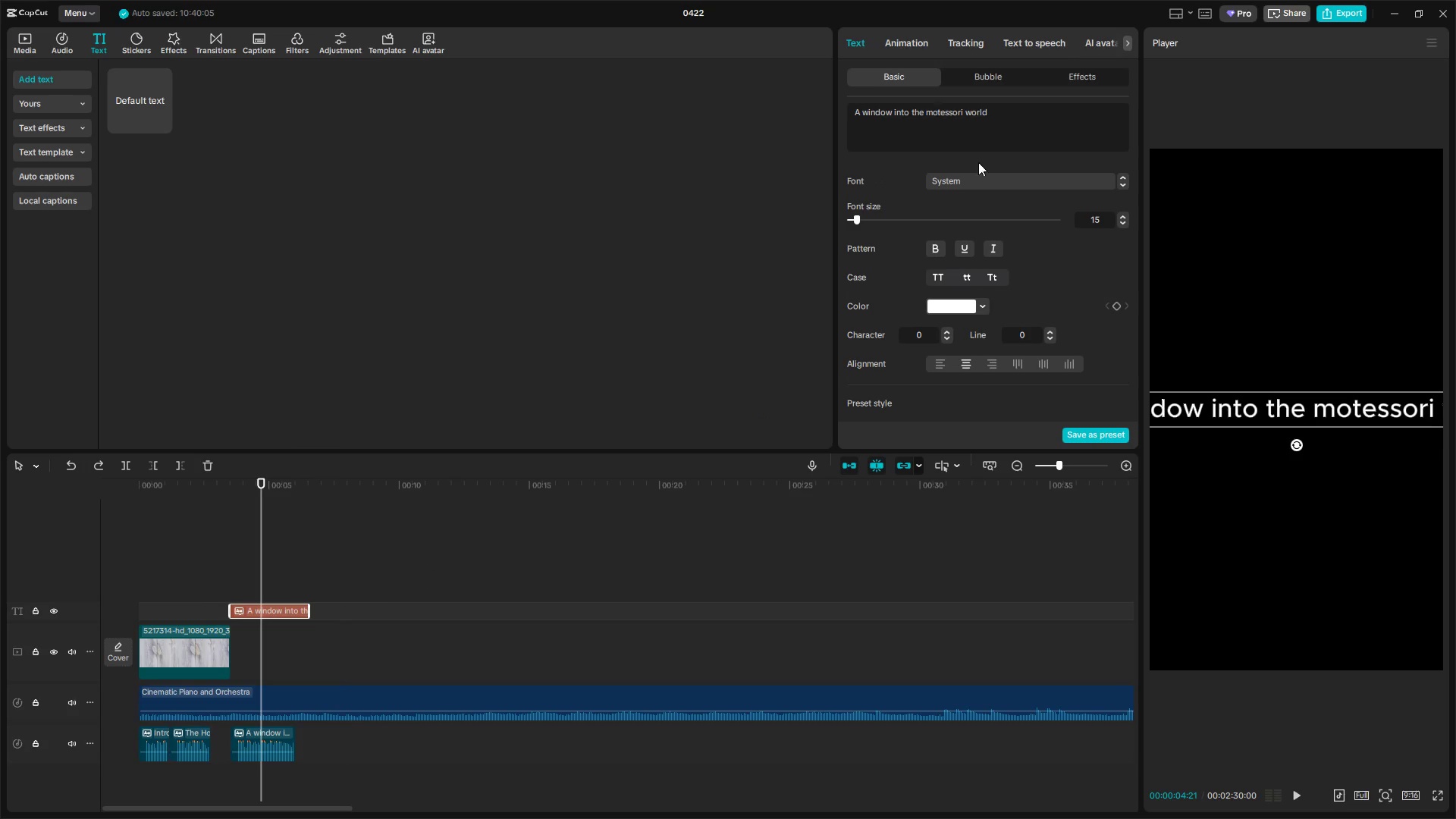 
left_click([1015, 118])
 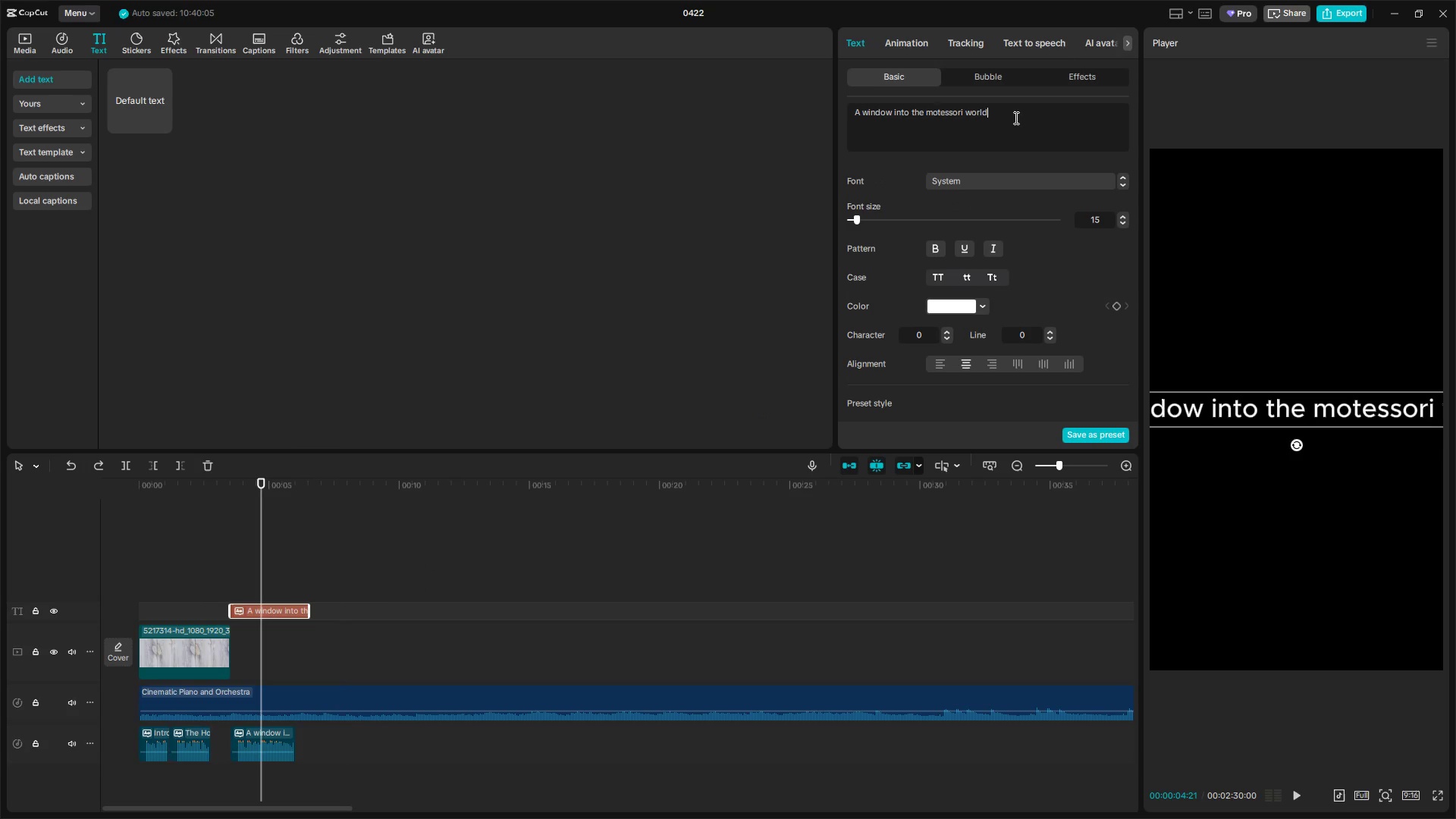 
key(Comma)
 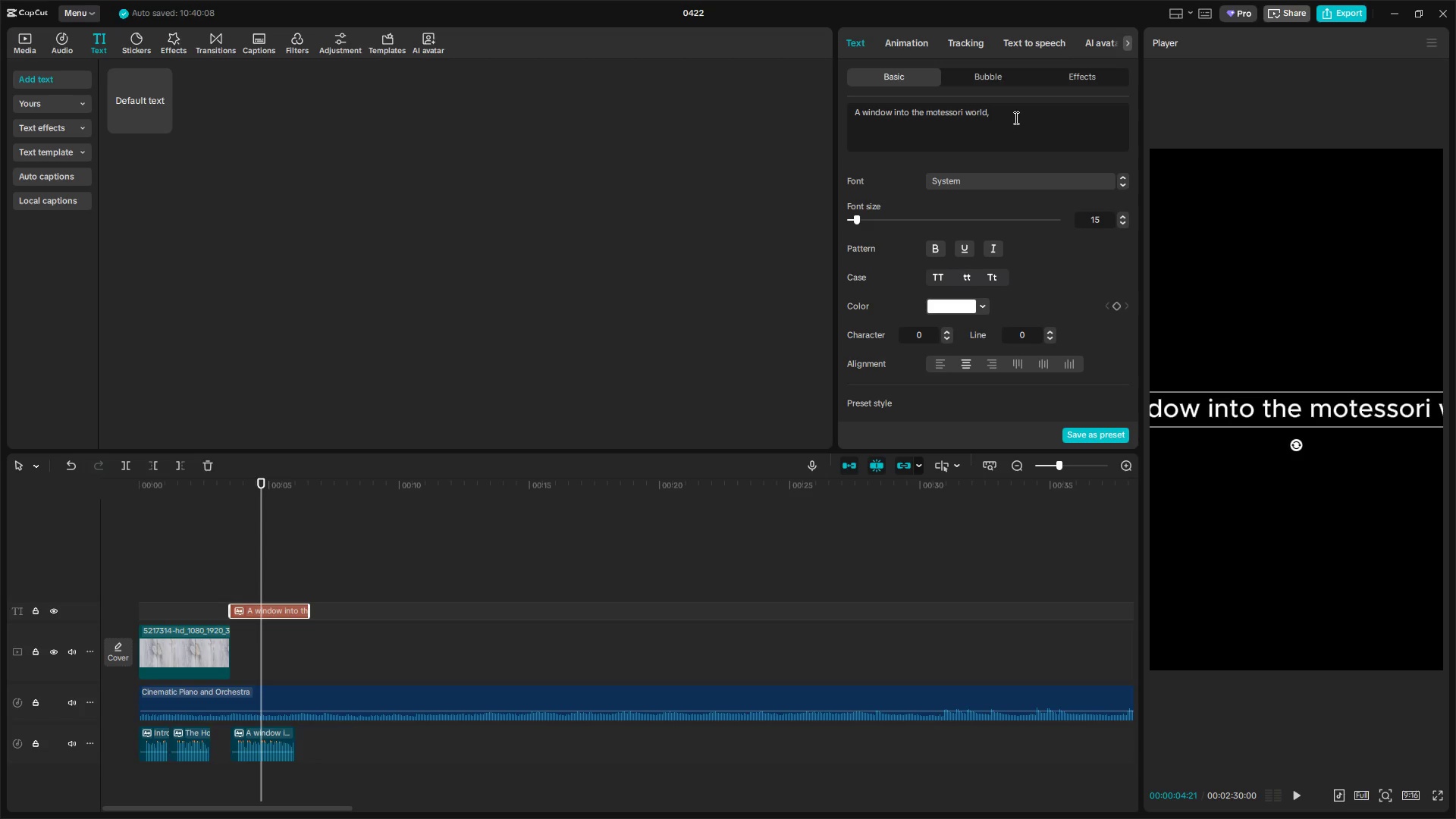 
key(Space)
 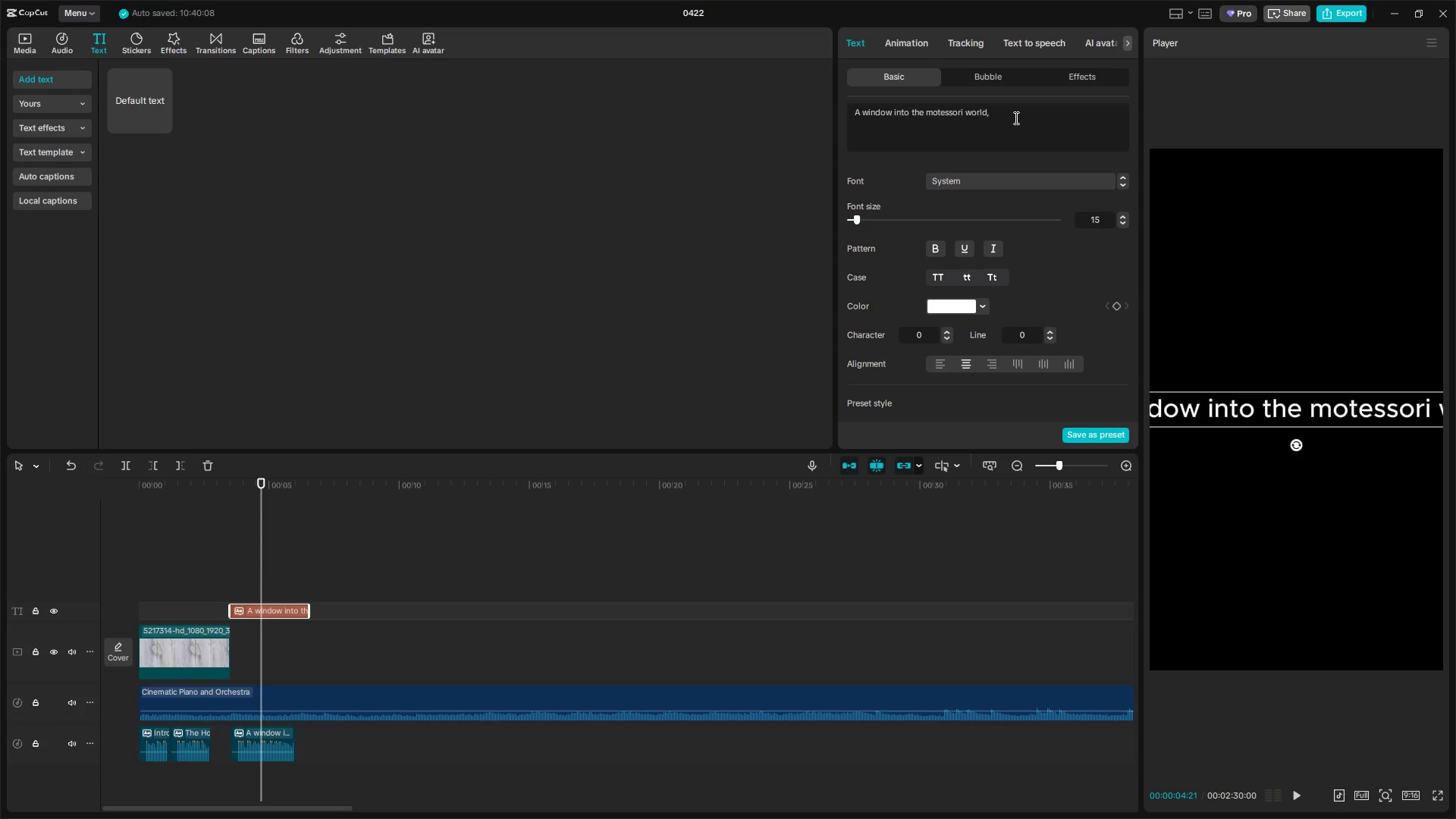 
key(Control+V)
 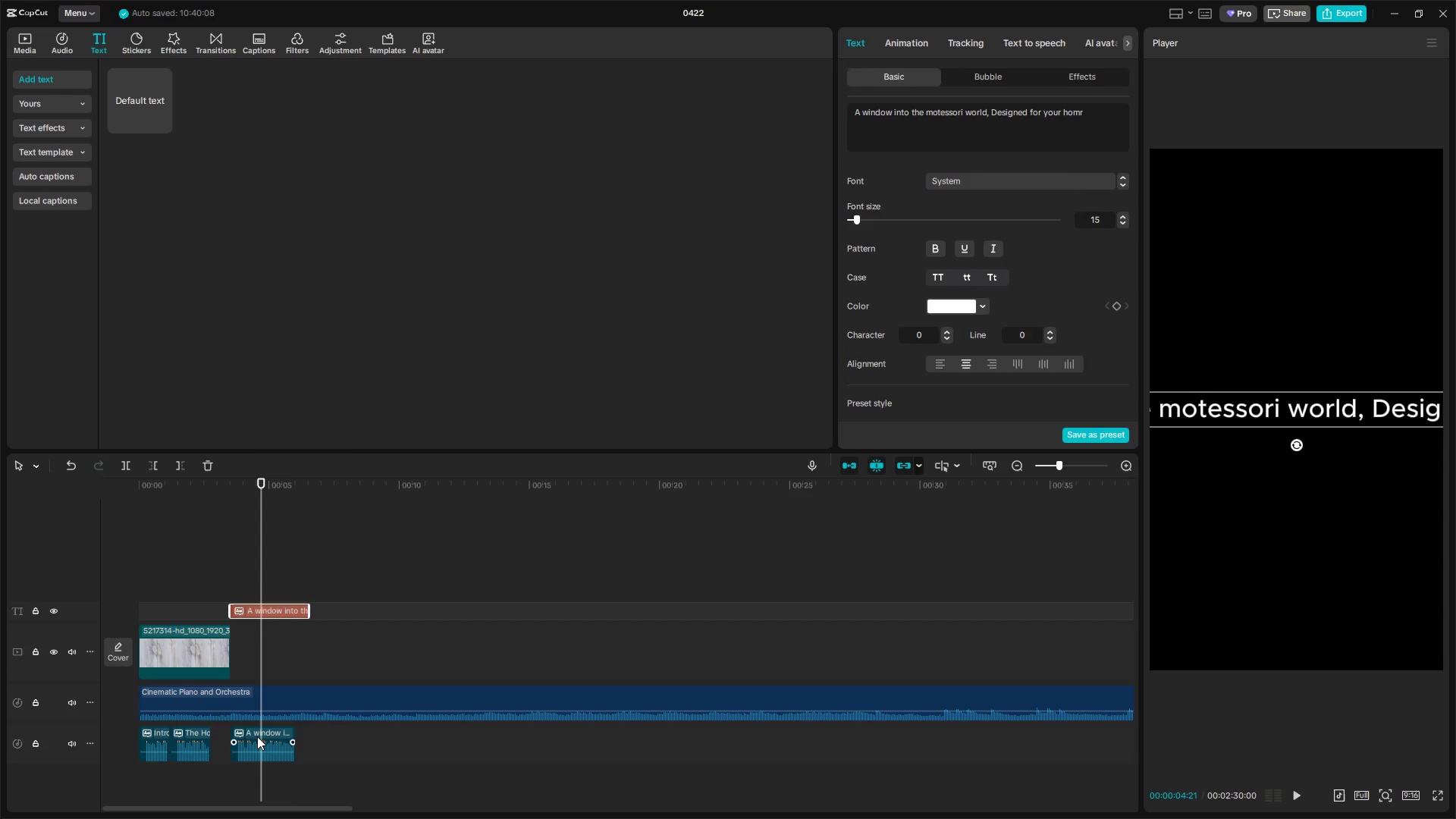 
key(Backspace)
 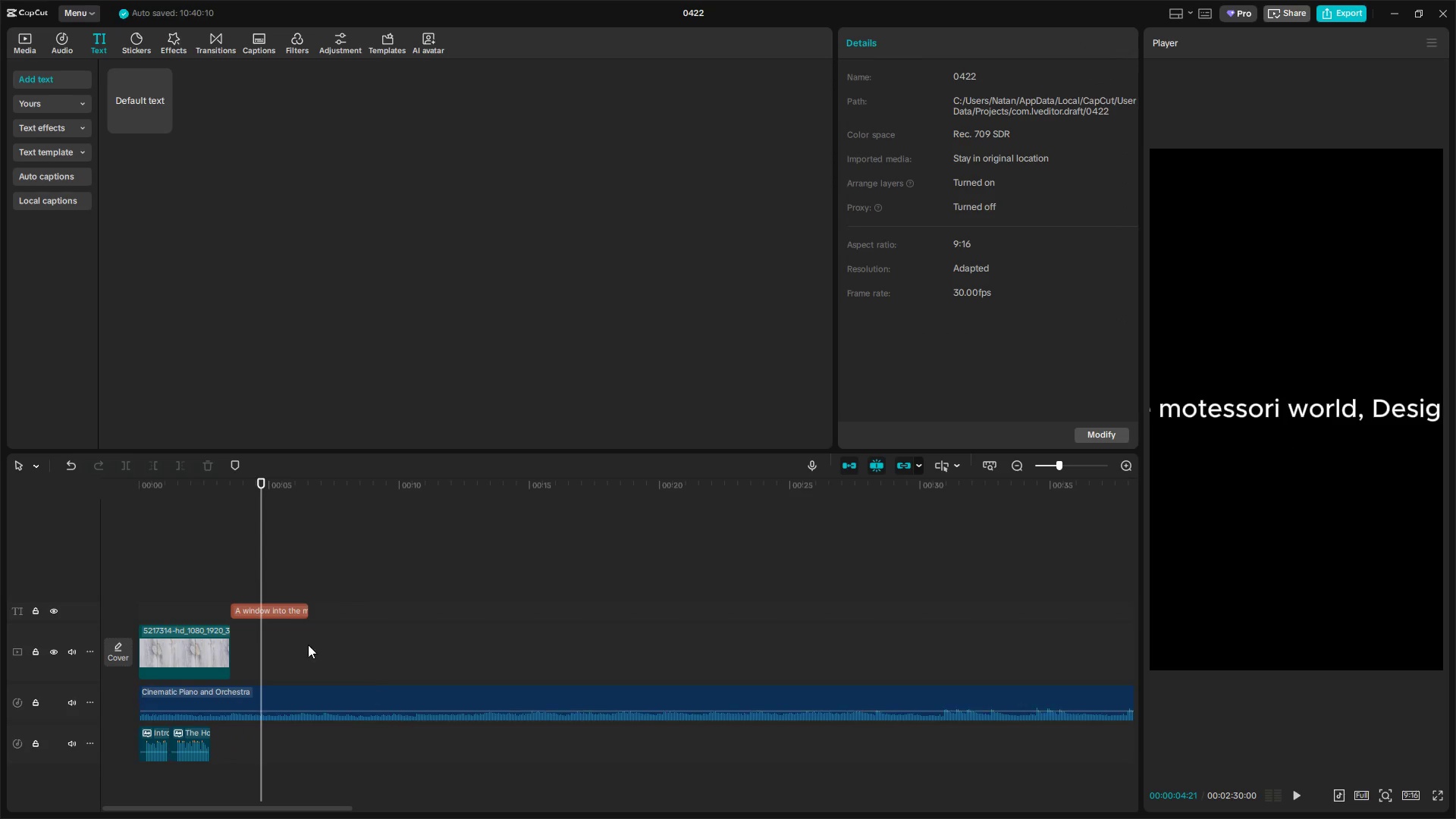 
left_click([270, 605])
 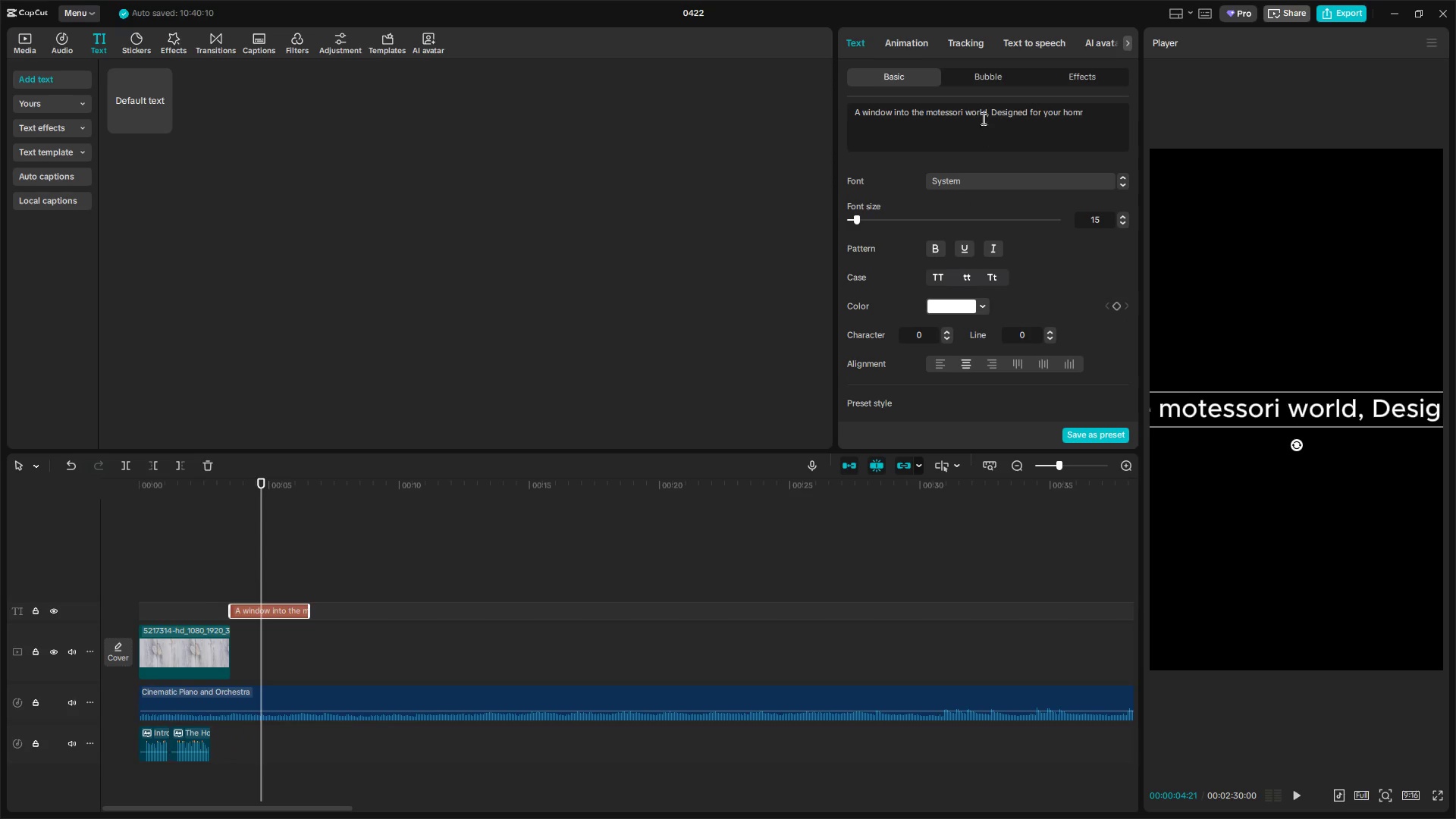 
left_click([1027, 30])
 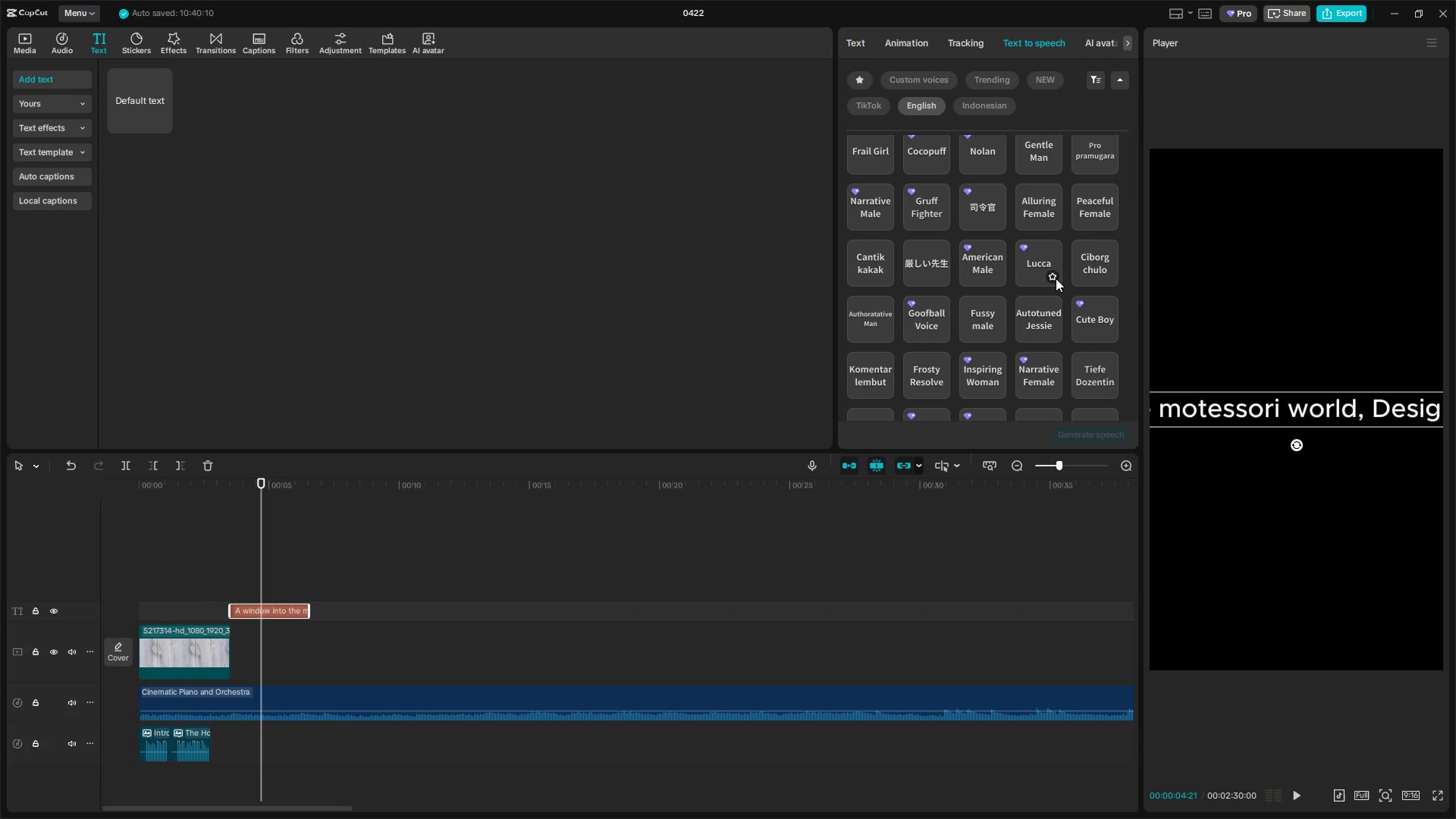 
left_click([1028, 317])
 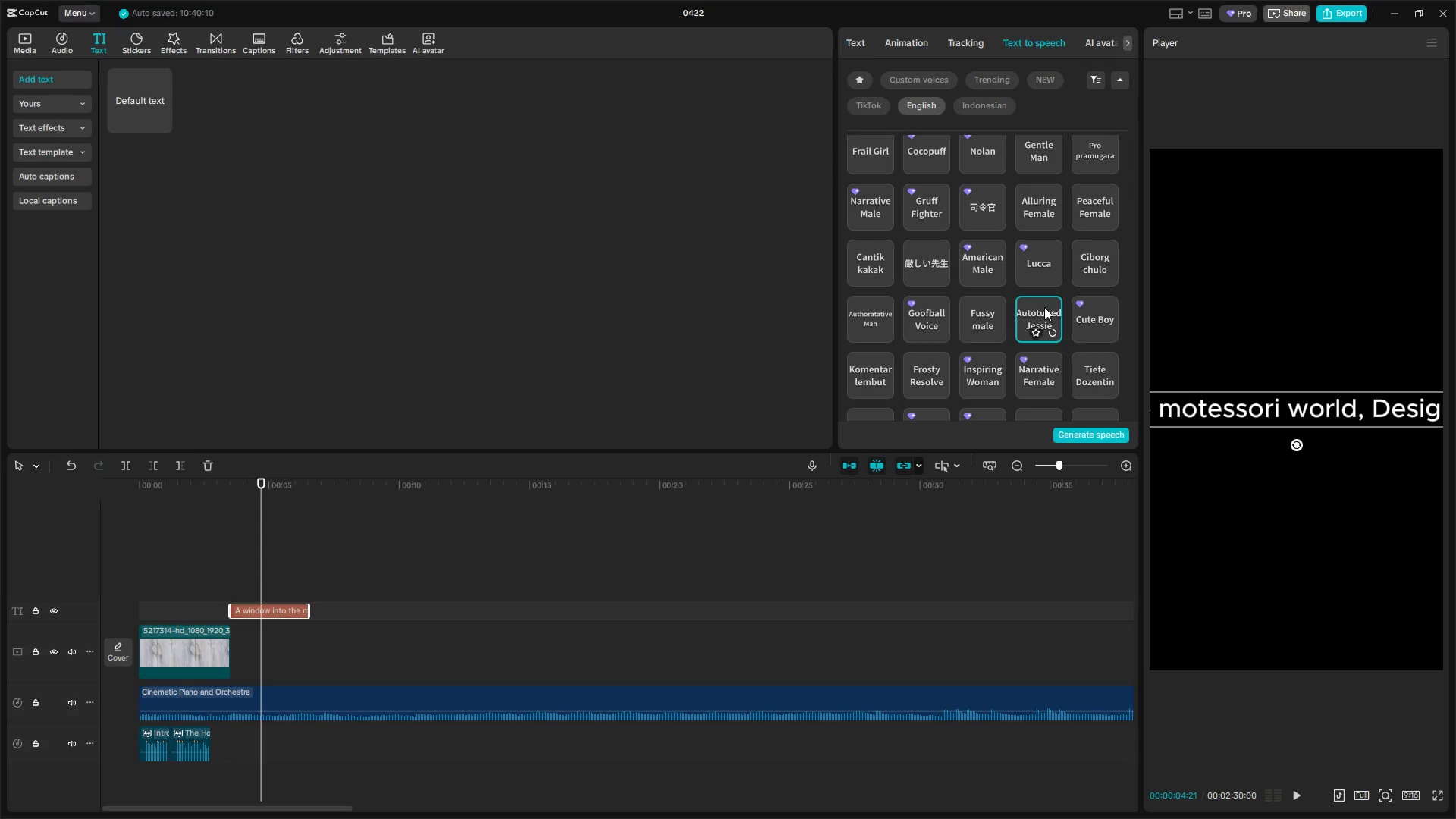 
left_click([1043, 205])
 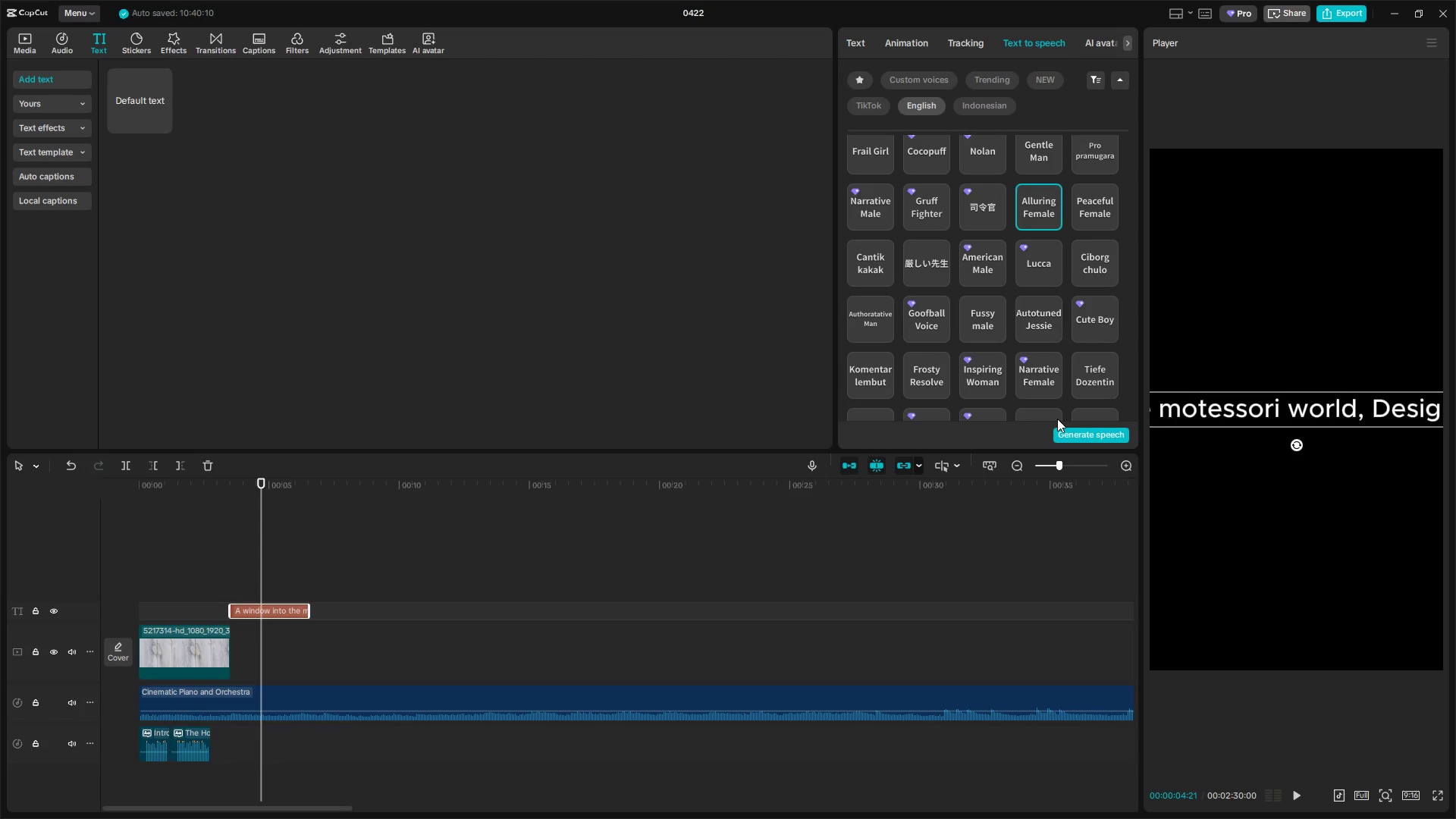 
wait(6.17)
 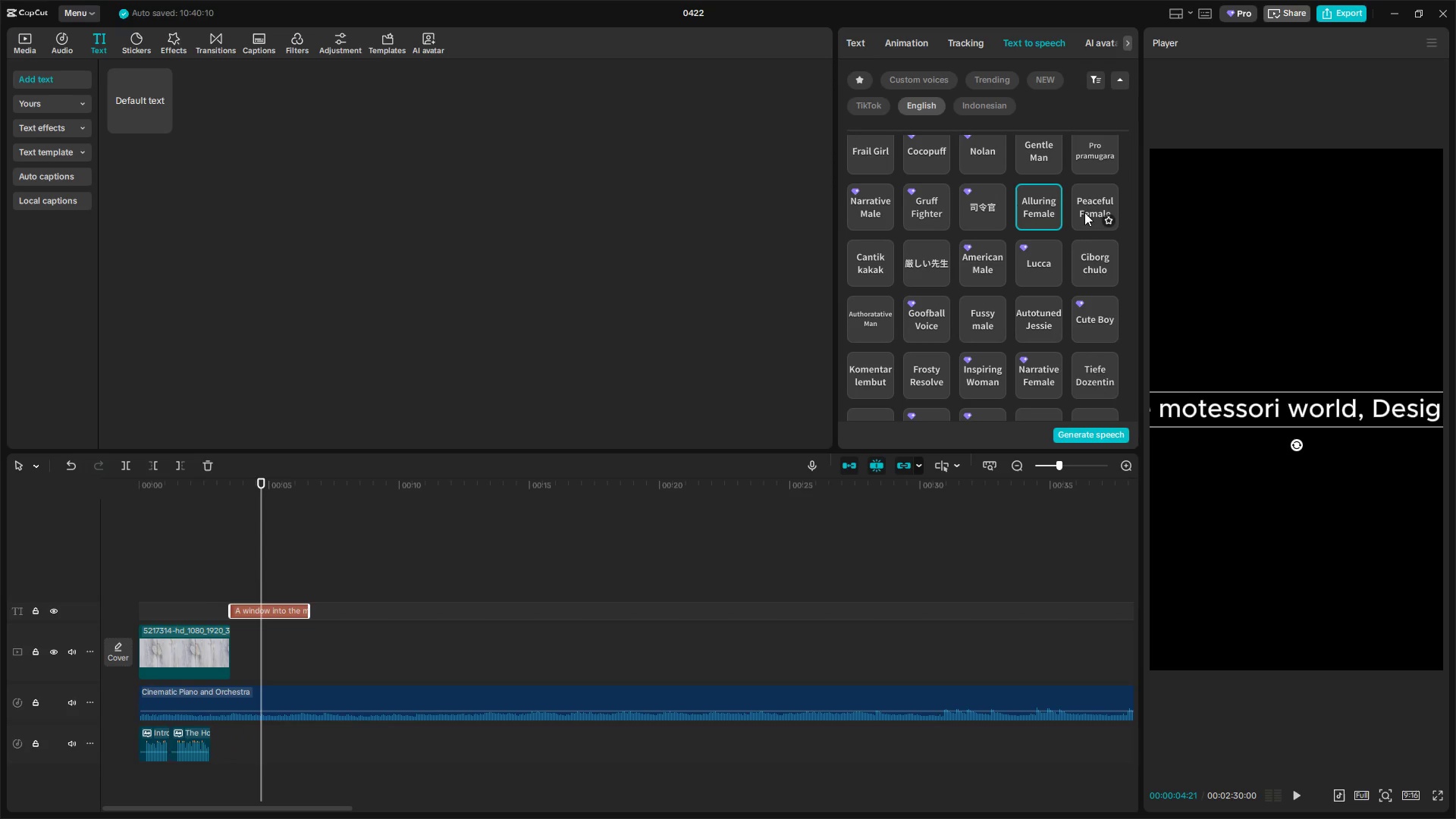 
left_click([907, 46])
 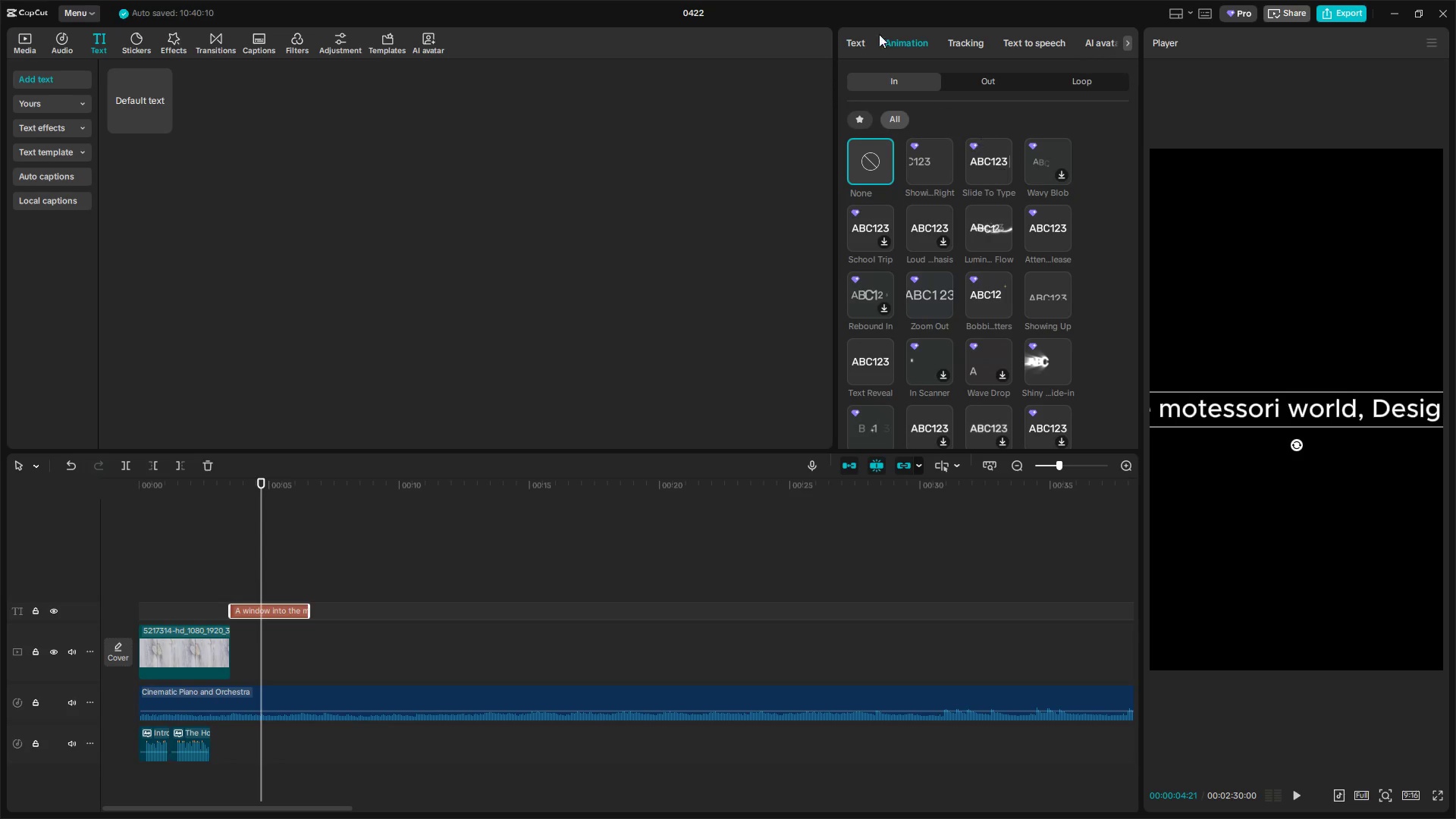 
left_click([843, 30])
 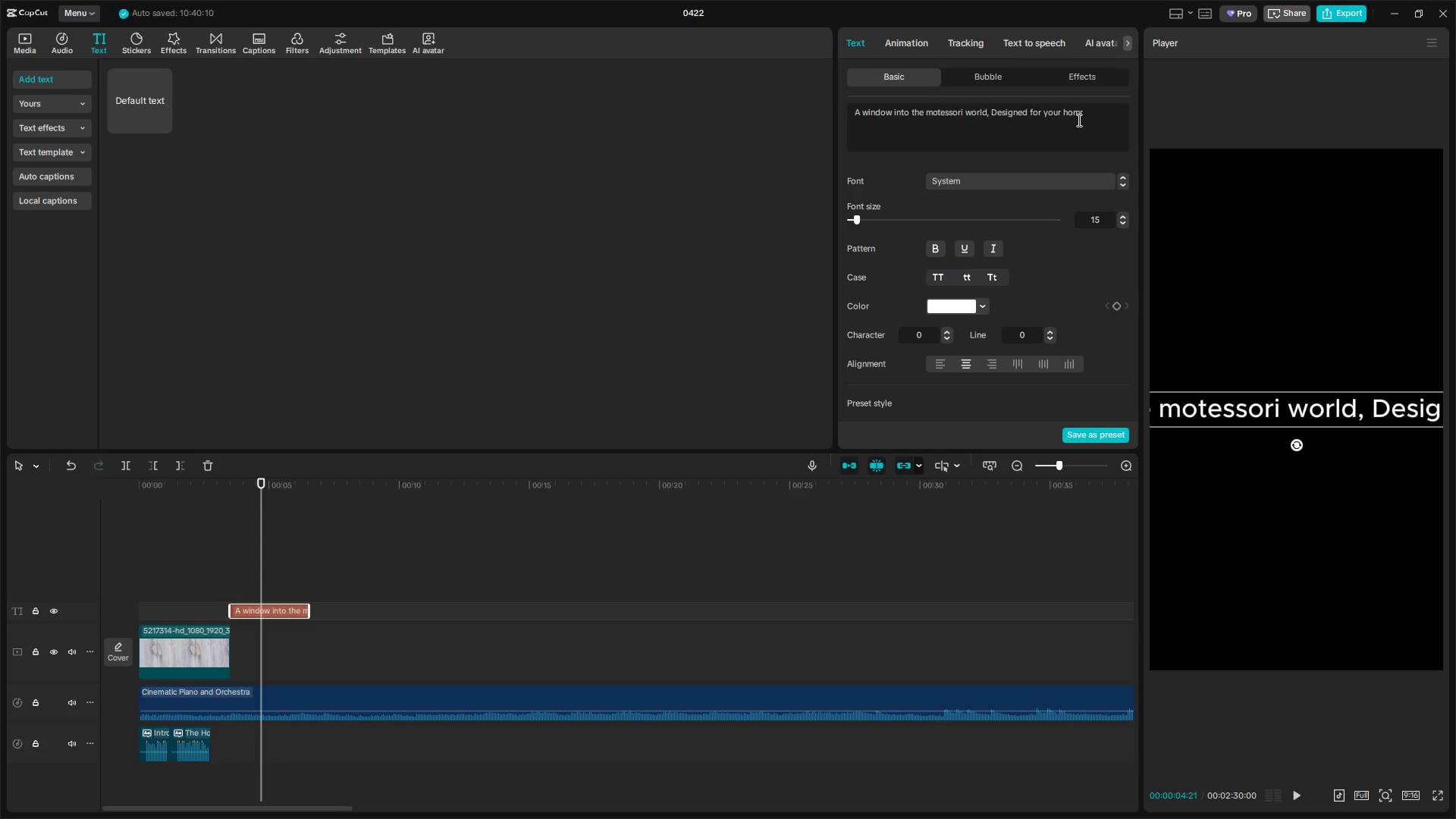 
left_click([1087, 115])
 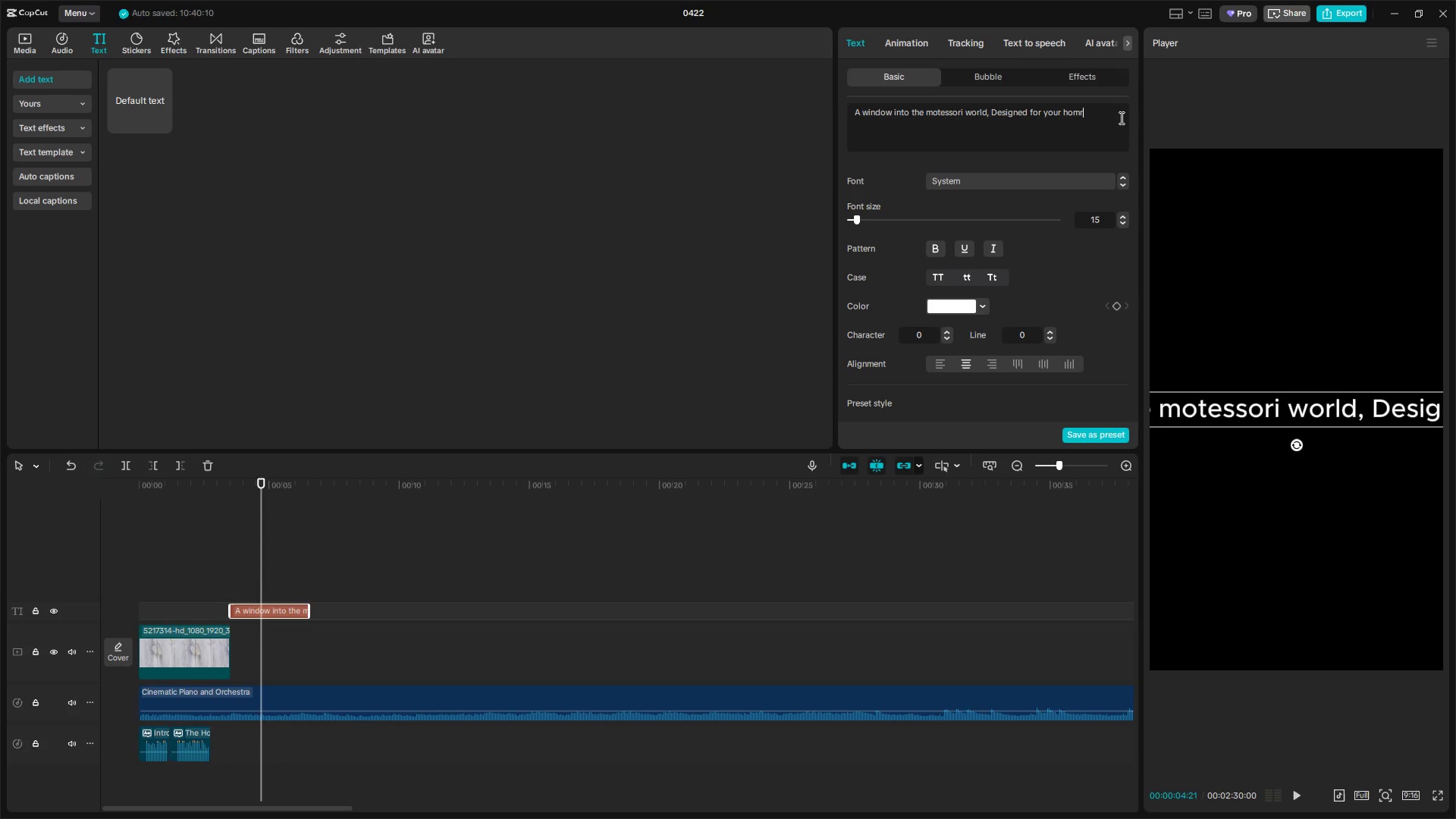 
key(Backspace)
 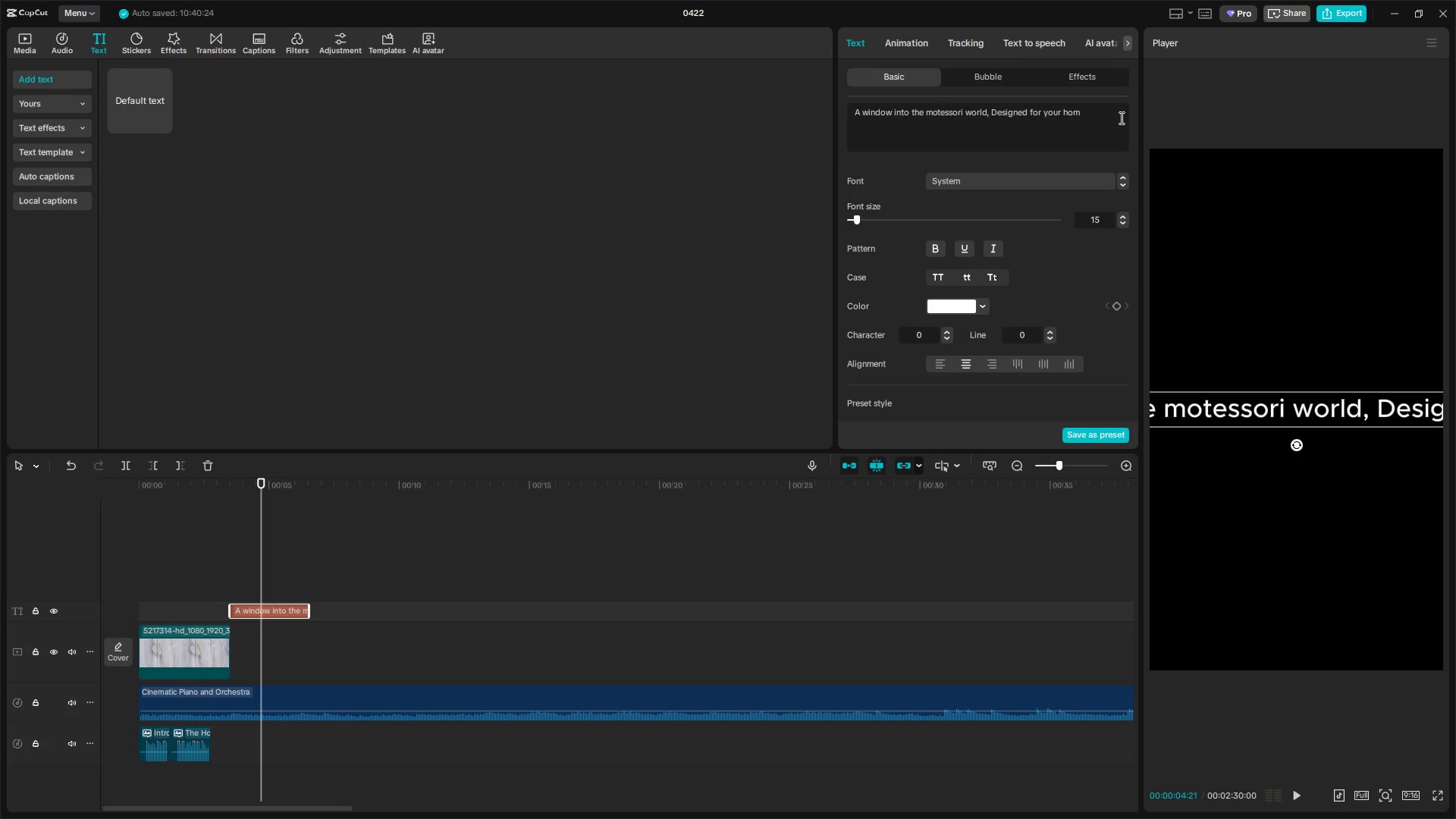 
key(E)
 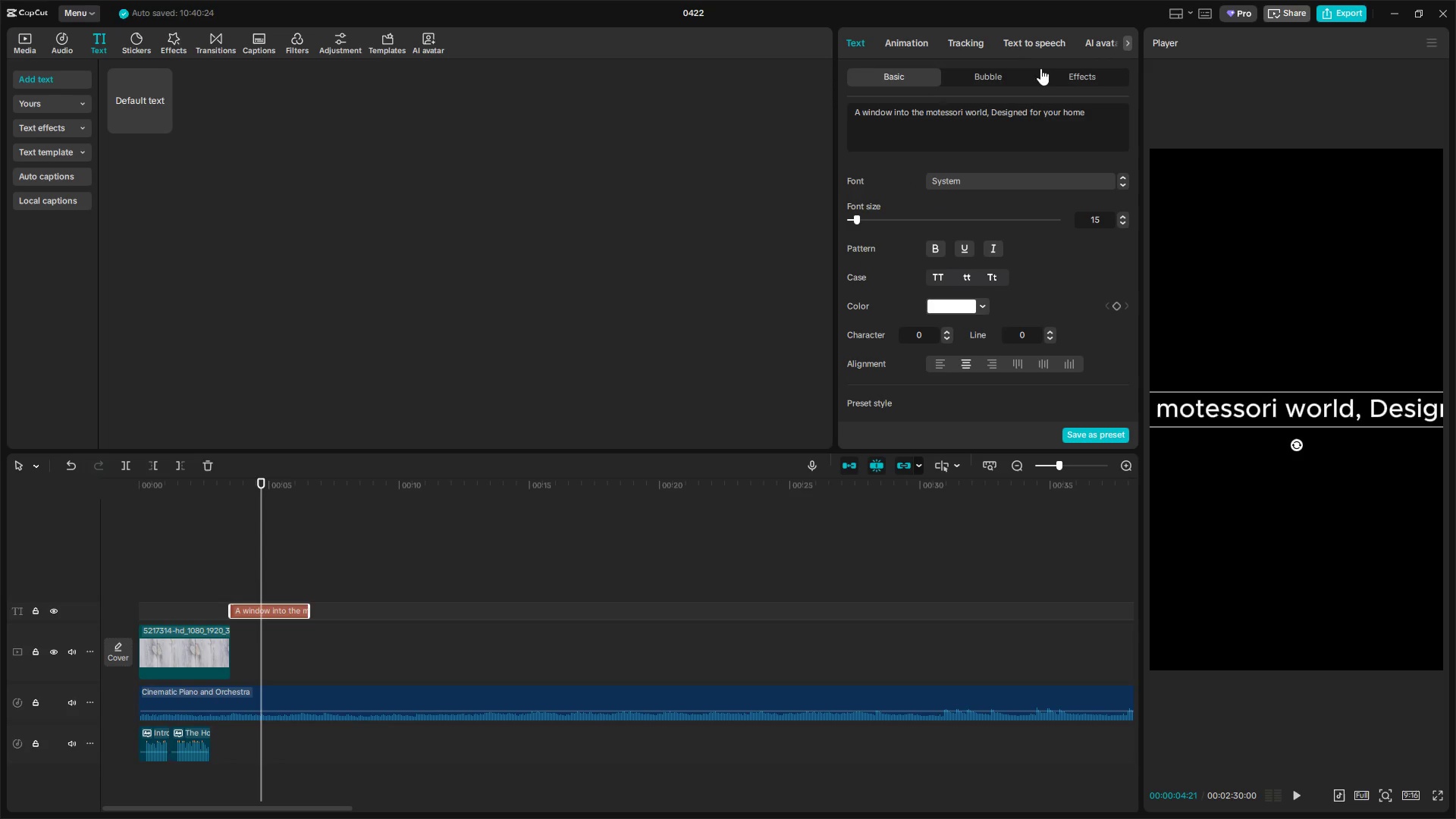 
left_click([1033, 42])
 